 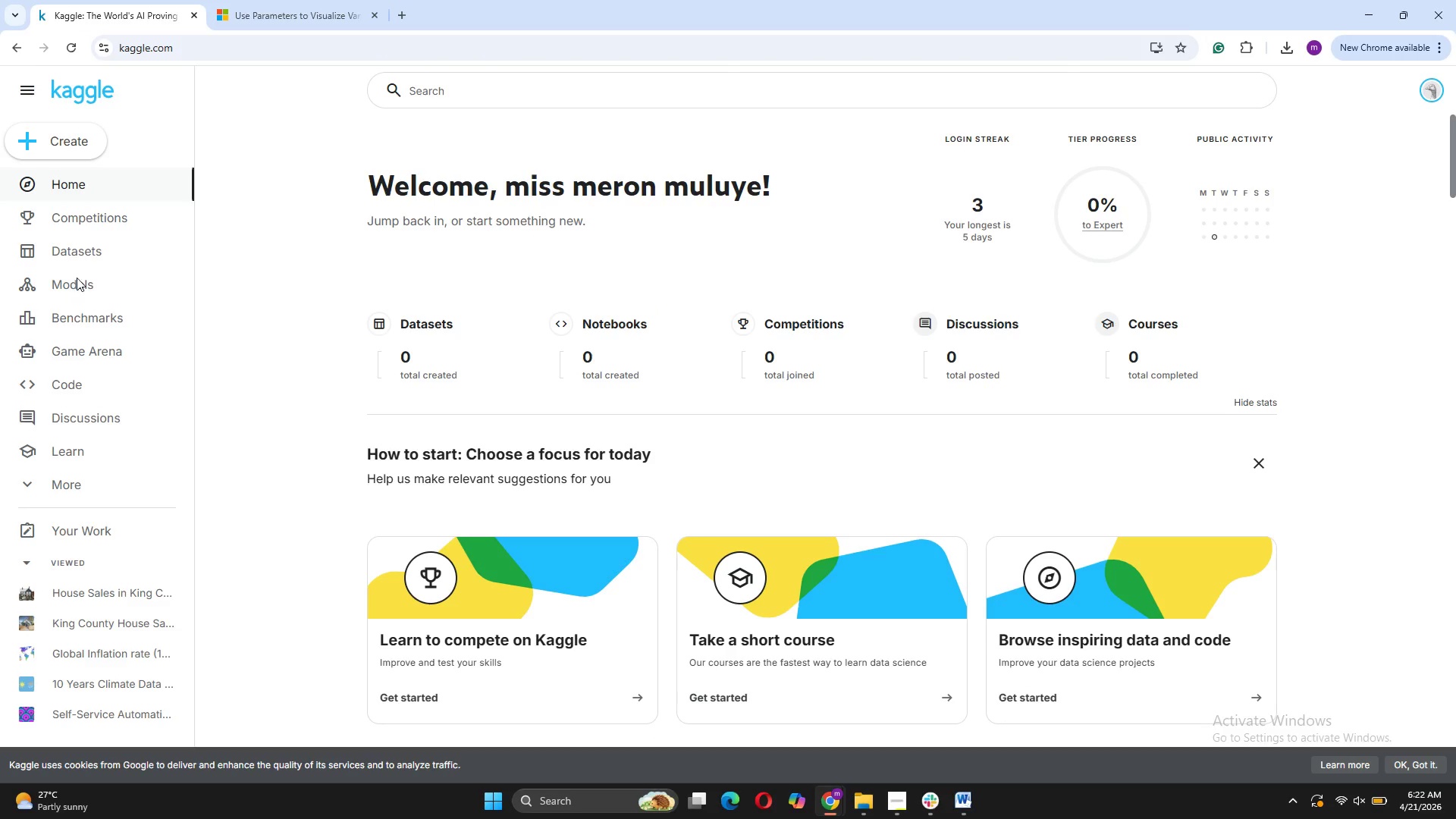 
left_click([488, 340])
 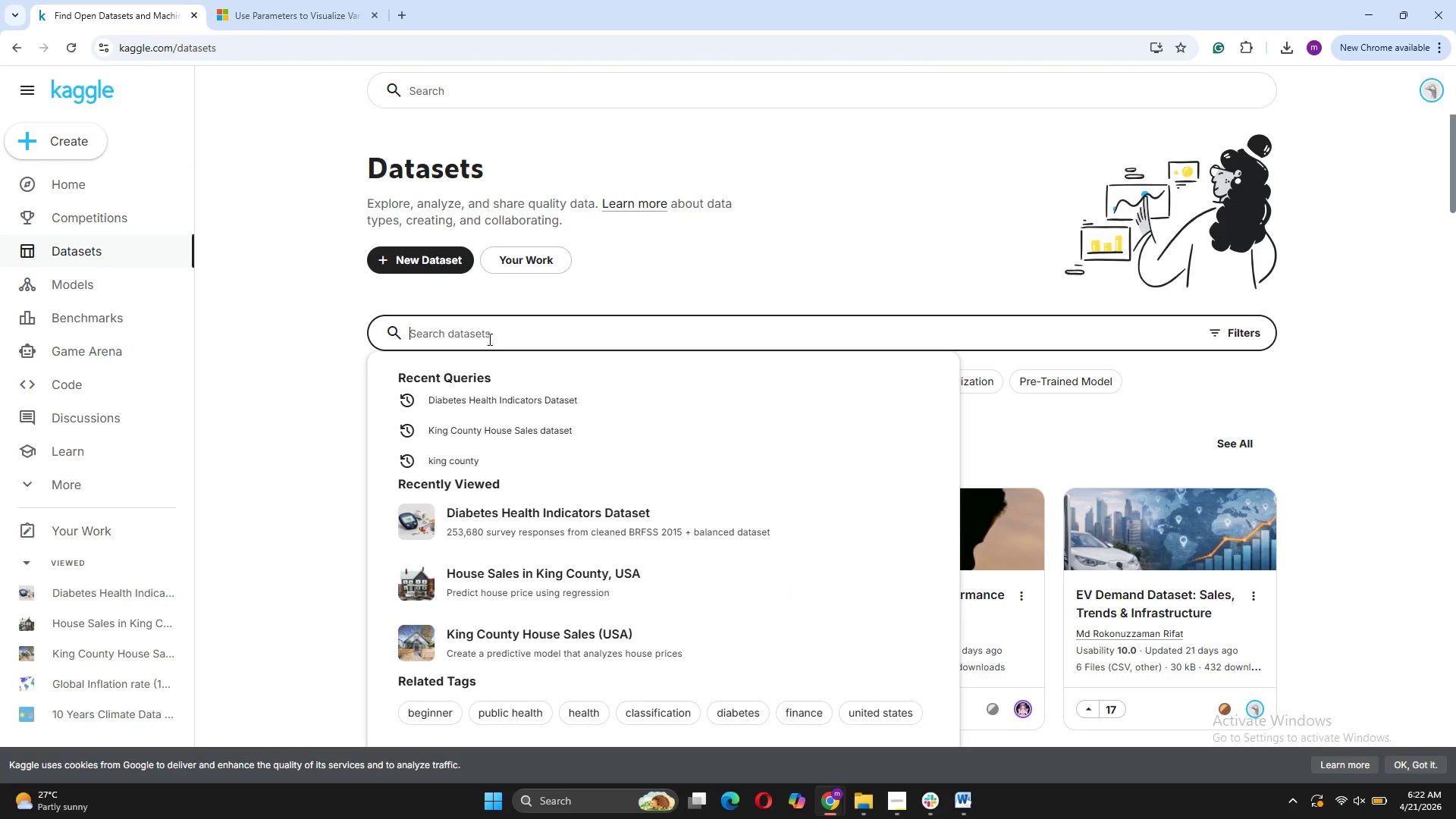 
key(Control+V)
 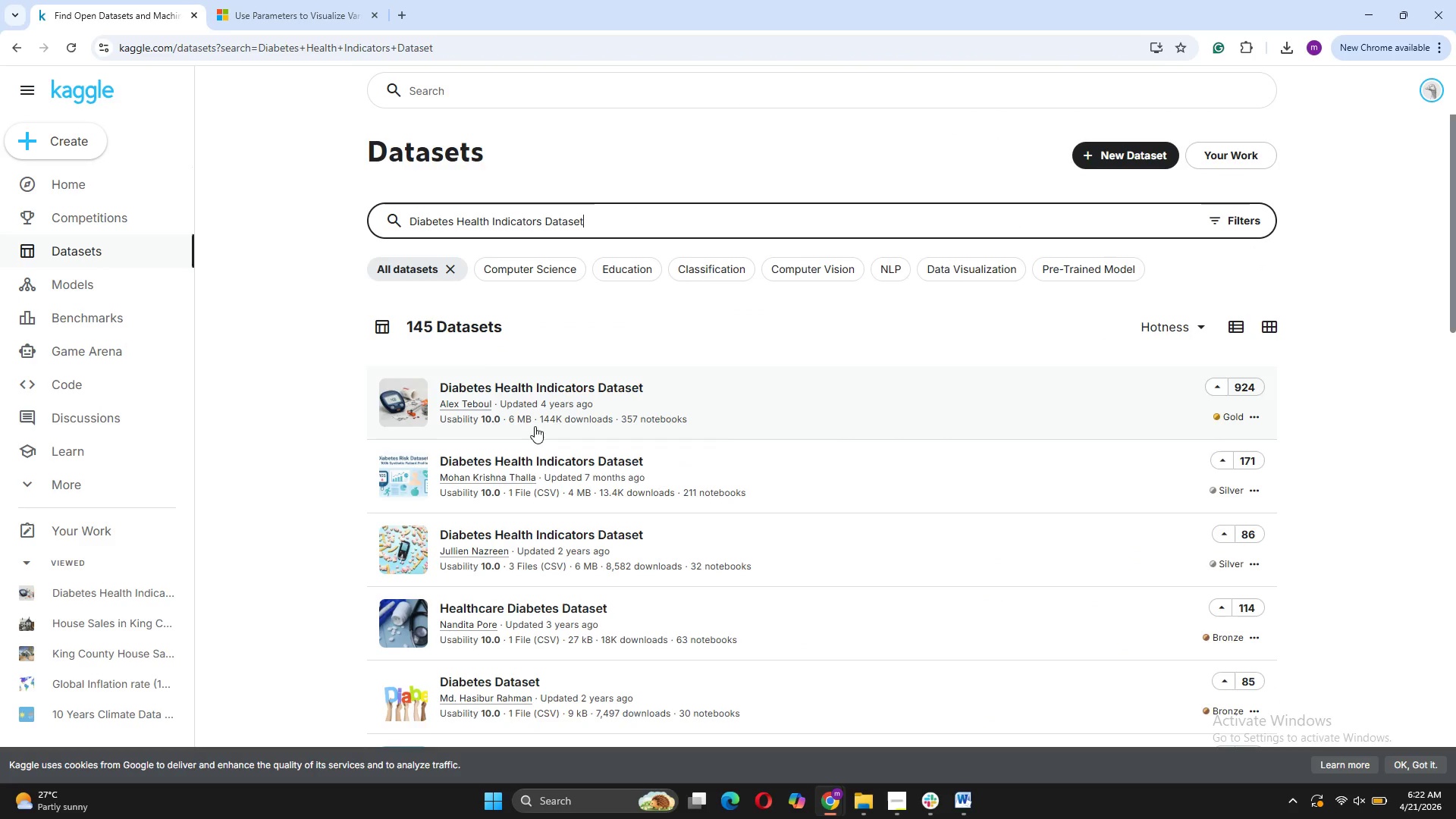 
left_click([601, 378])
 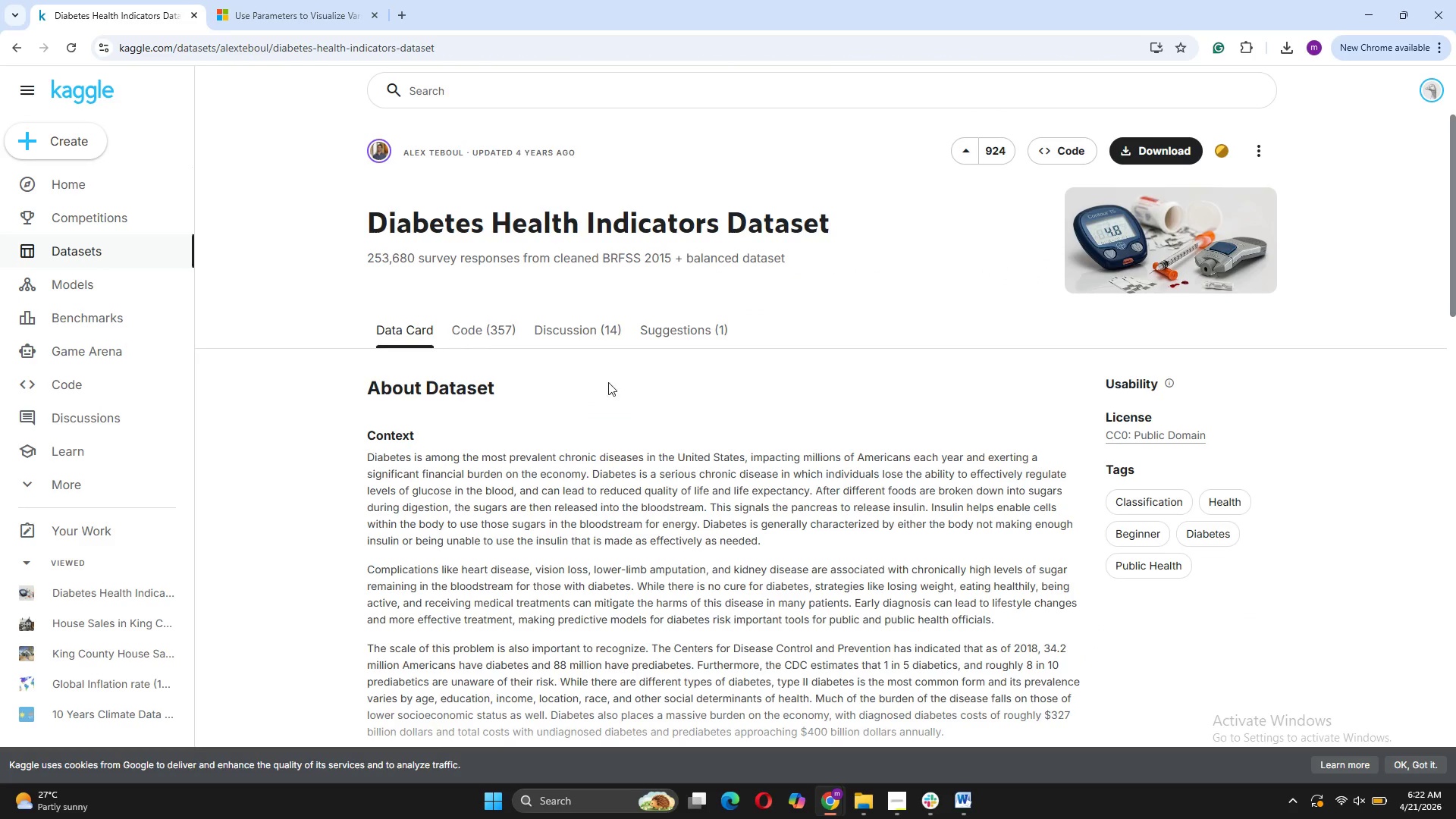 
scroll: coordinate [952, 514], scroll_direction: down, amount: 8.0
 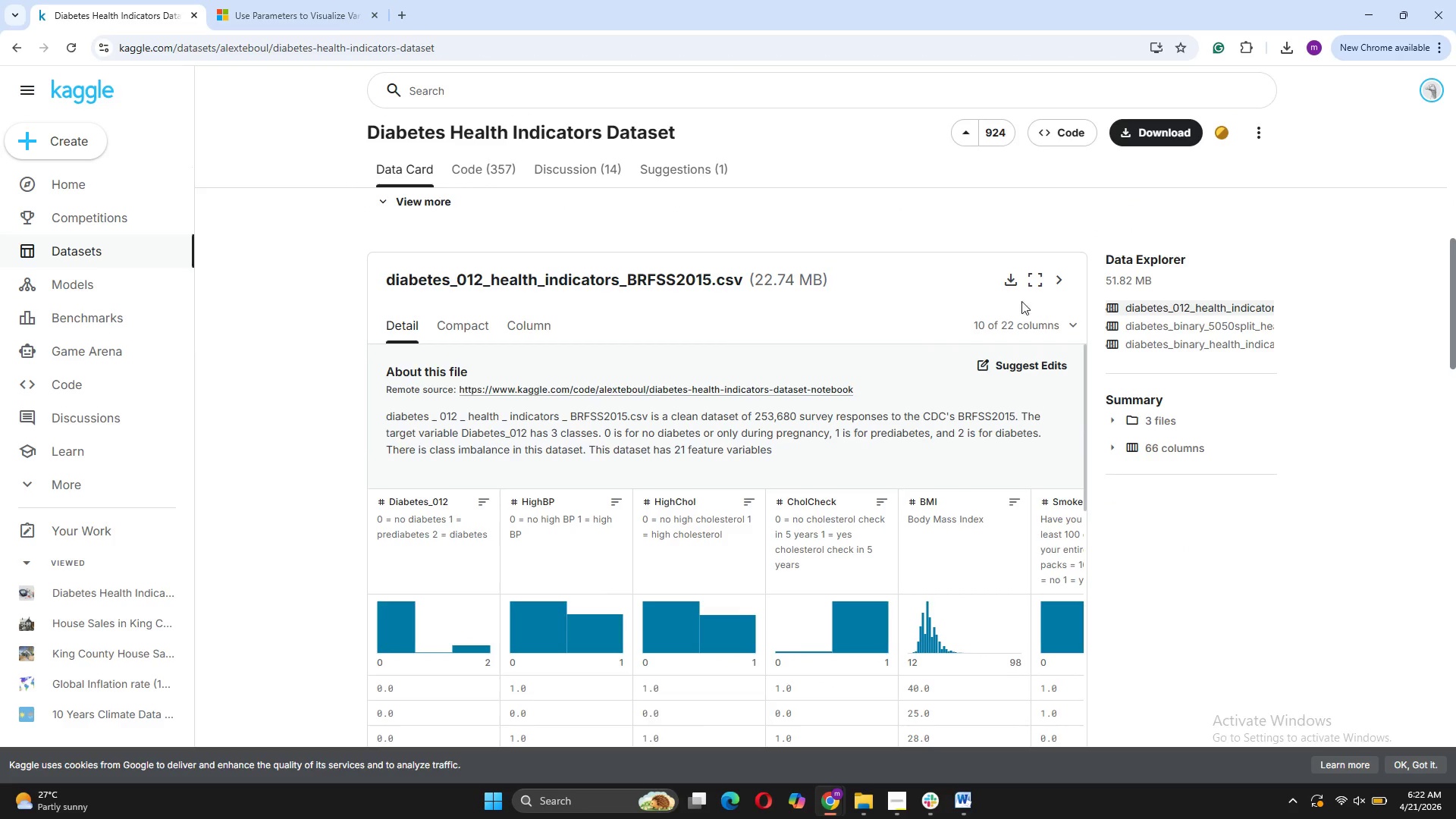 
left_click([1015, 287])
 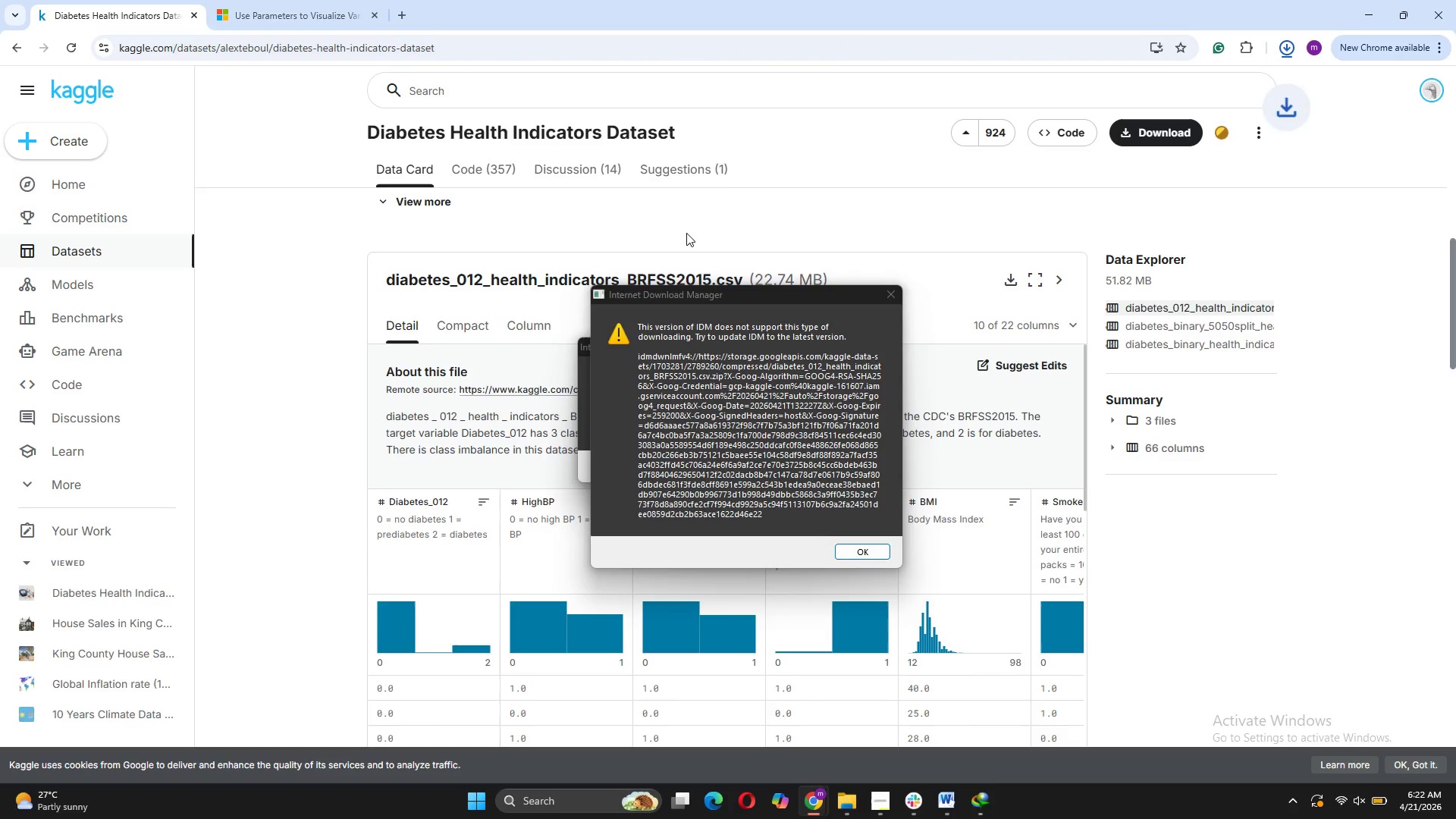 
wait(5.03)
 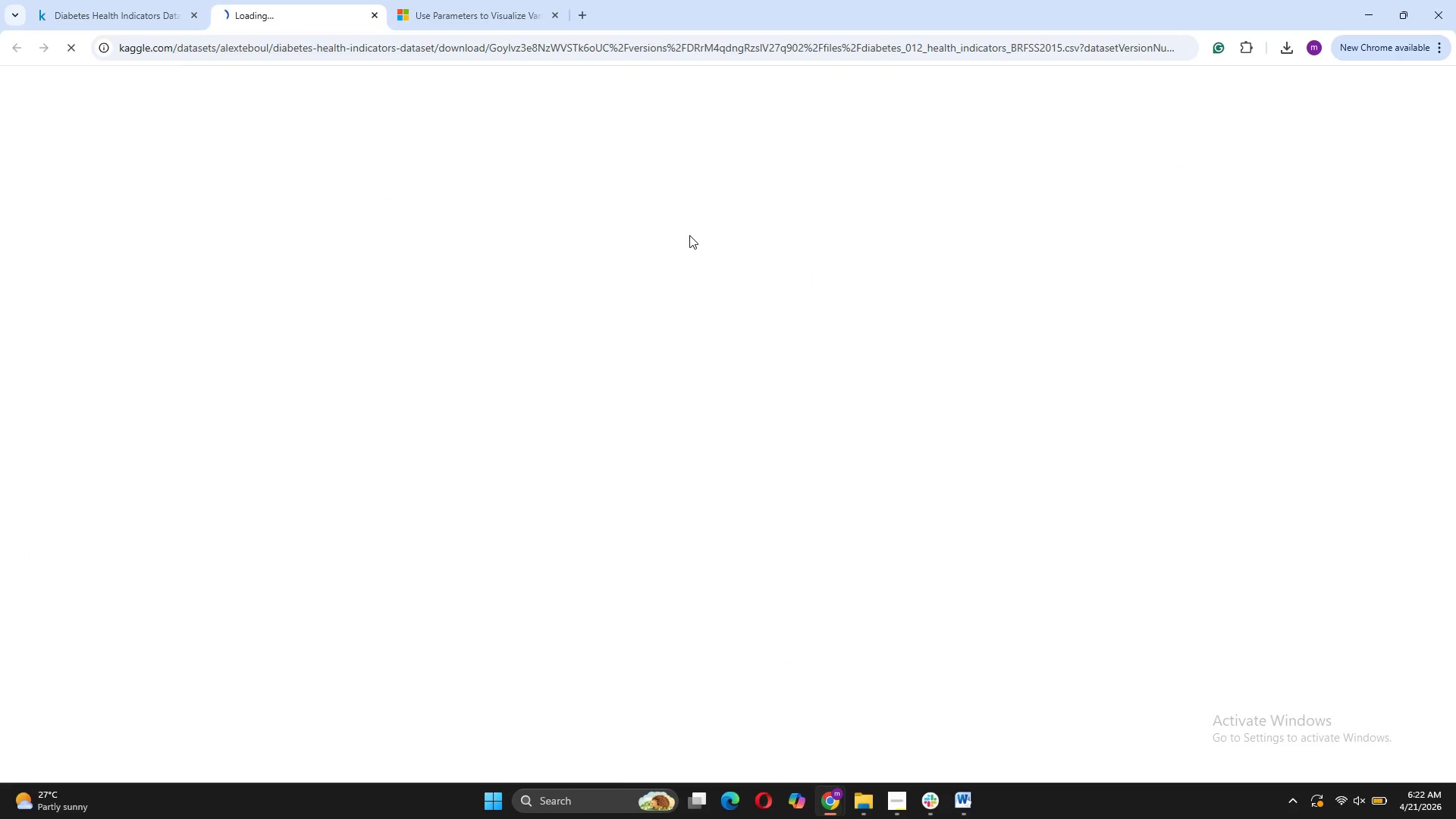 
left_click([886, 297])
 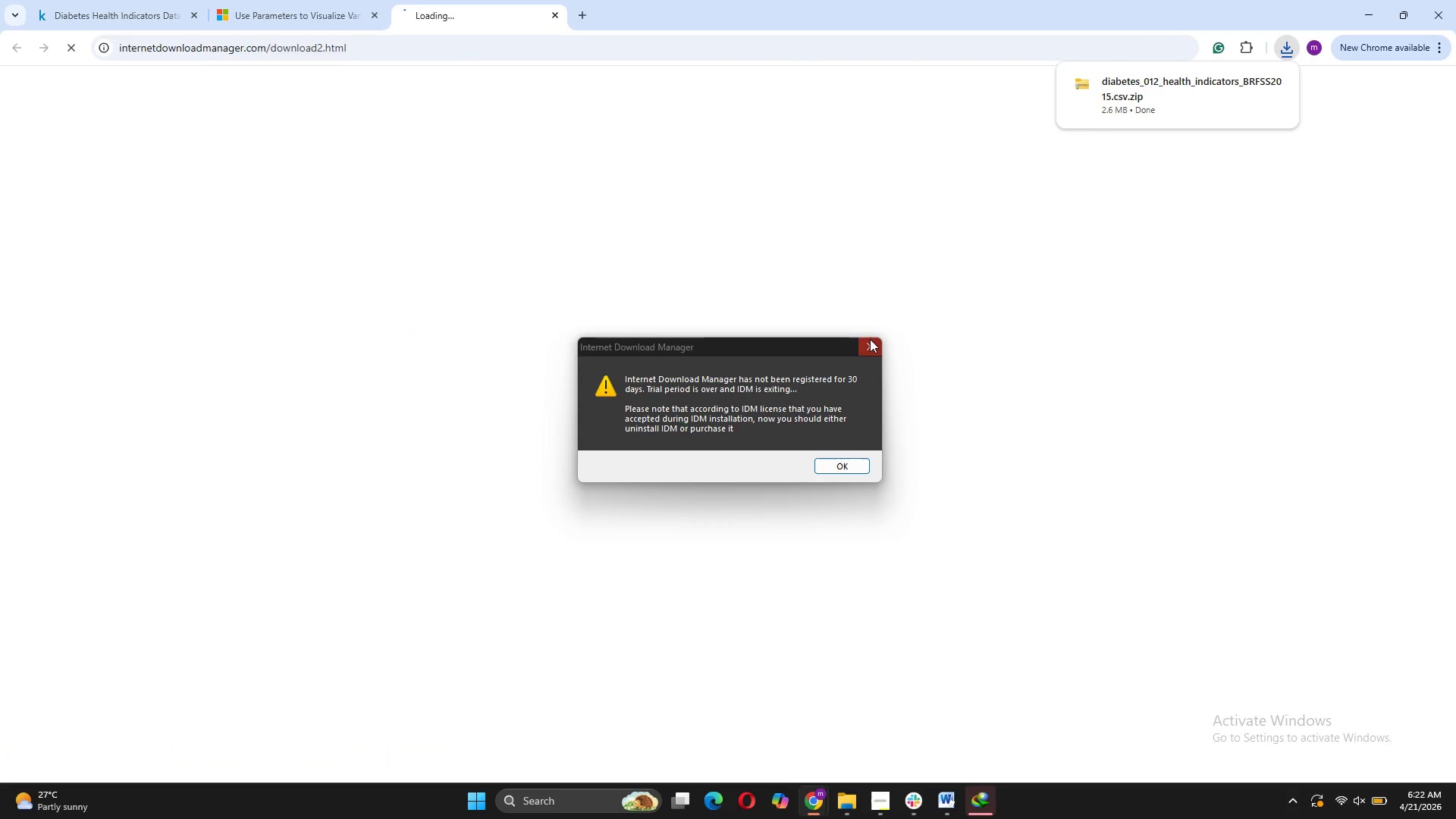 
left_click([870, 339])
 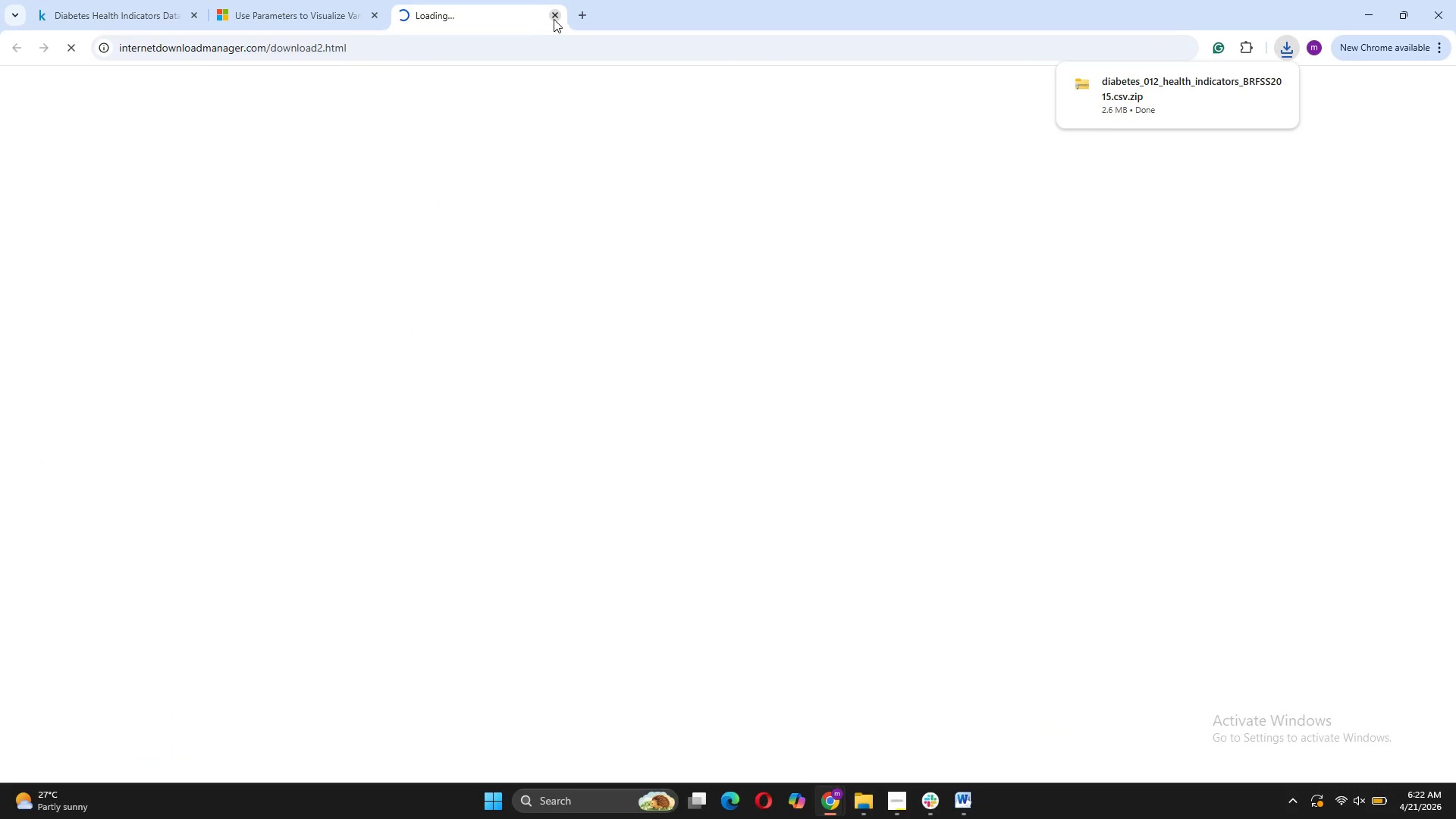 
left_click([554, 19])
 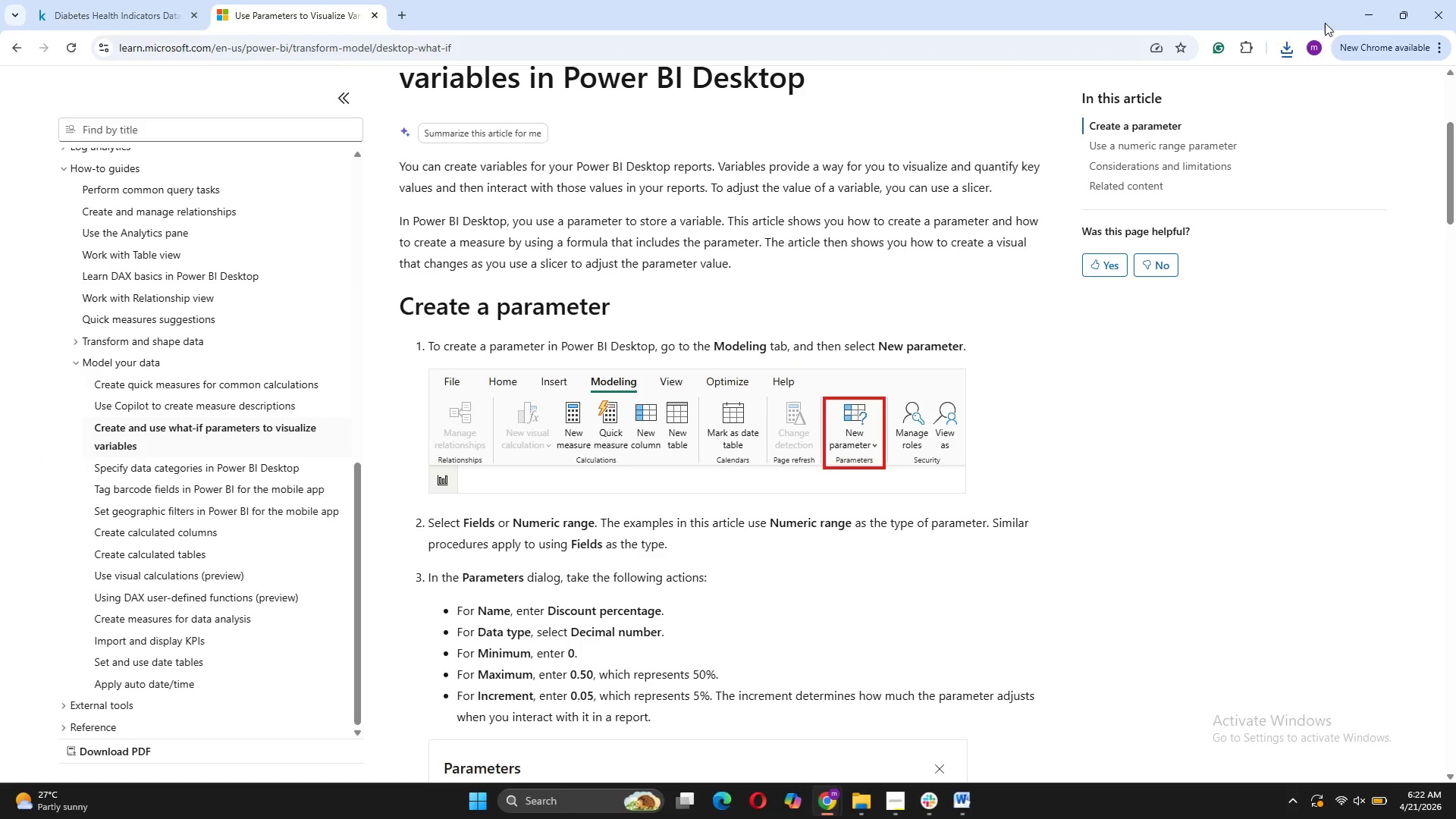 
left_click([1284, 49])
 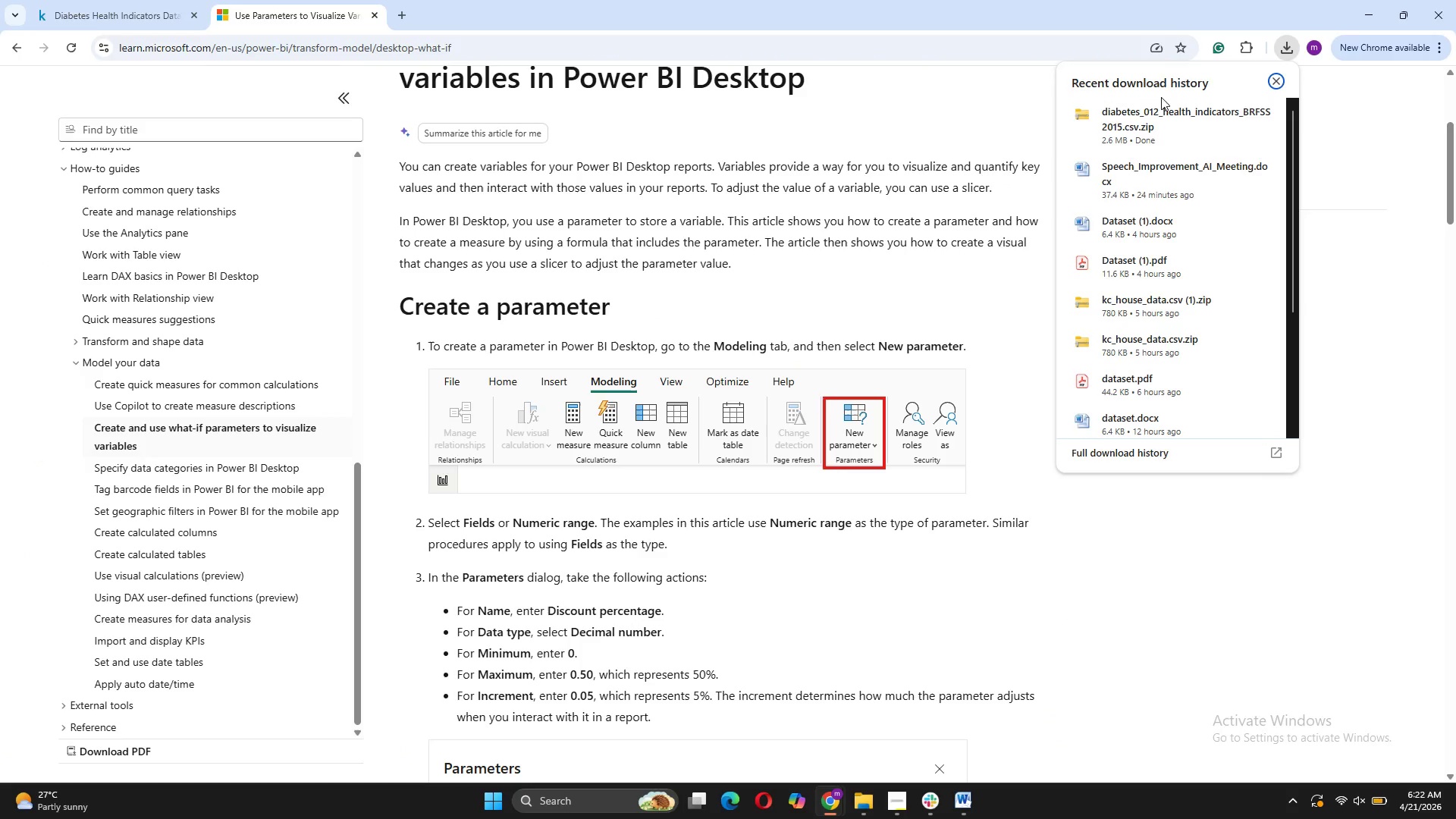 
left_click([1150, 111])
 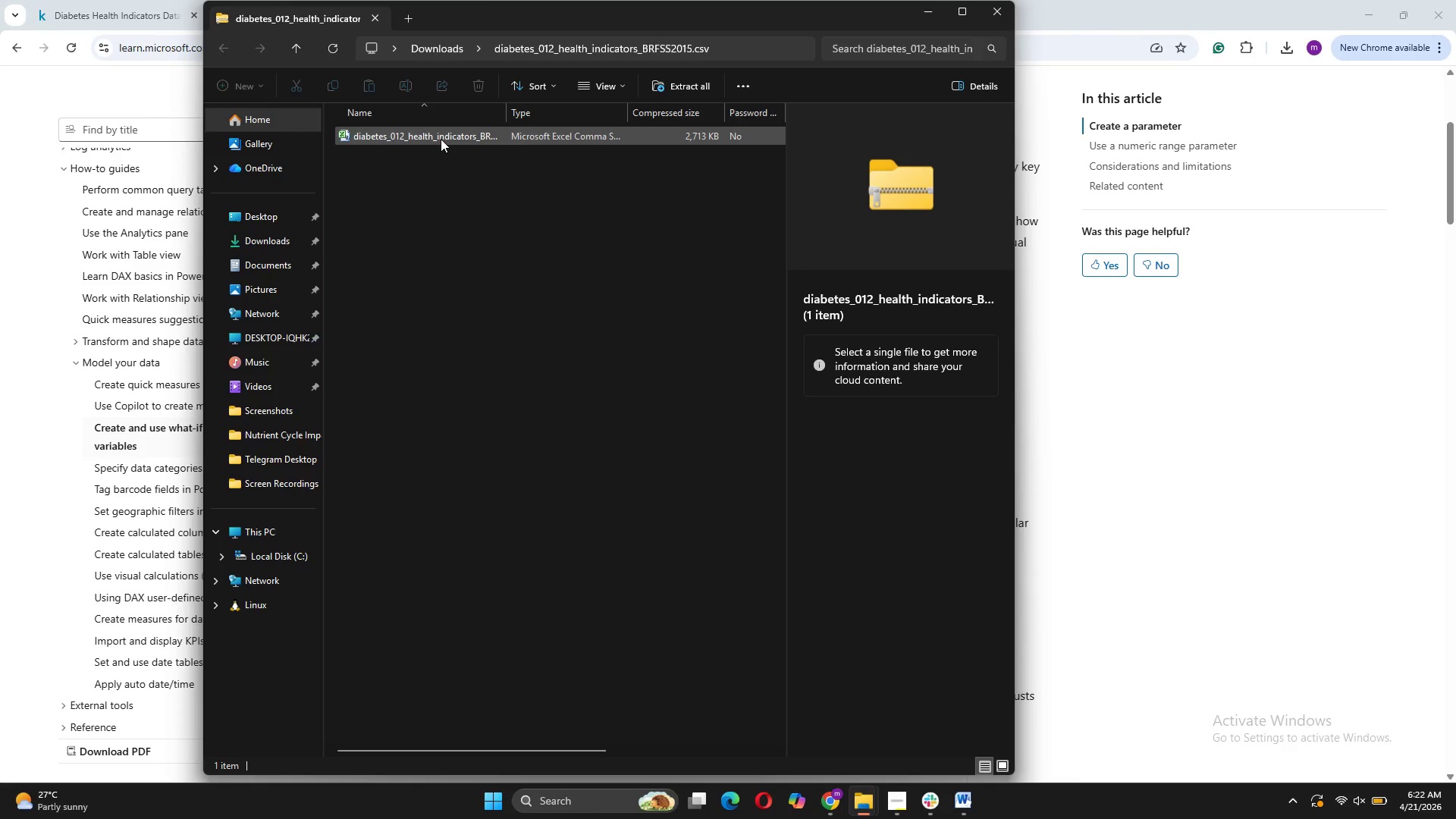 
wait(10.89)
 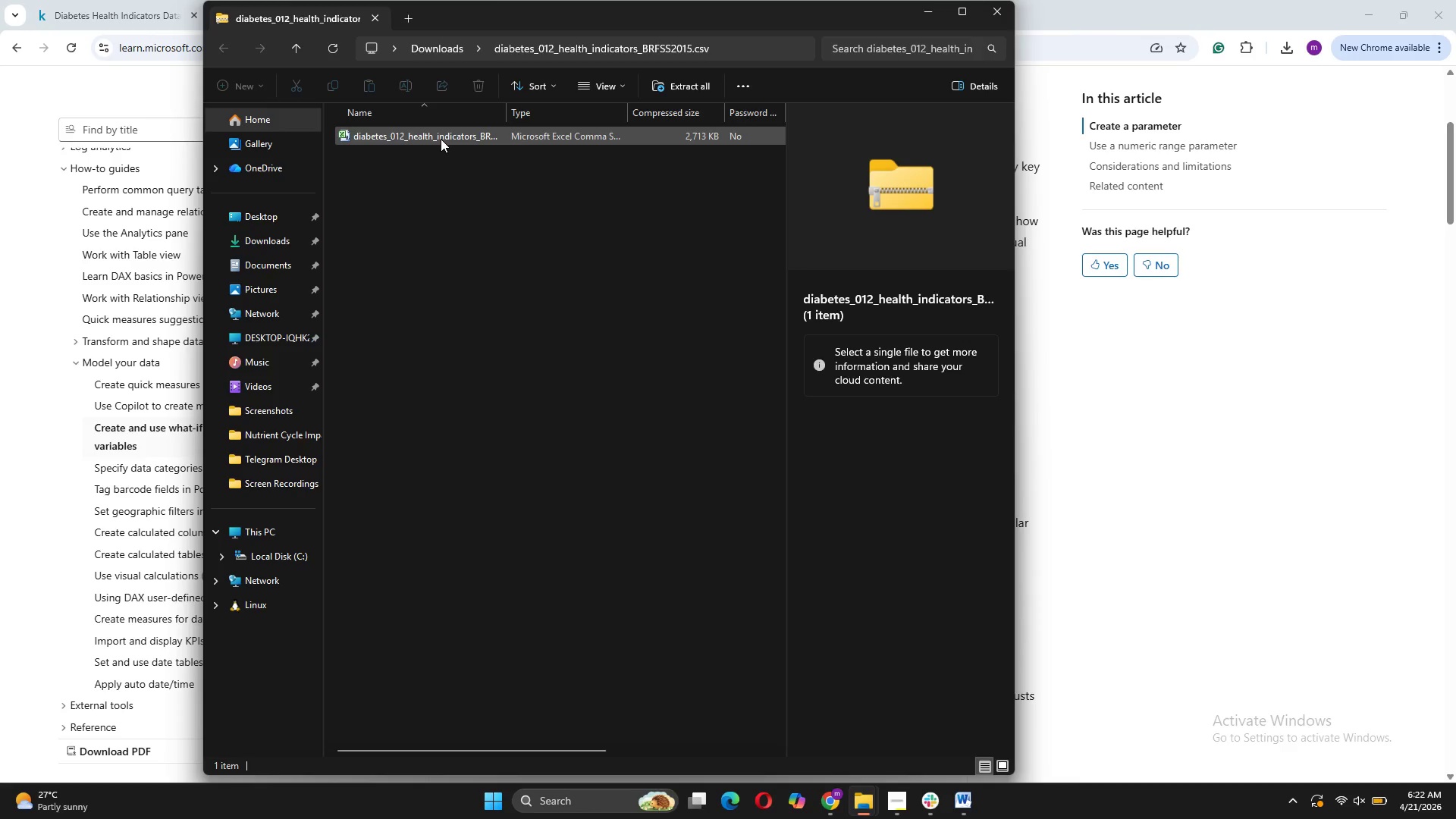 
left_click([603, 801])
 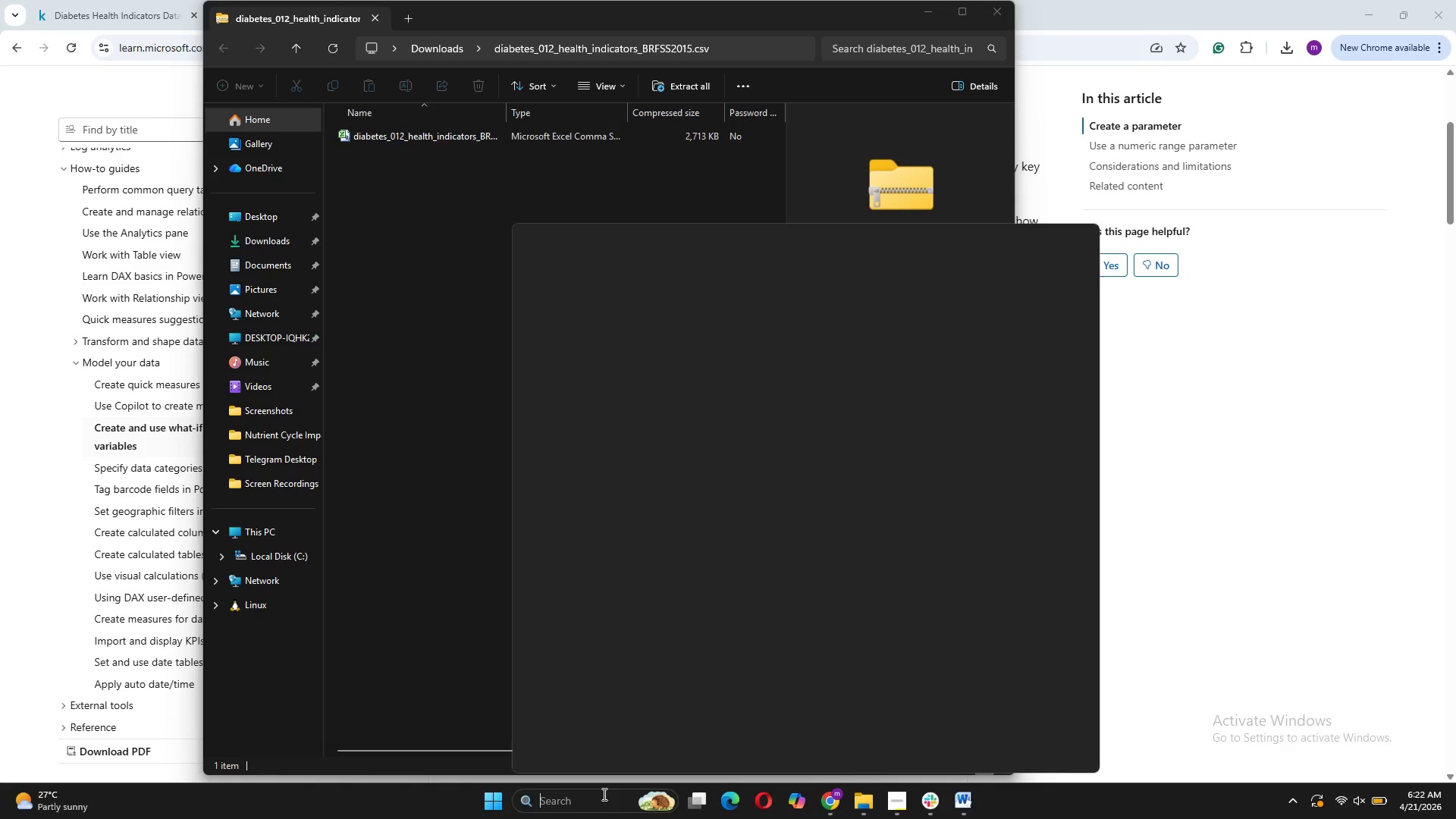 
type(powe)
 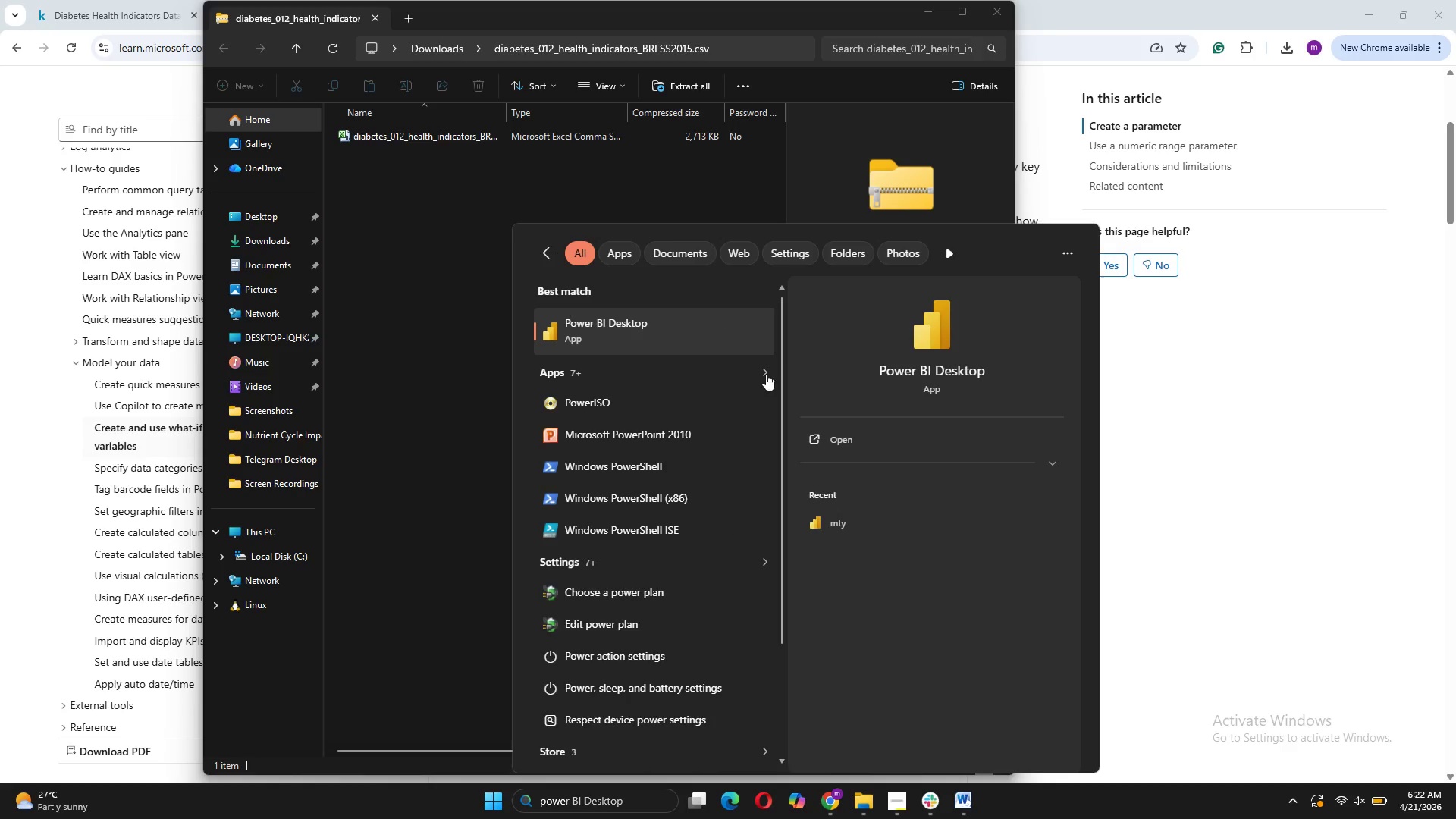 
left_click([647, 328])
 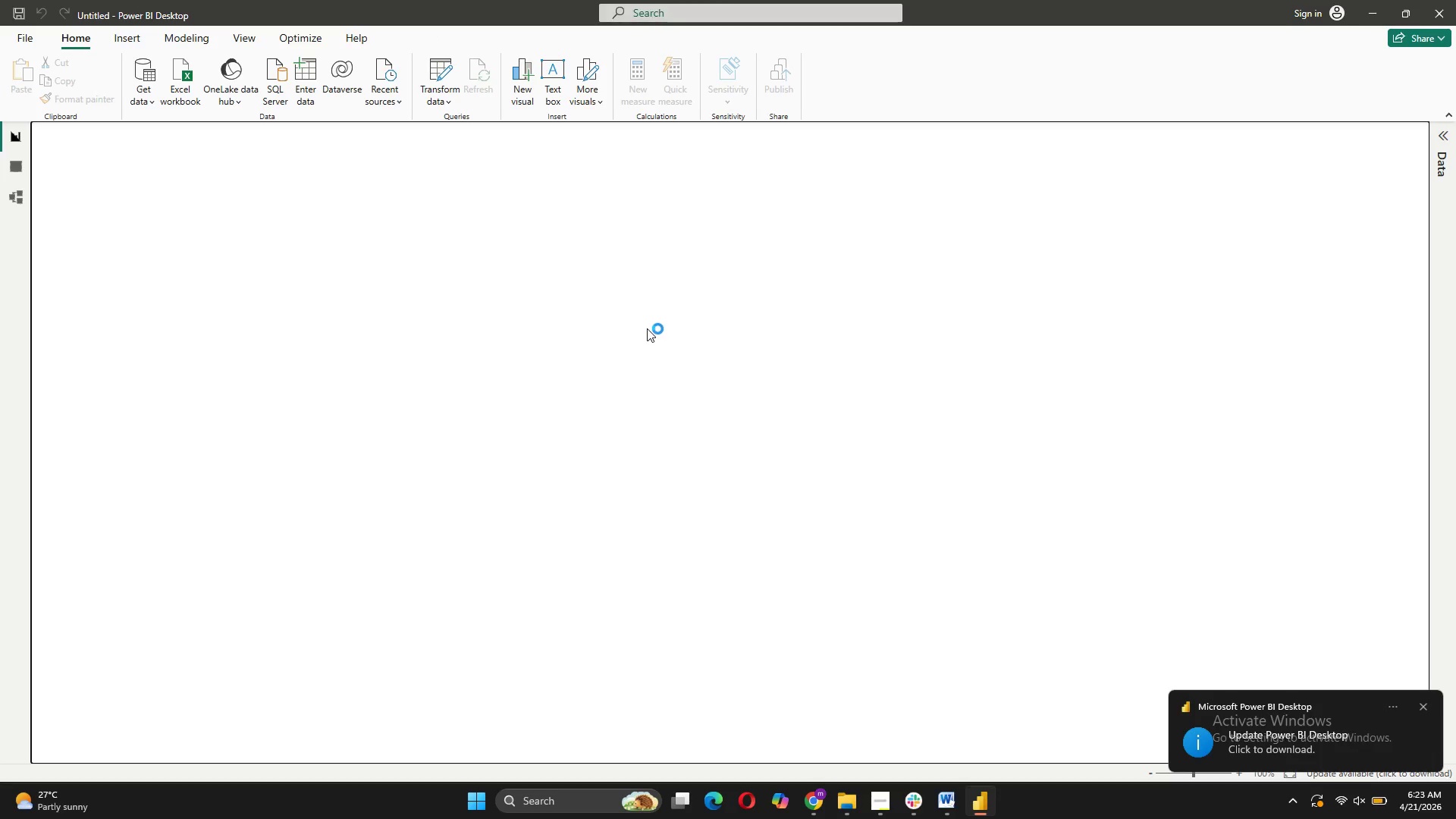 
wait(19.33)
 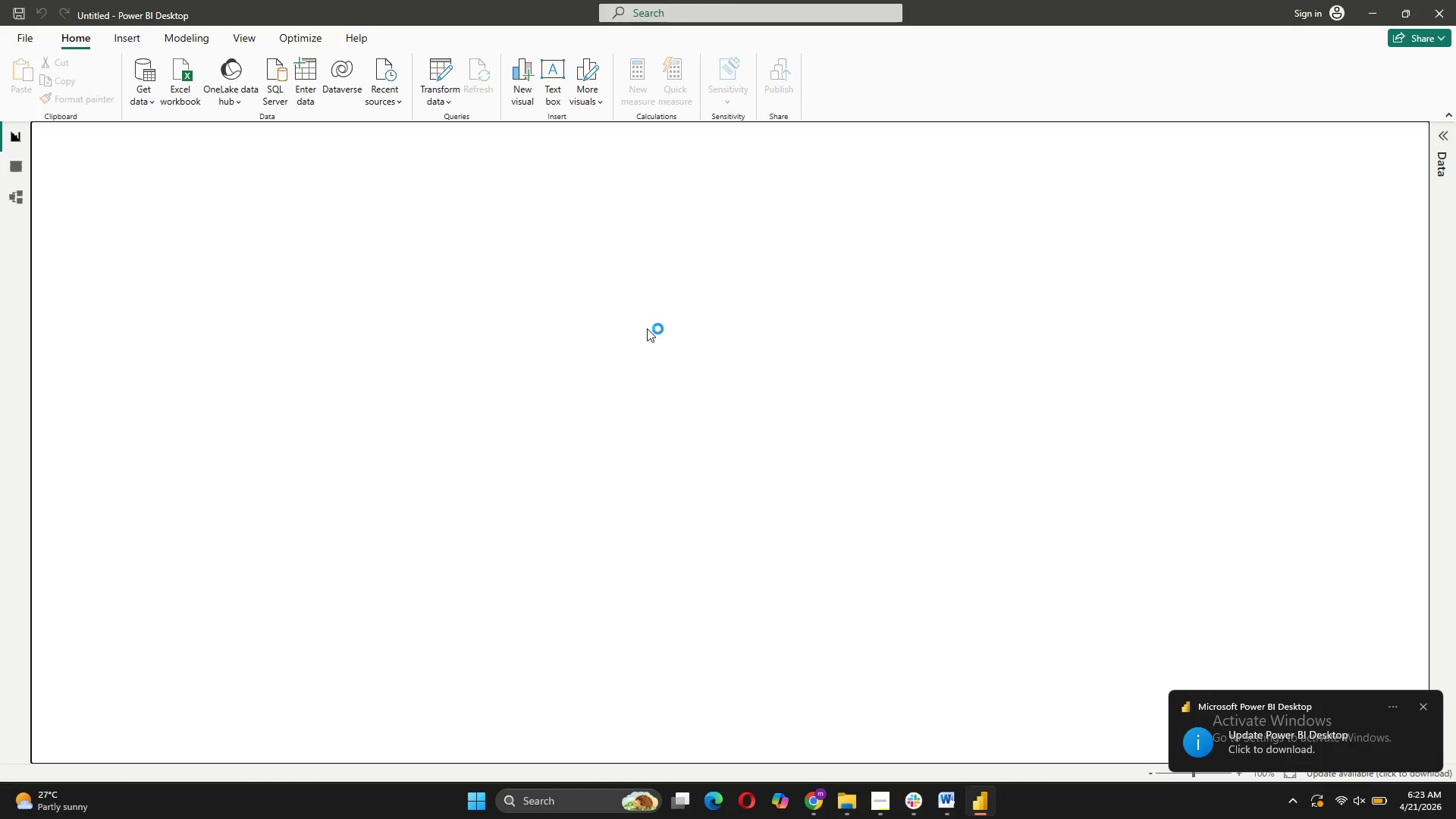 
left_click([1429, 702])
 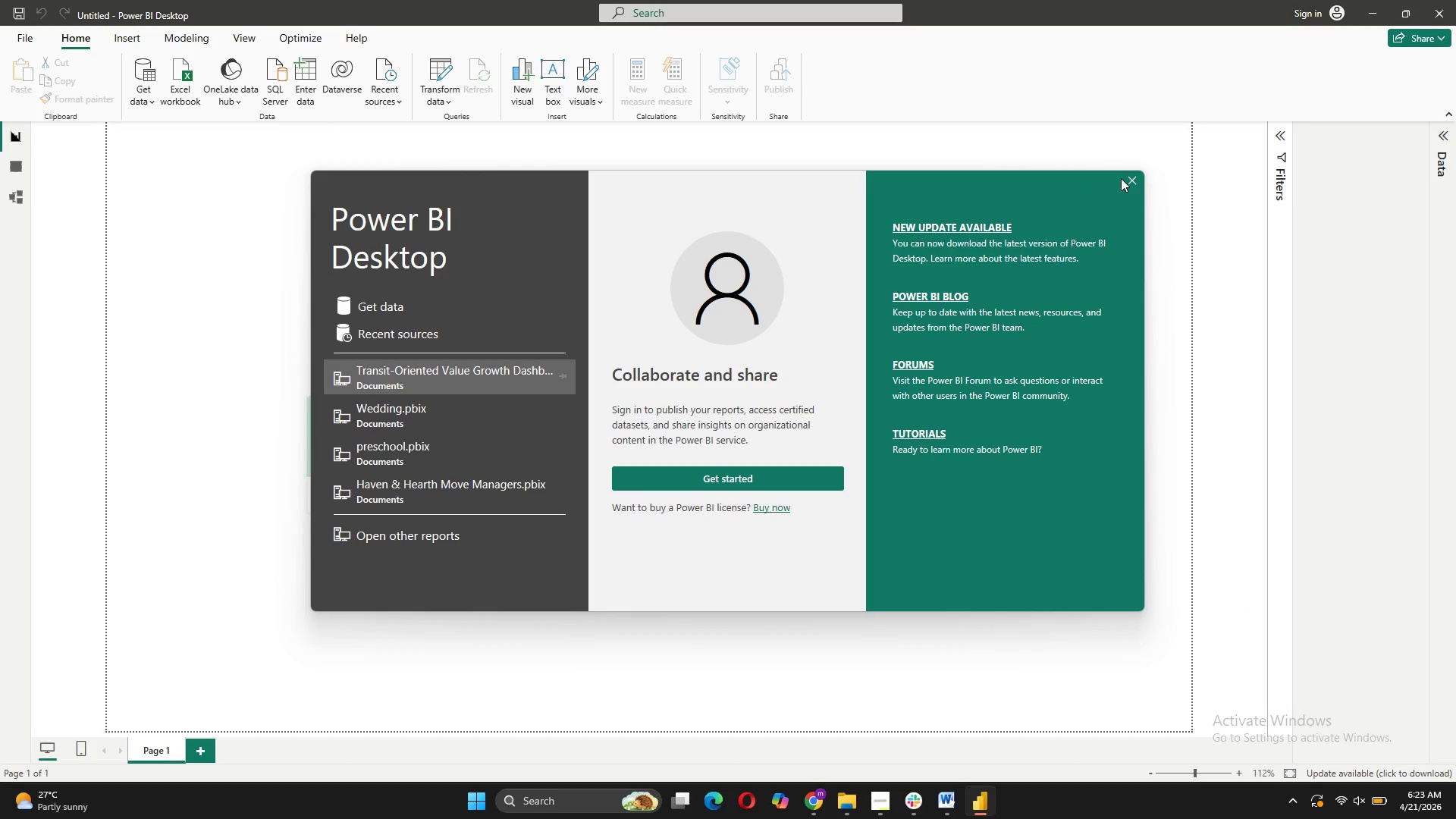 
left_click([1134, 178])
 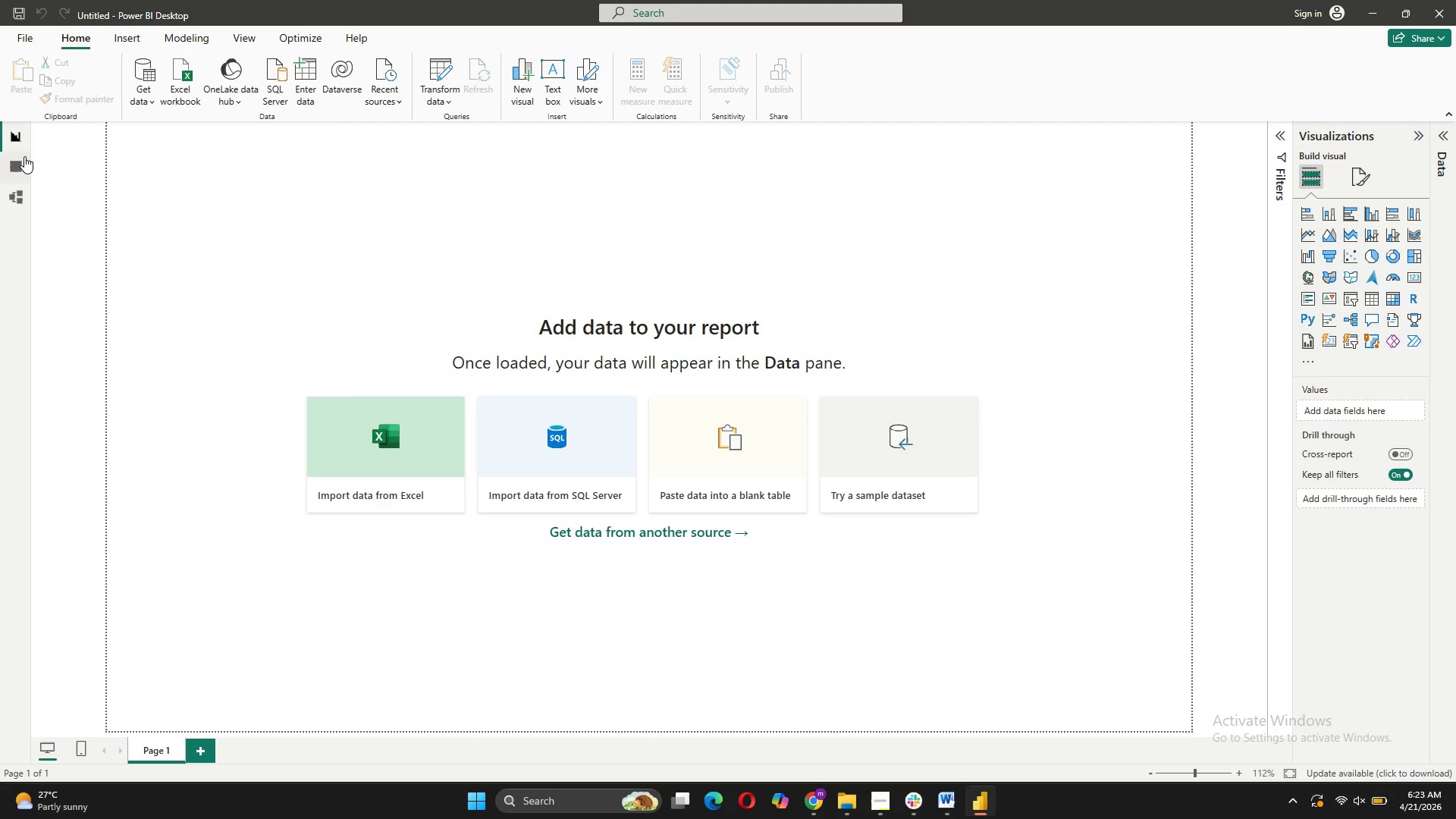 
wait(8.56)
 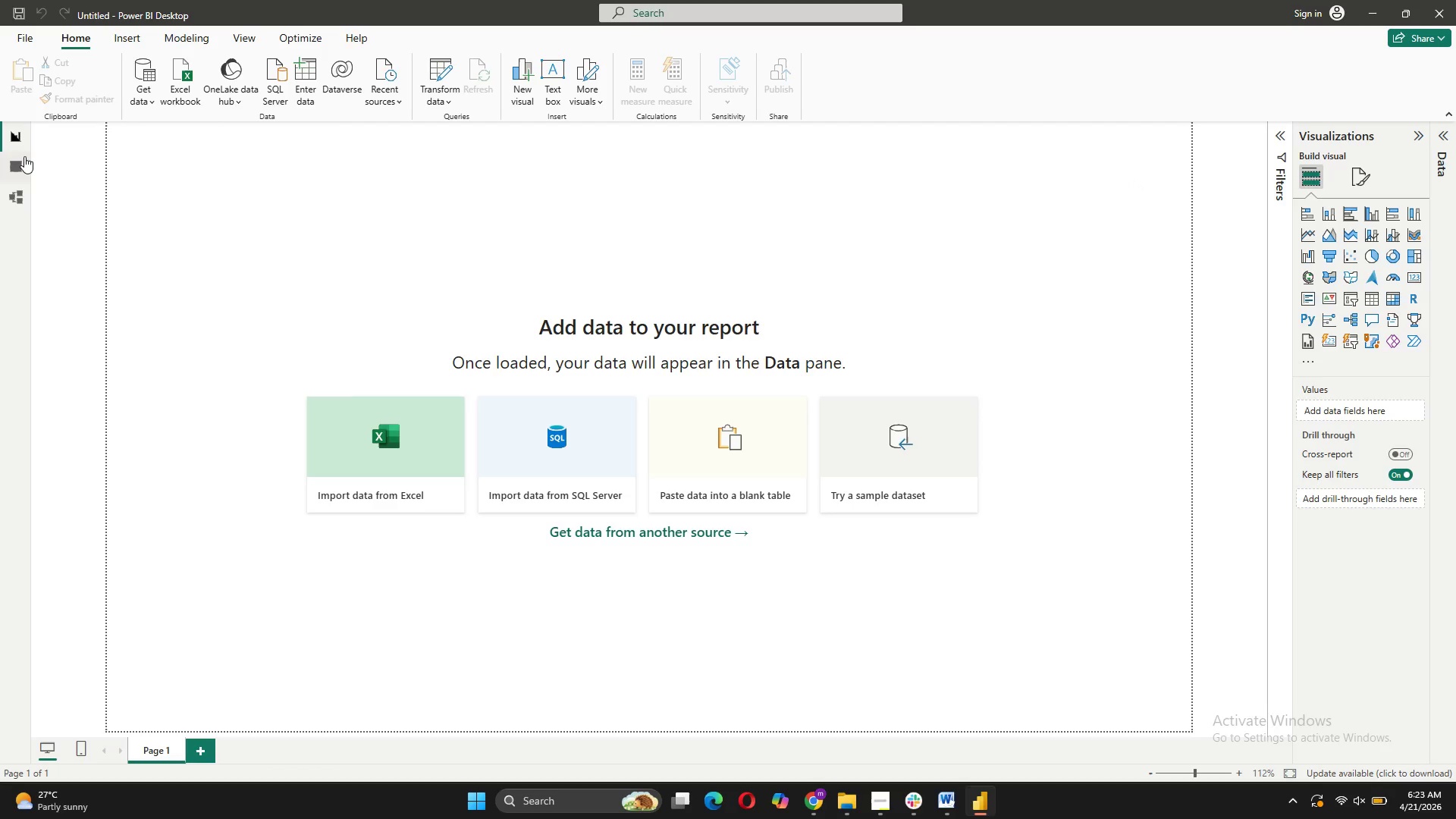 
left_click([152, 102])
 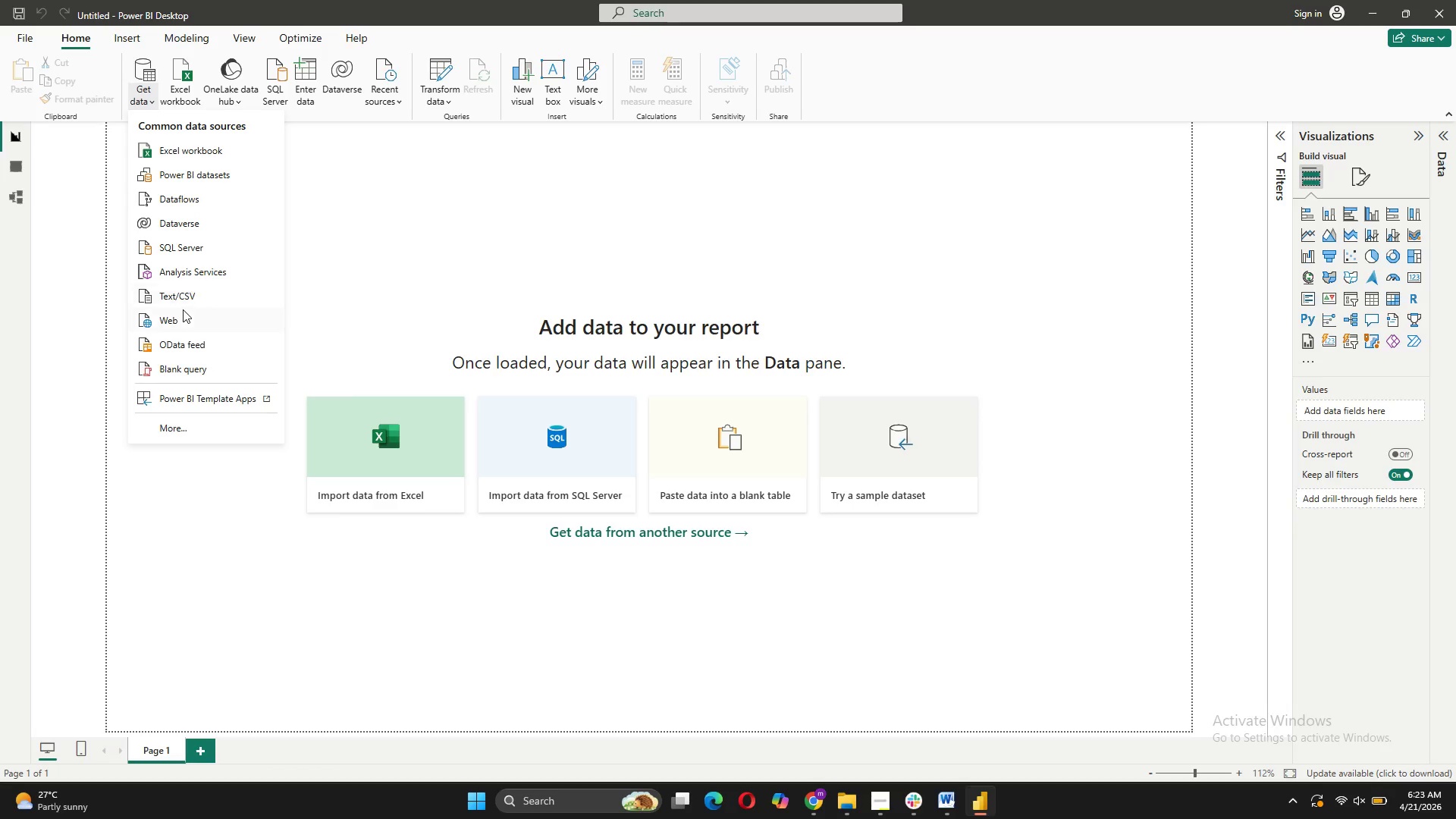 
left_click([184, 293])
 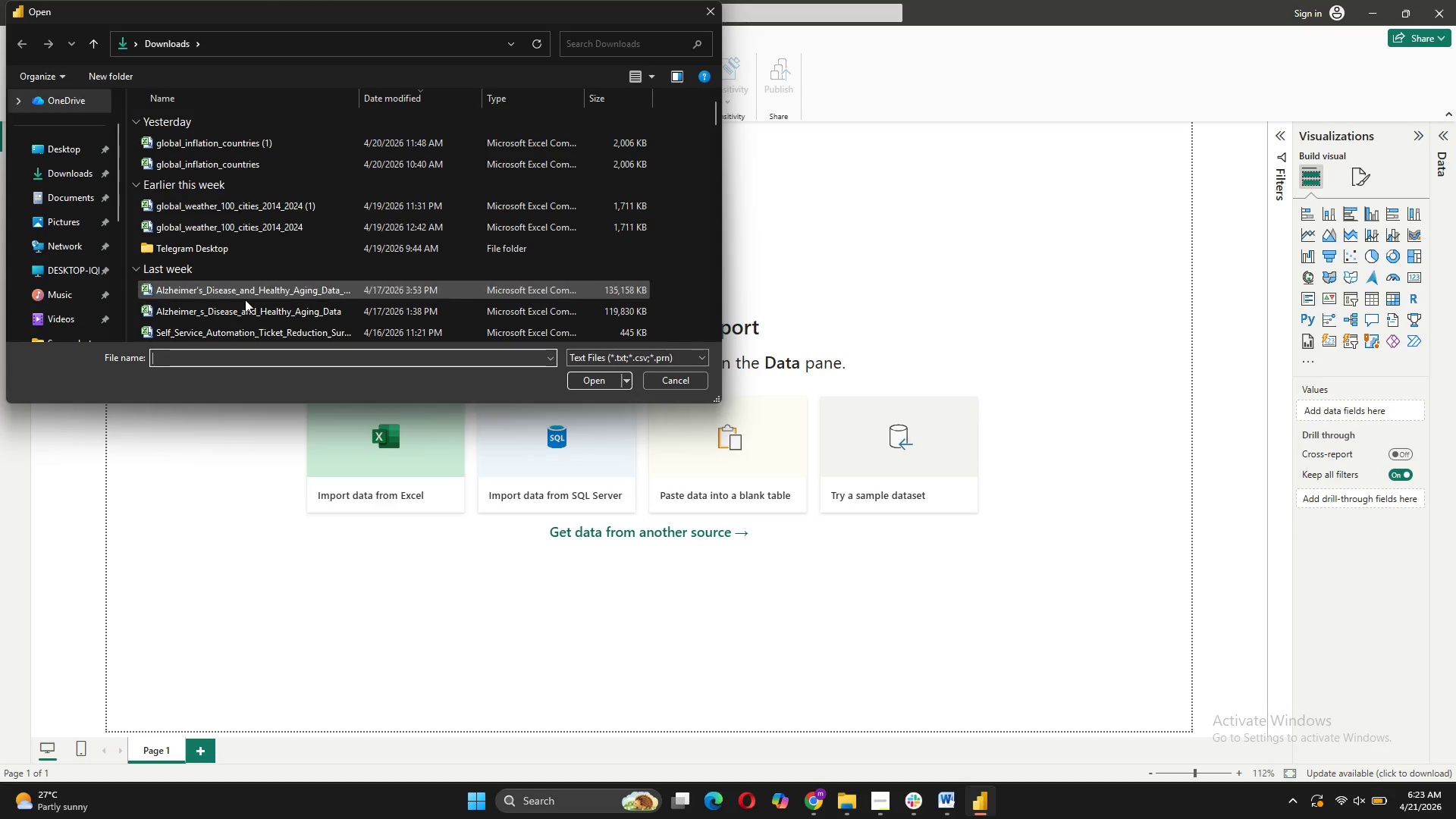 
wait(5.83)
 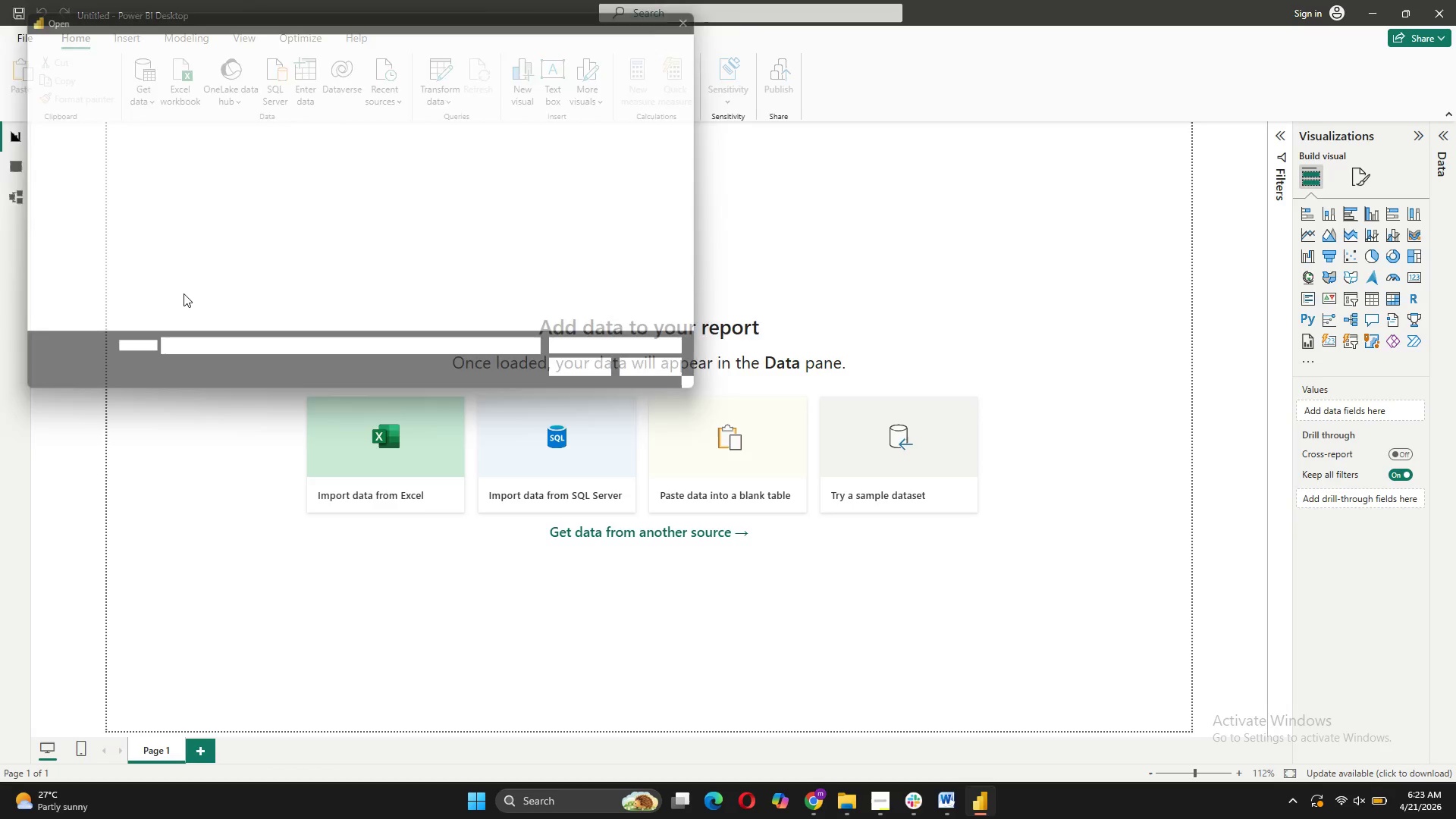 
key(D)
 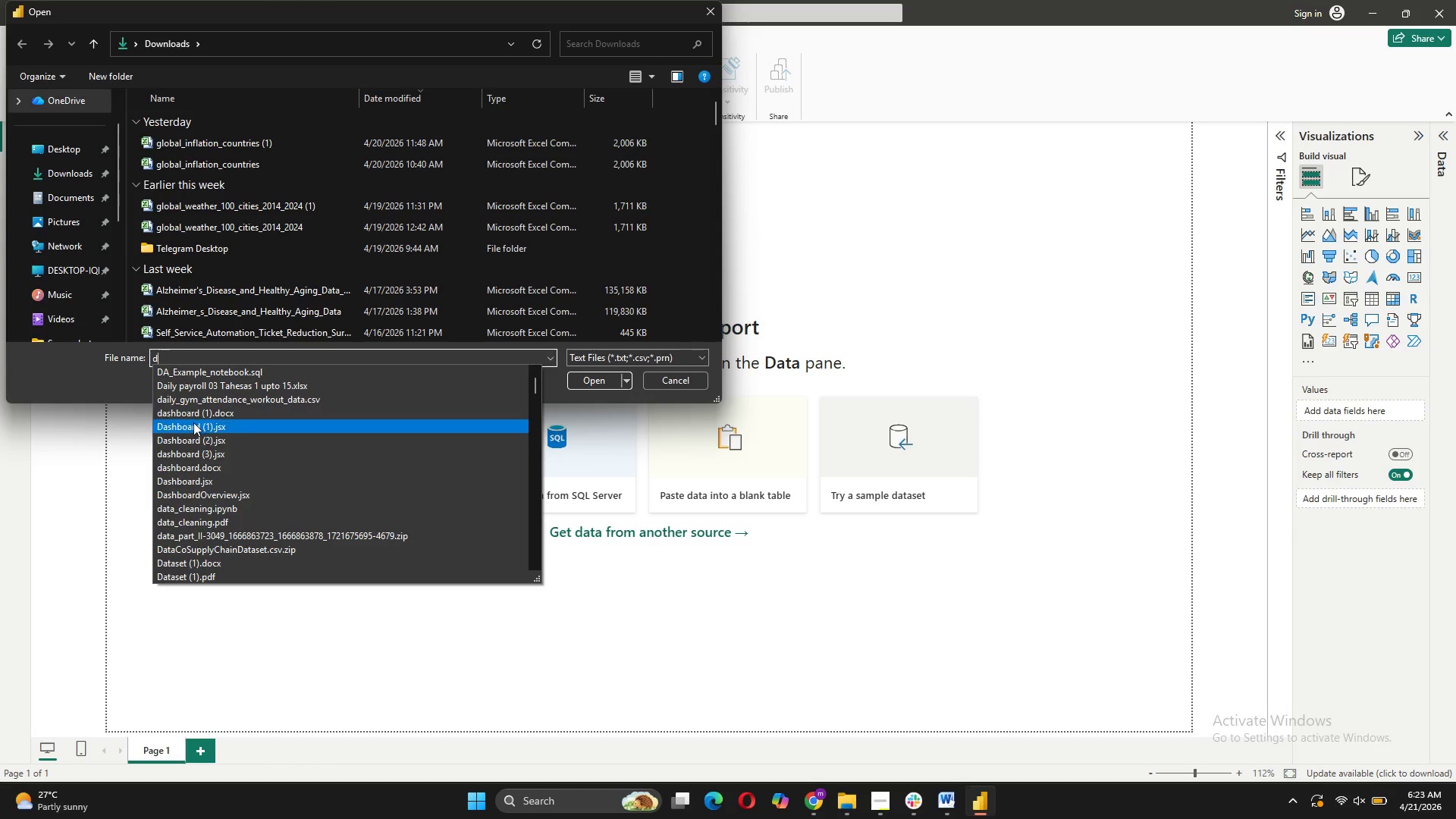 
scroll: coordinate [260, 465], scroll_direction: down, amount: 9.0
 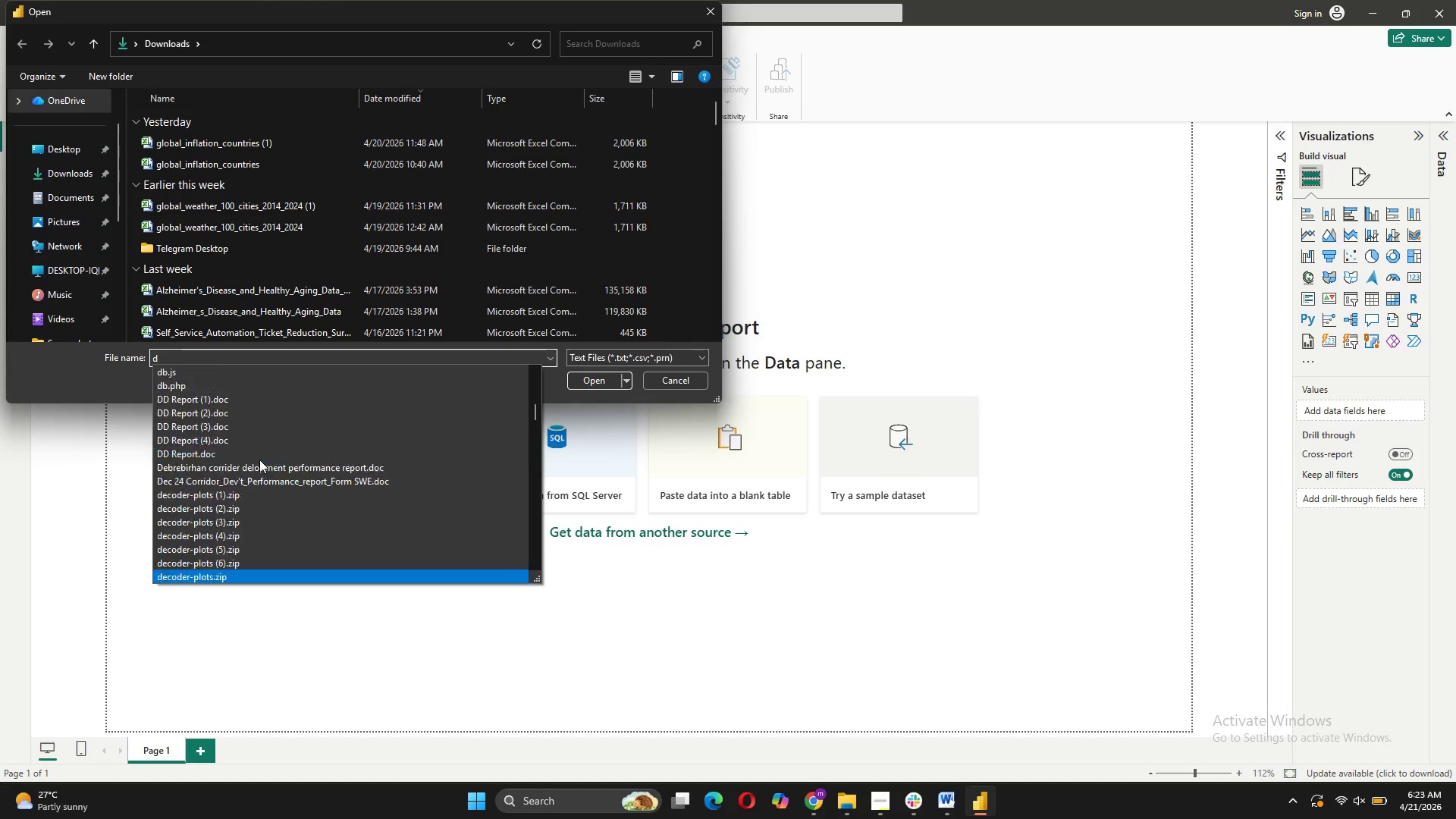 
scroll: coordinate [242, 507], scroll_direction: up, amount: 10.0
 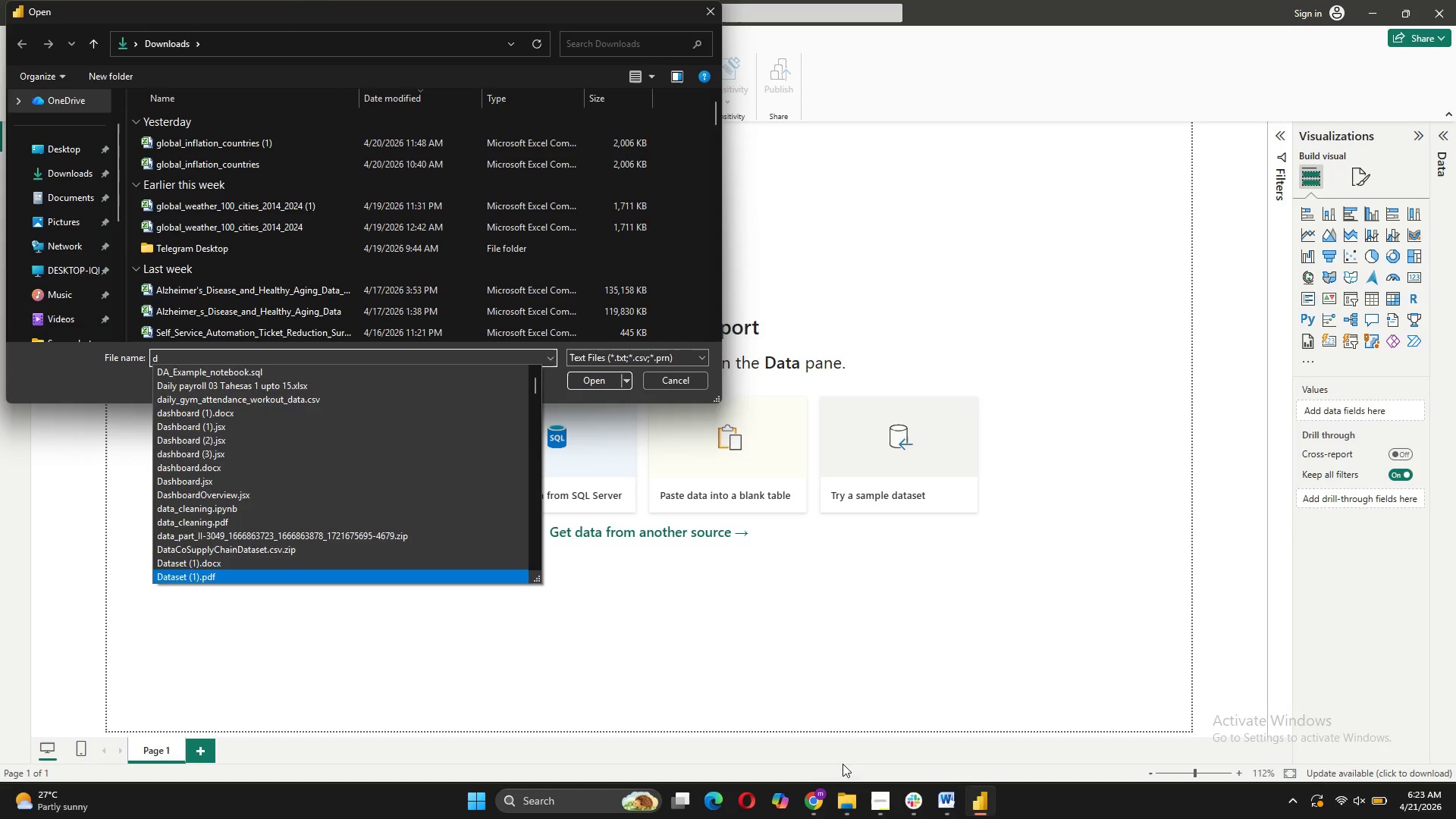 
mouse_move([871, 792])
 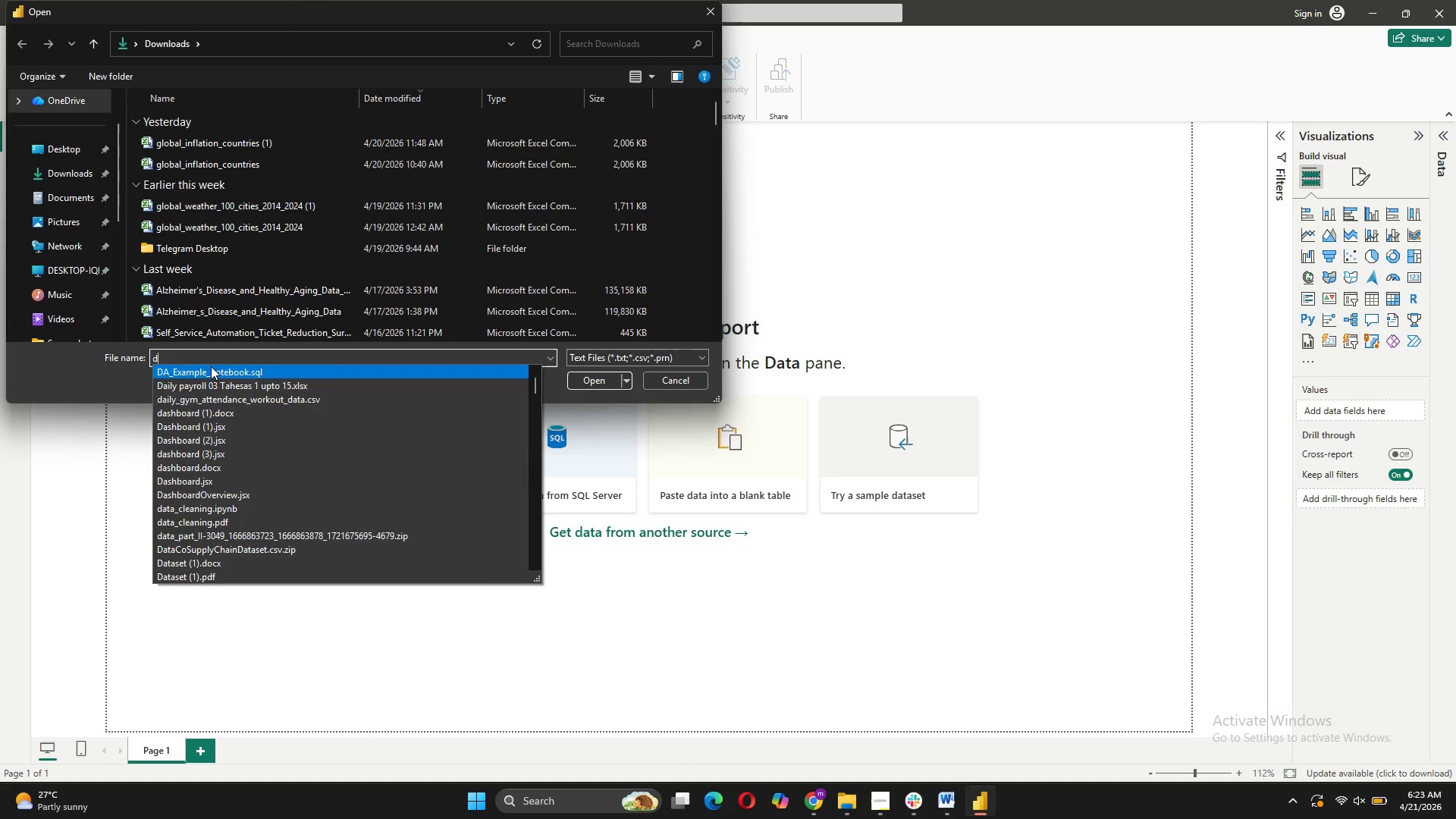 
key(I)
 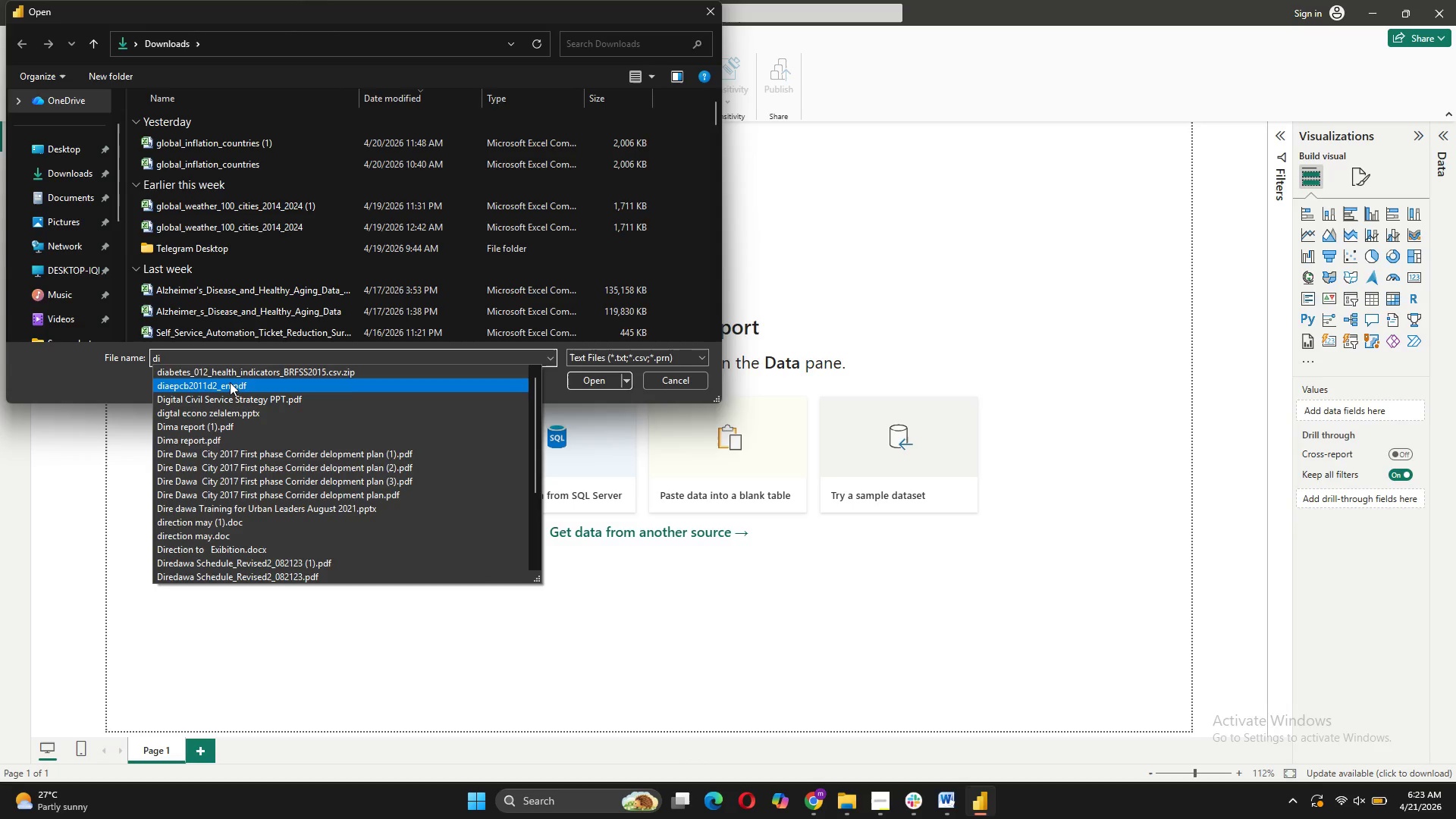 
left_click([230, 369])
 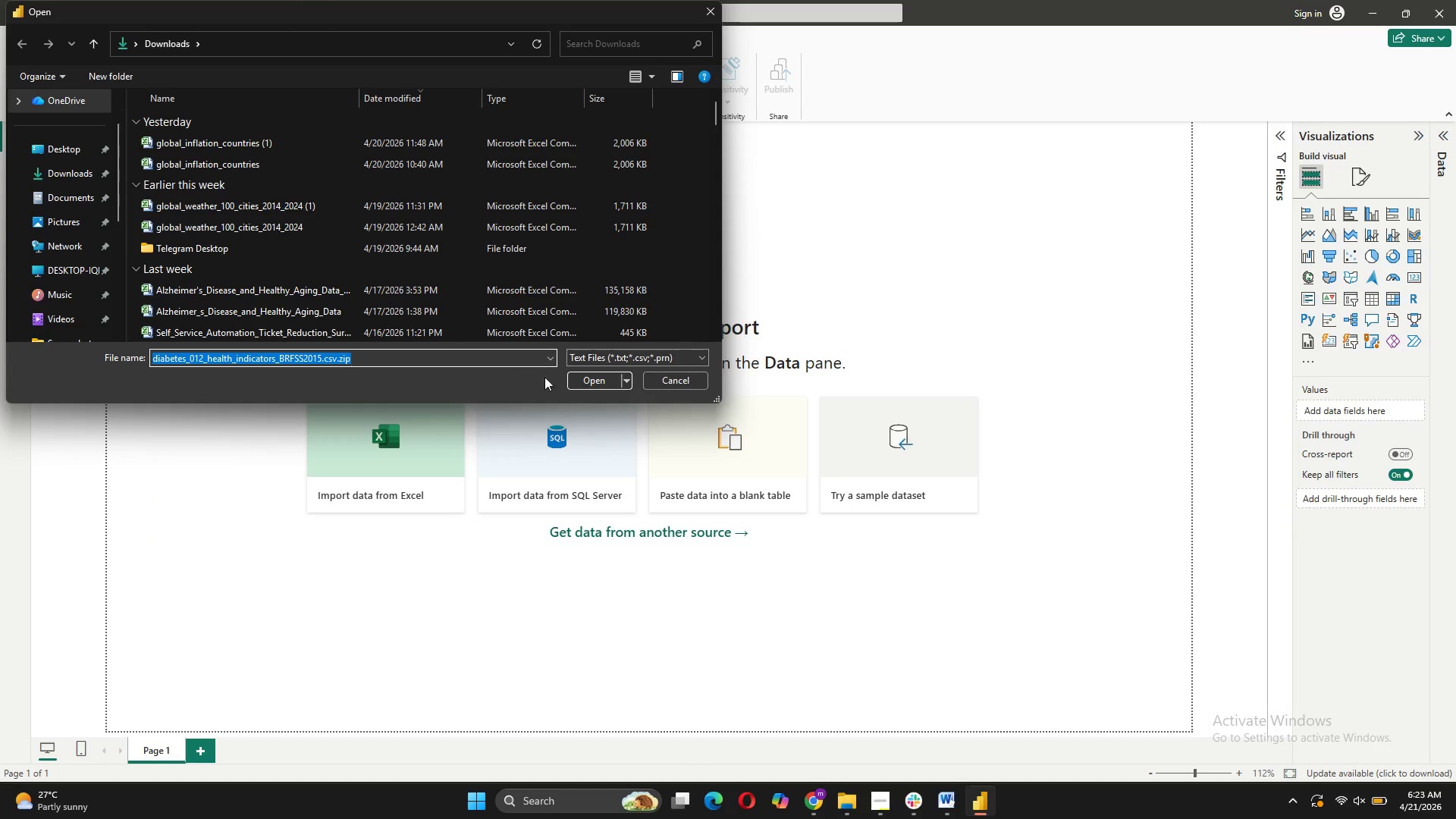 
left_click([583, 377])
 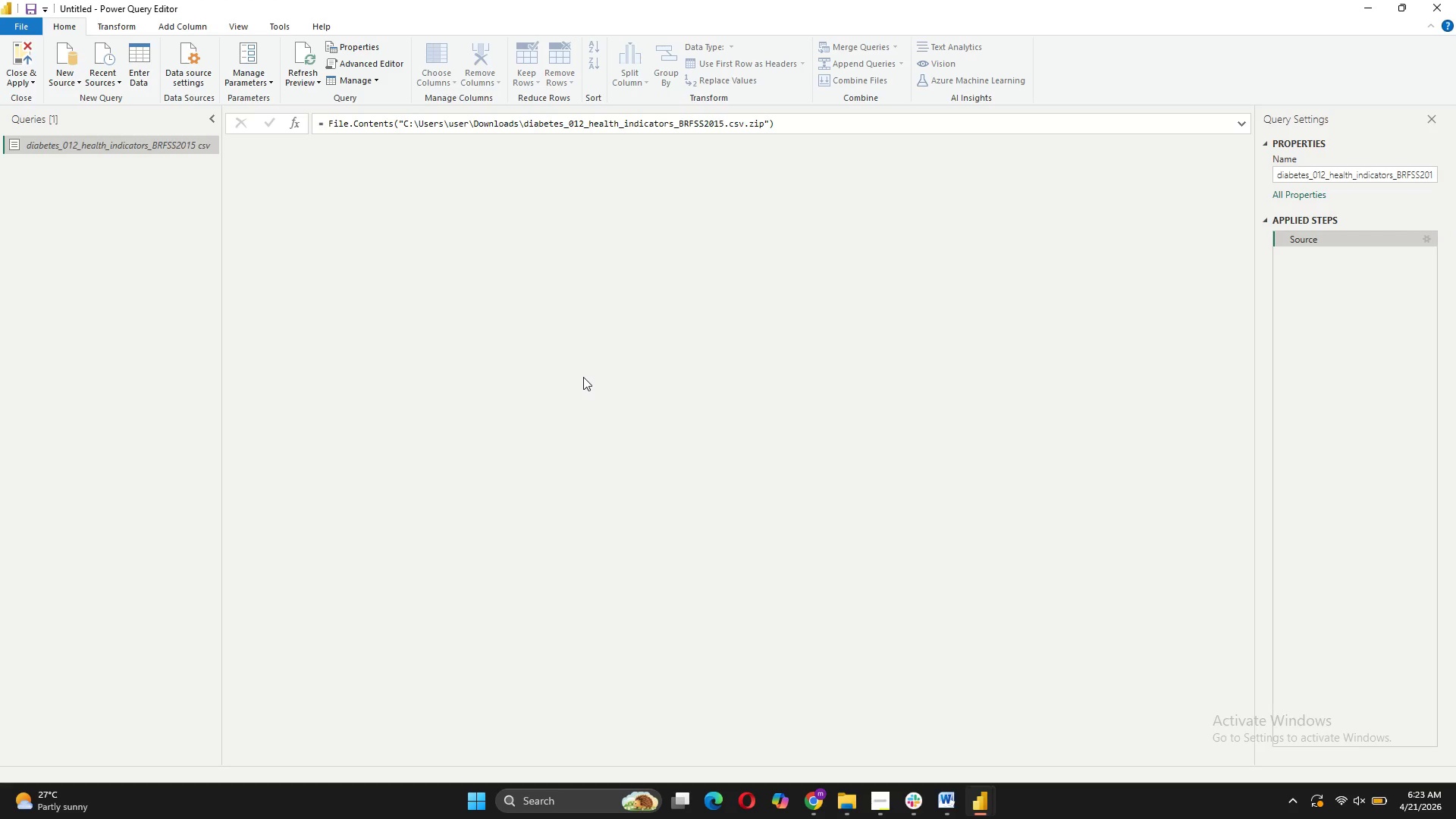 
wait(13.64)
 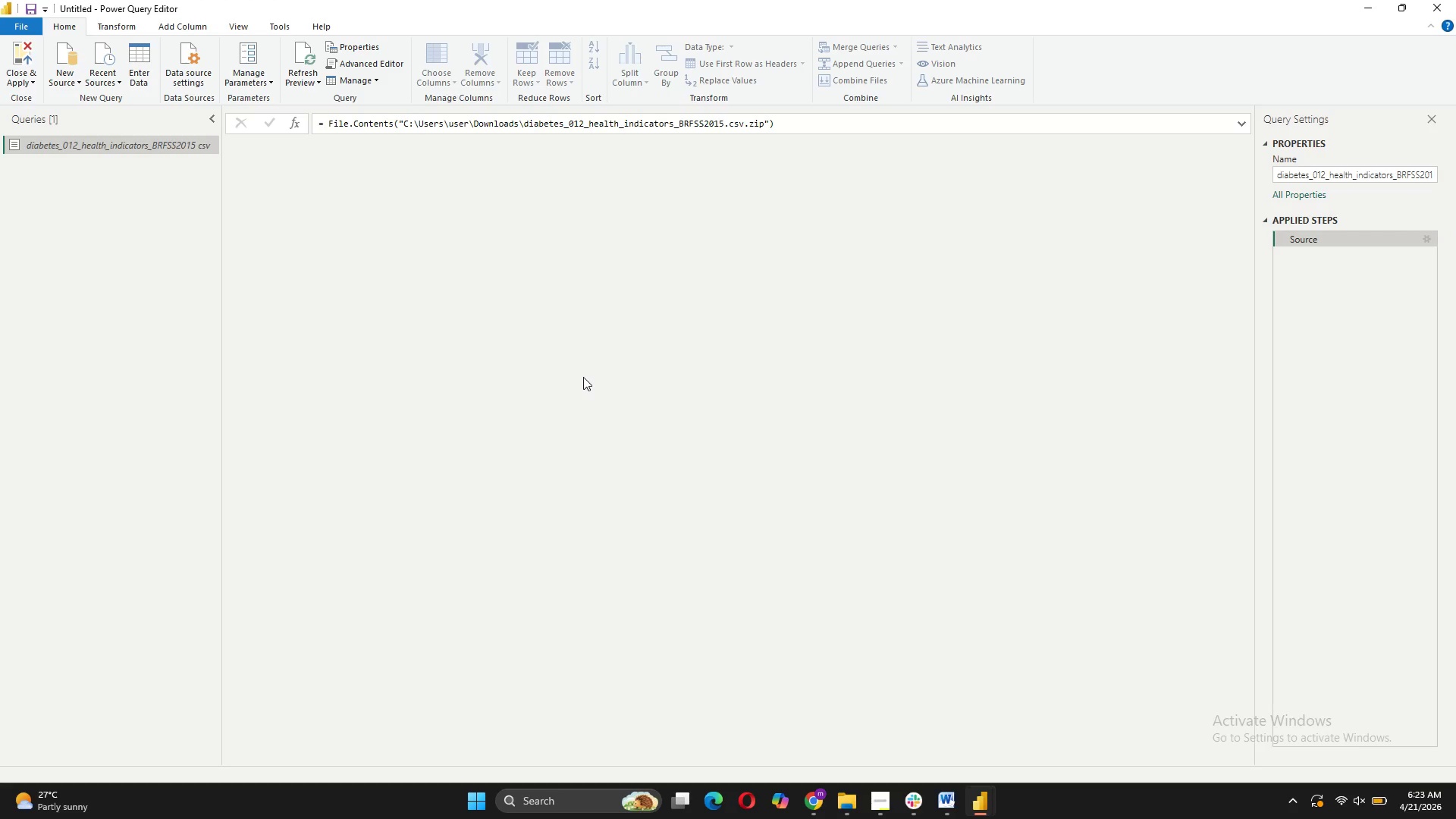 
left_click([1434, 0])
 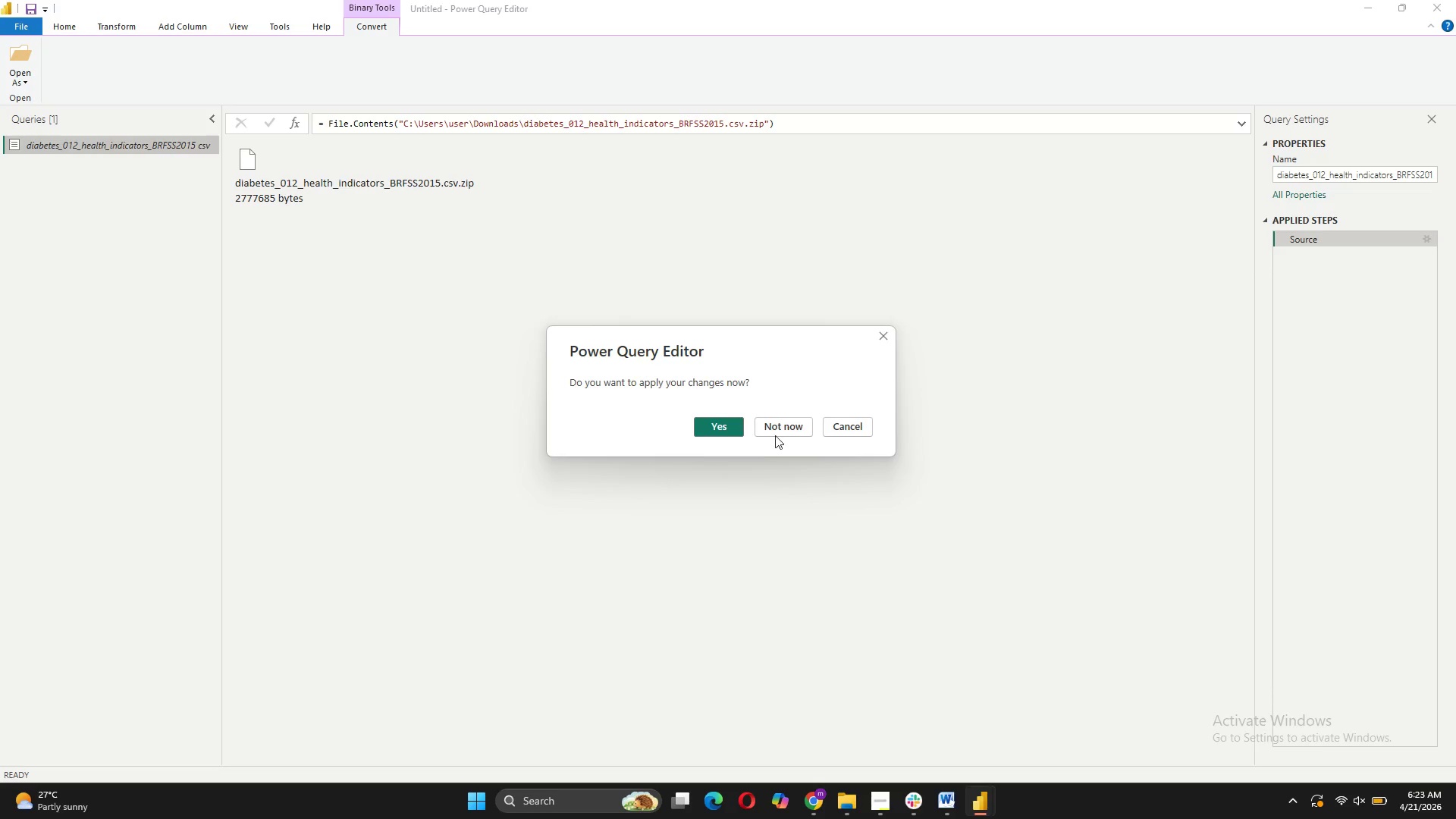 
left_click([777, 425])
 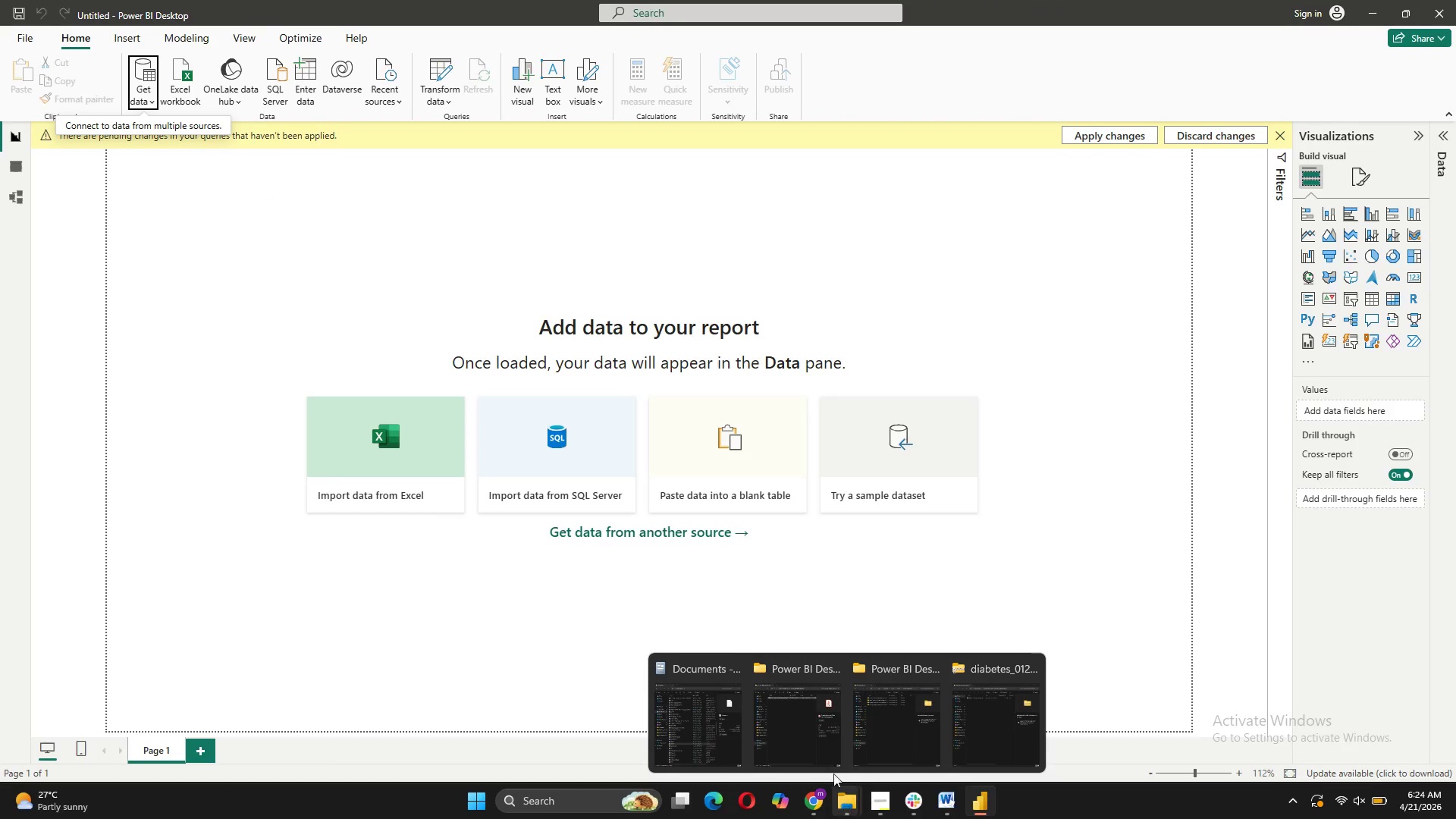 
left_click([1001, 708])
 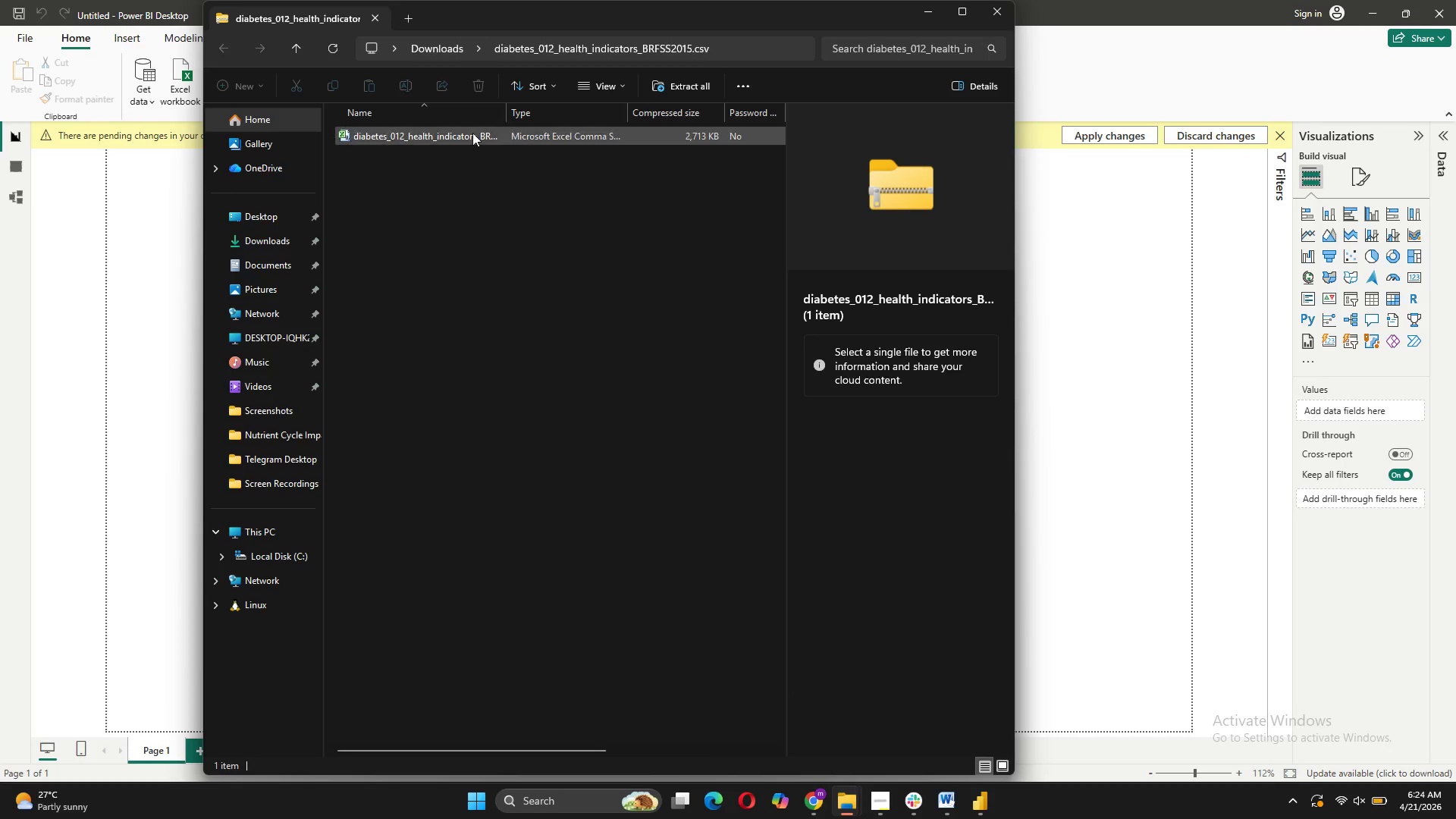 
left_click_drag(start_coordinate=[472, 133], to_coordinate=[262, 234])
 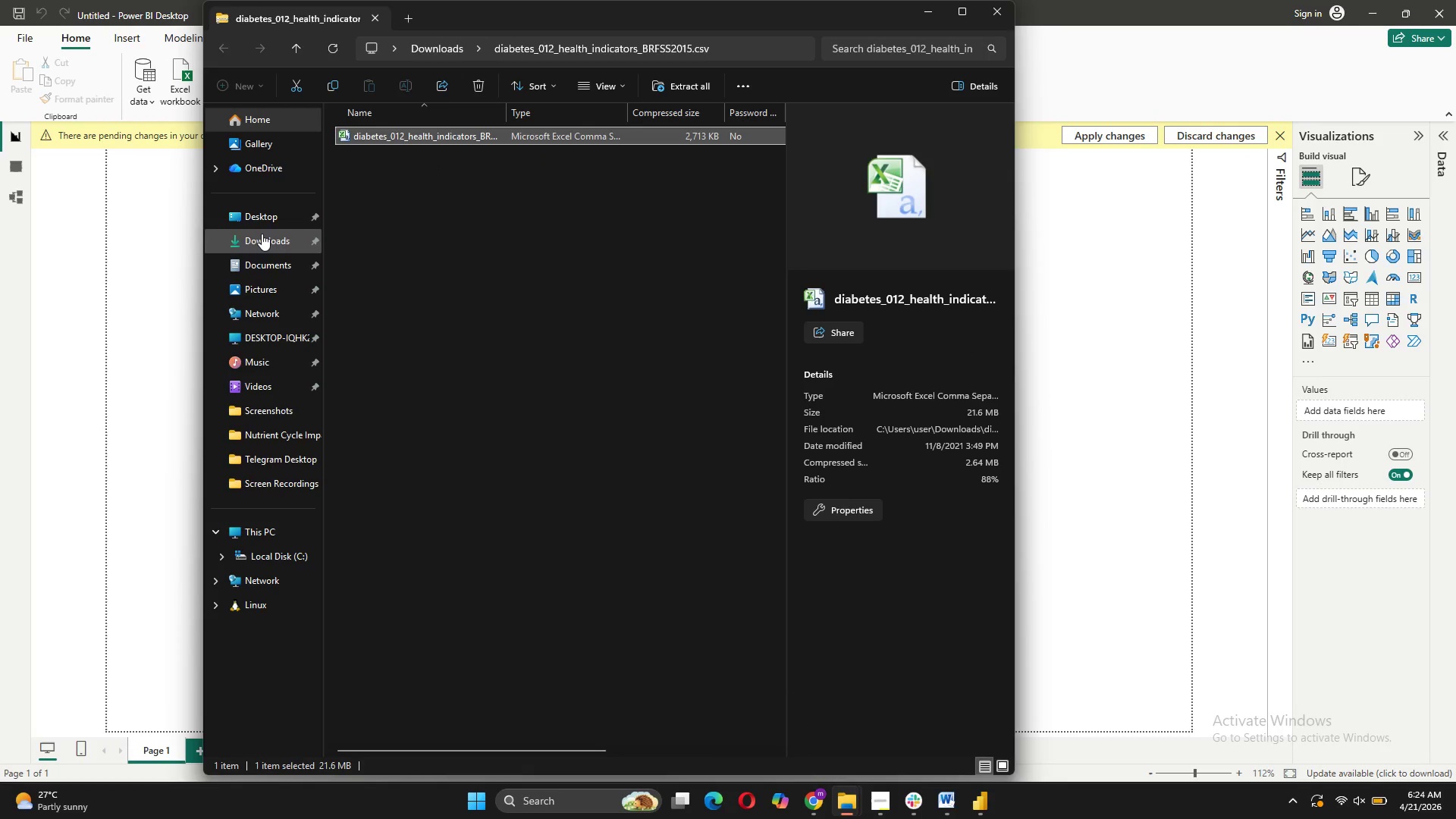 
left_click([262, 234])
 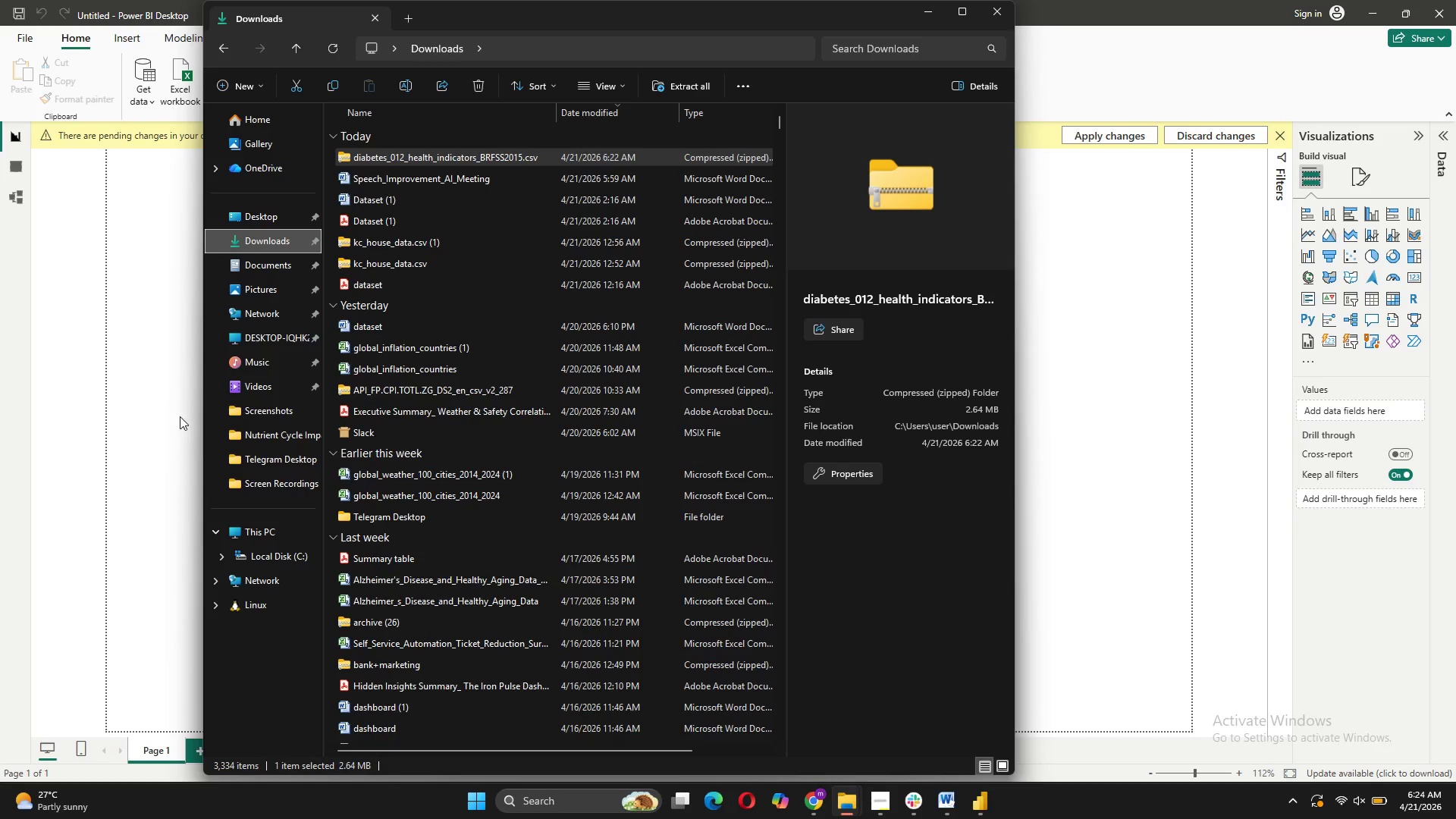 
wait(5.14)
 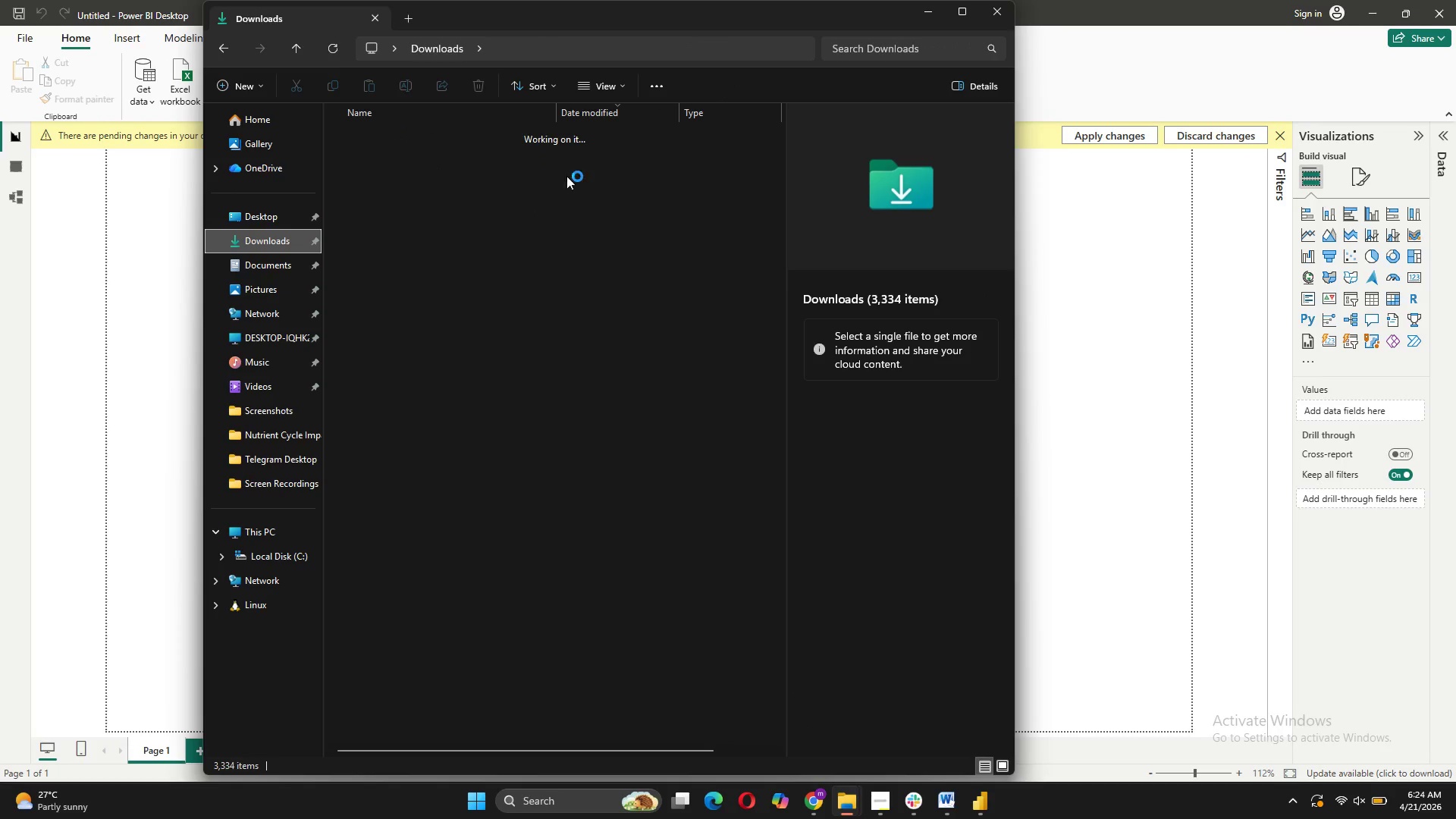 
left_click([140, 248])
 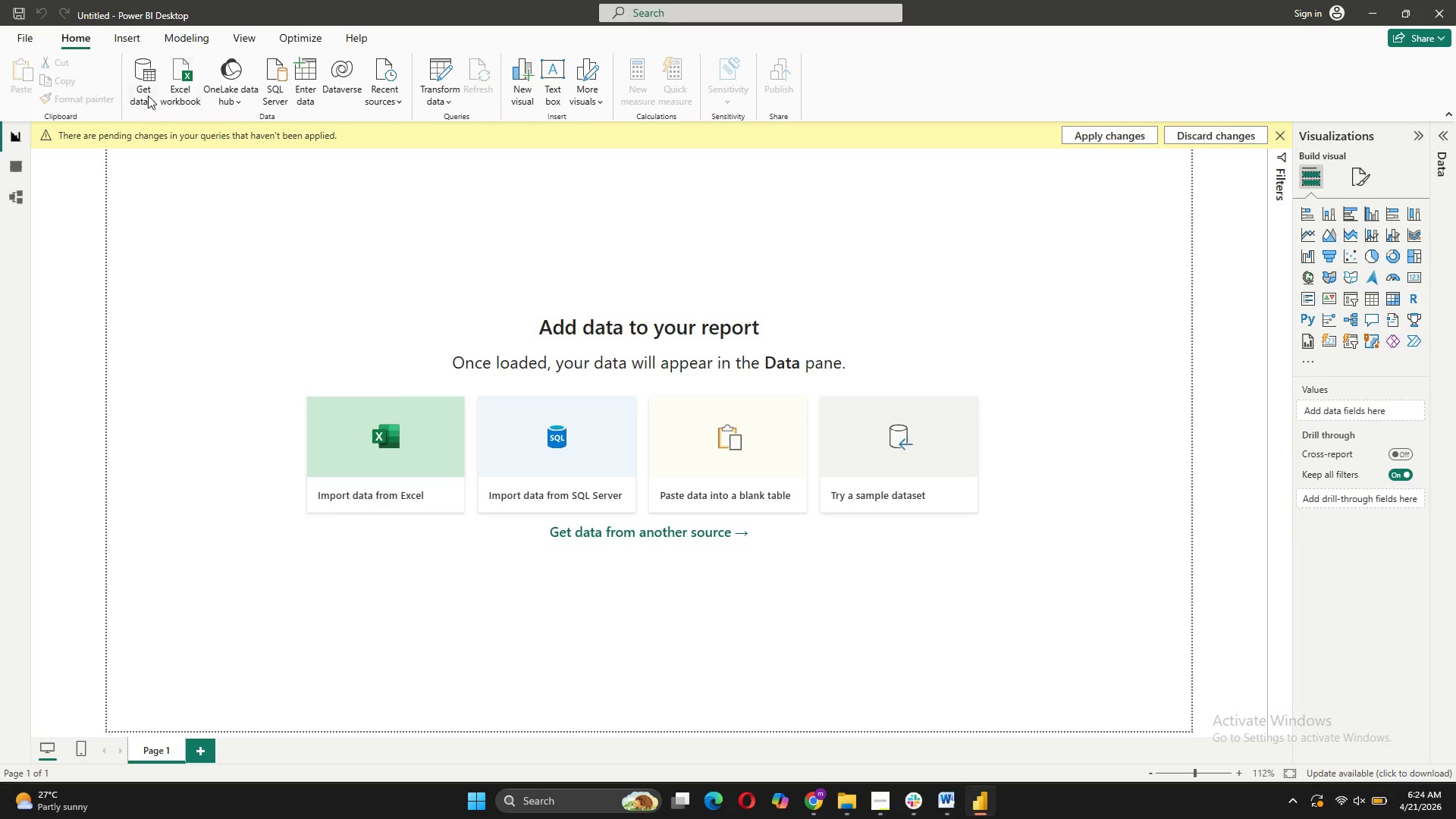 
left_click([148, 96])
 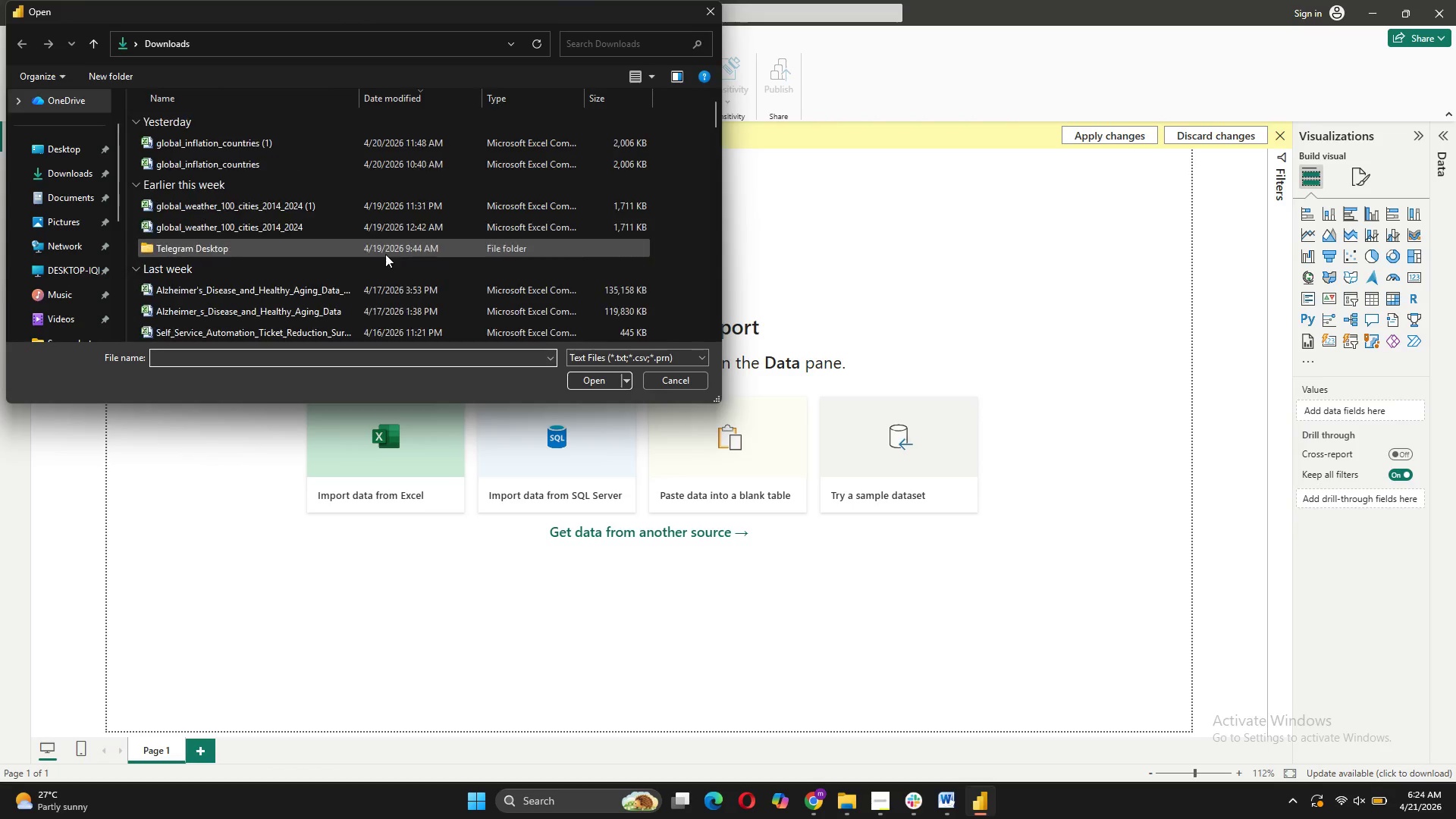 
wait(5.69)
 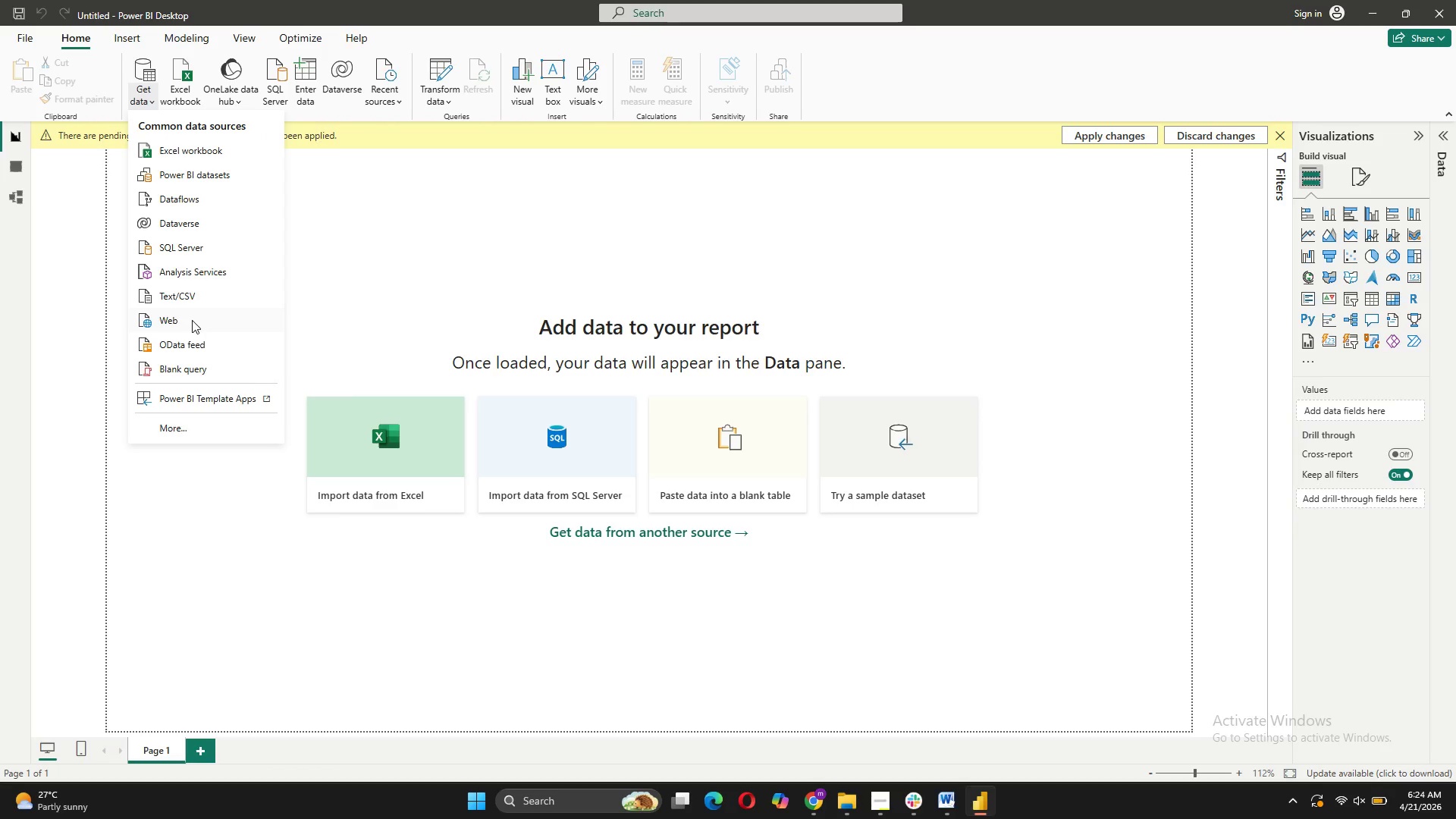 
type(di)
 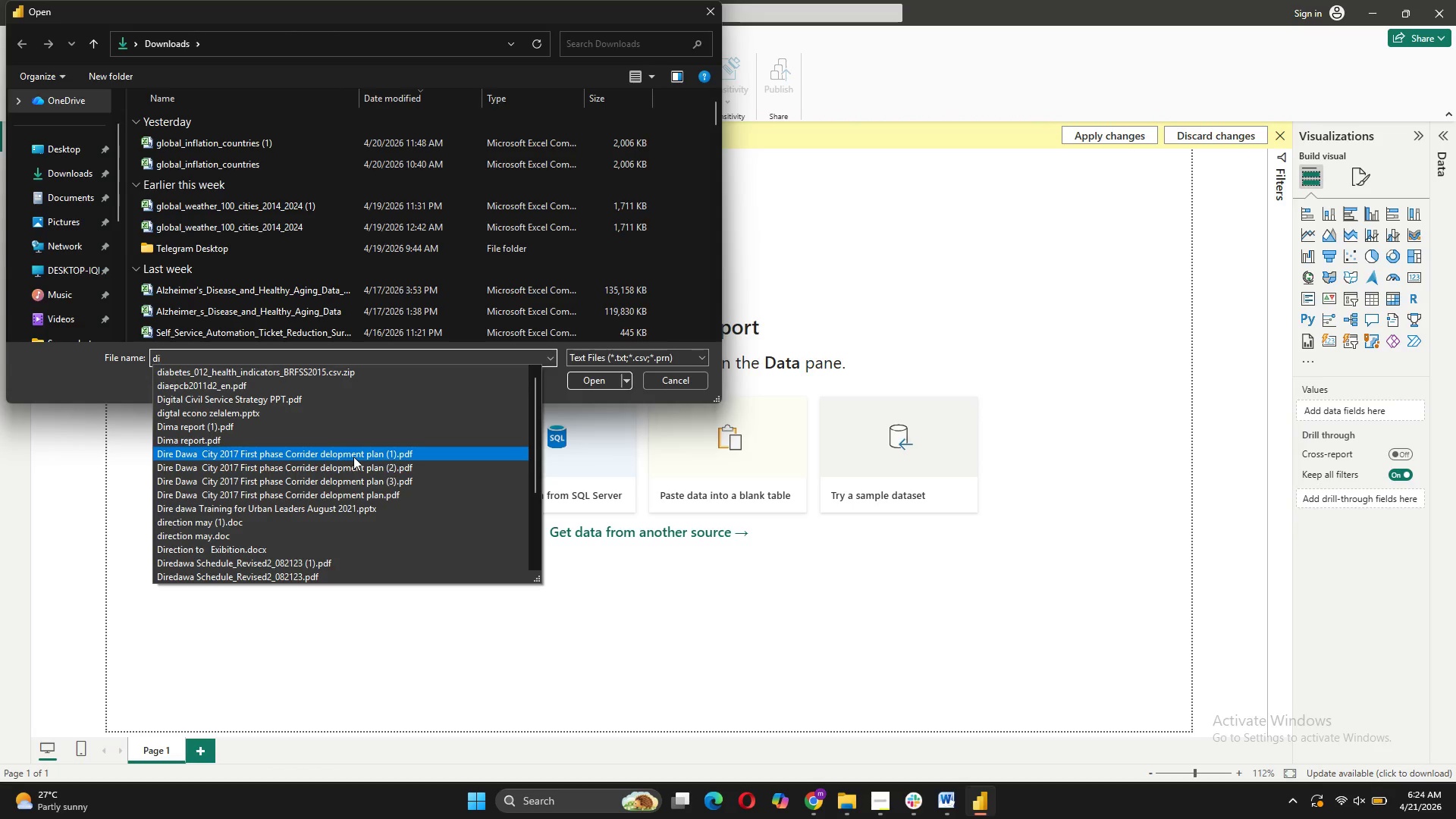 
scroll: coordinate [366, 500], scroll_direction: up, amount: 3.0
 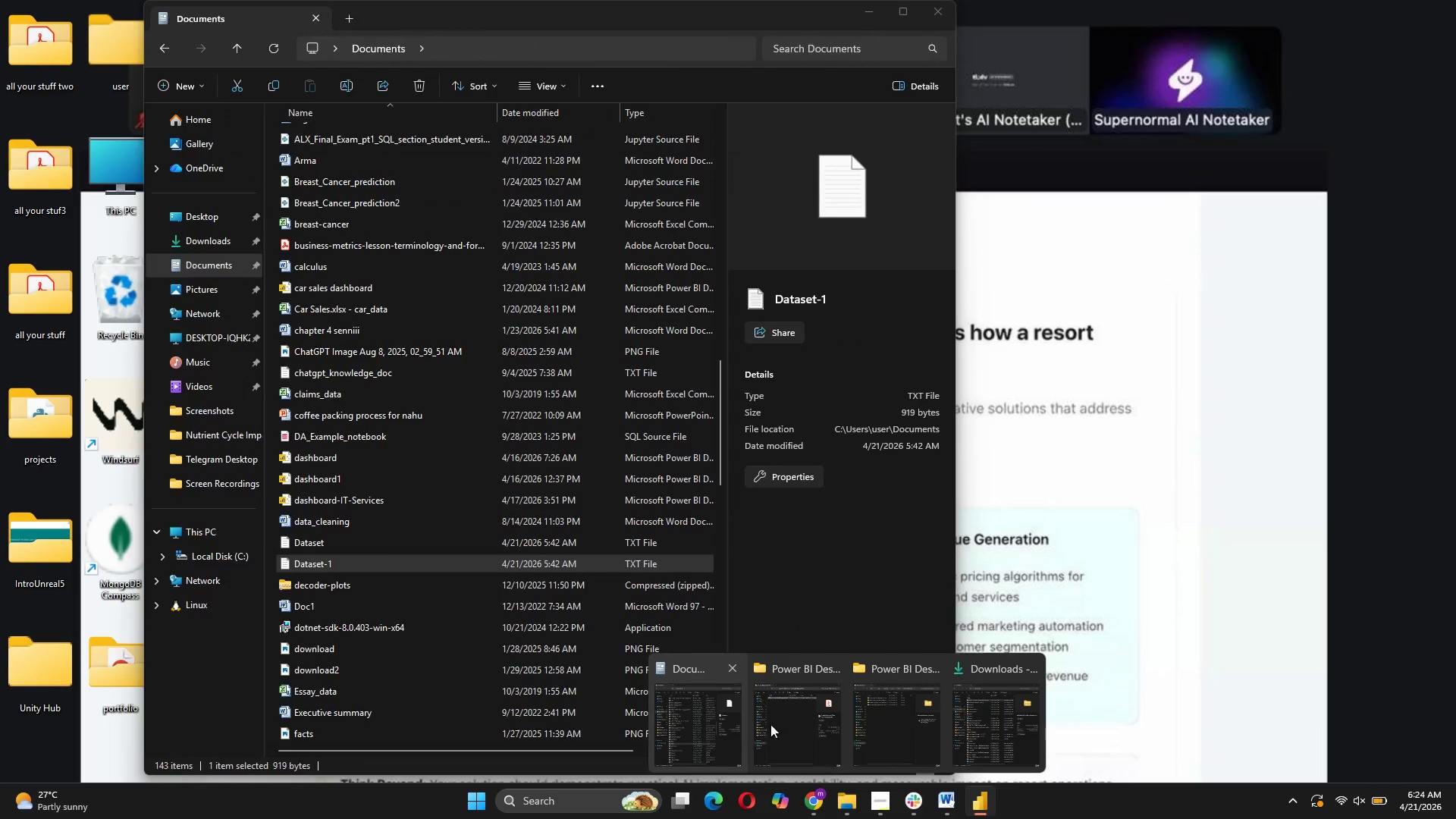 
wait(6.33)
 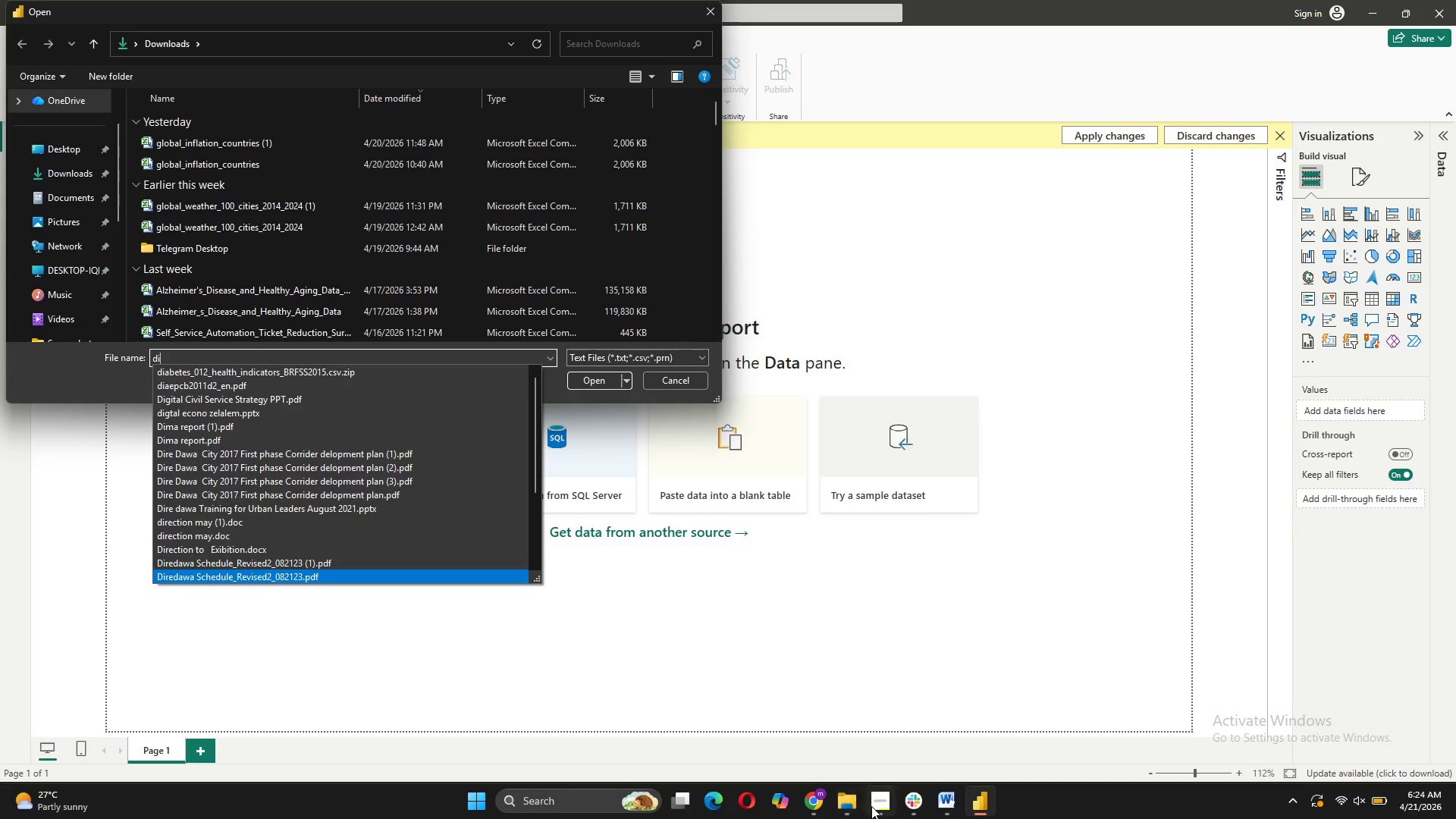 
left_click([893, 732])
 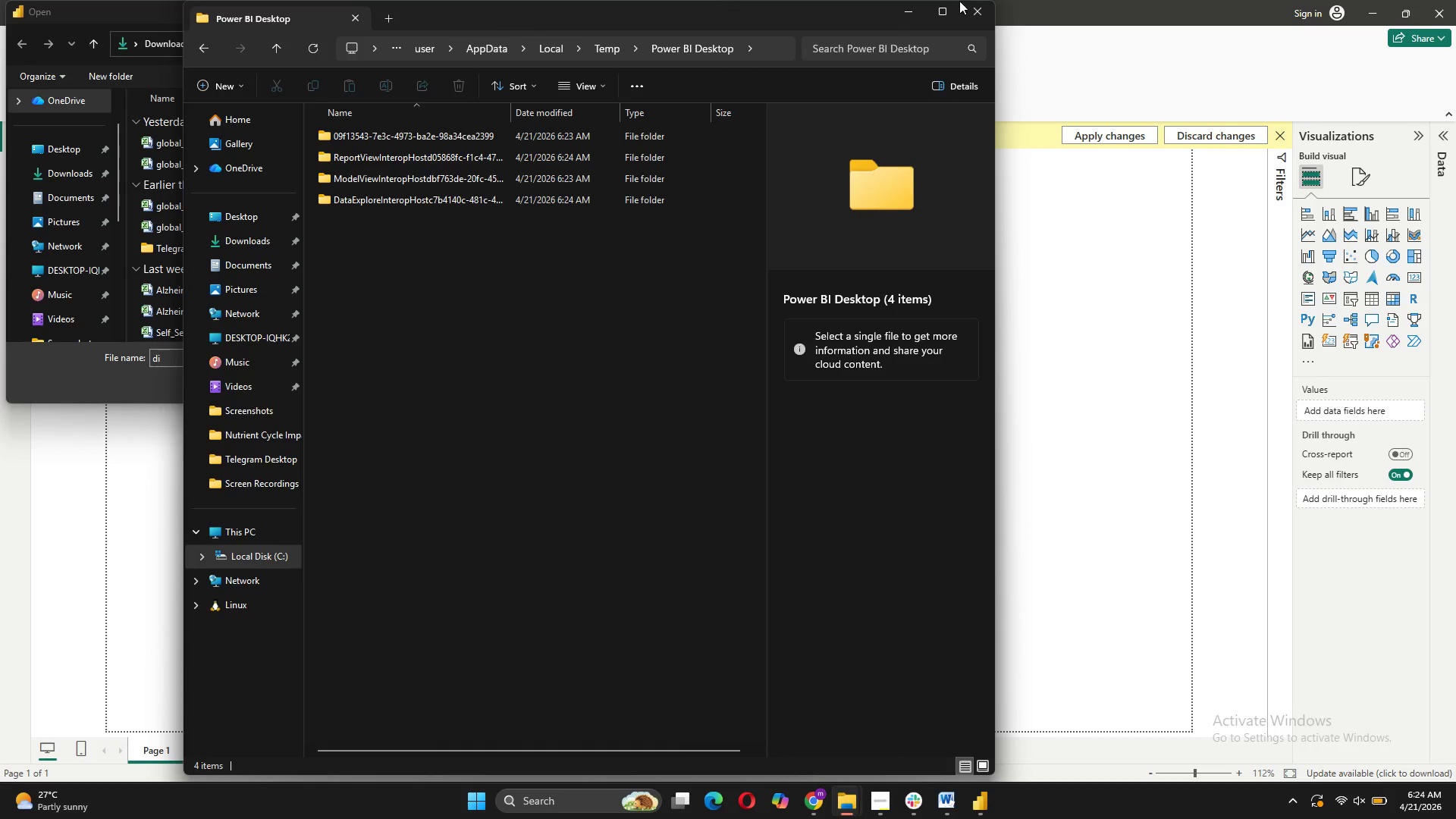 
wait(5.06)
 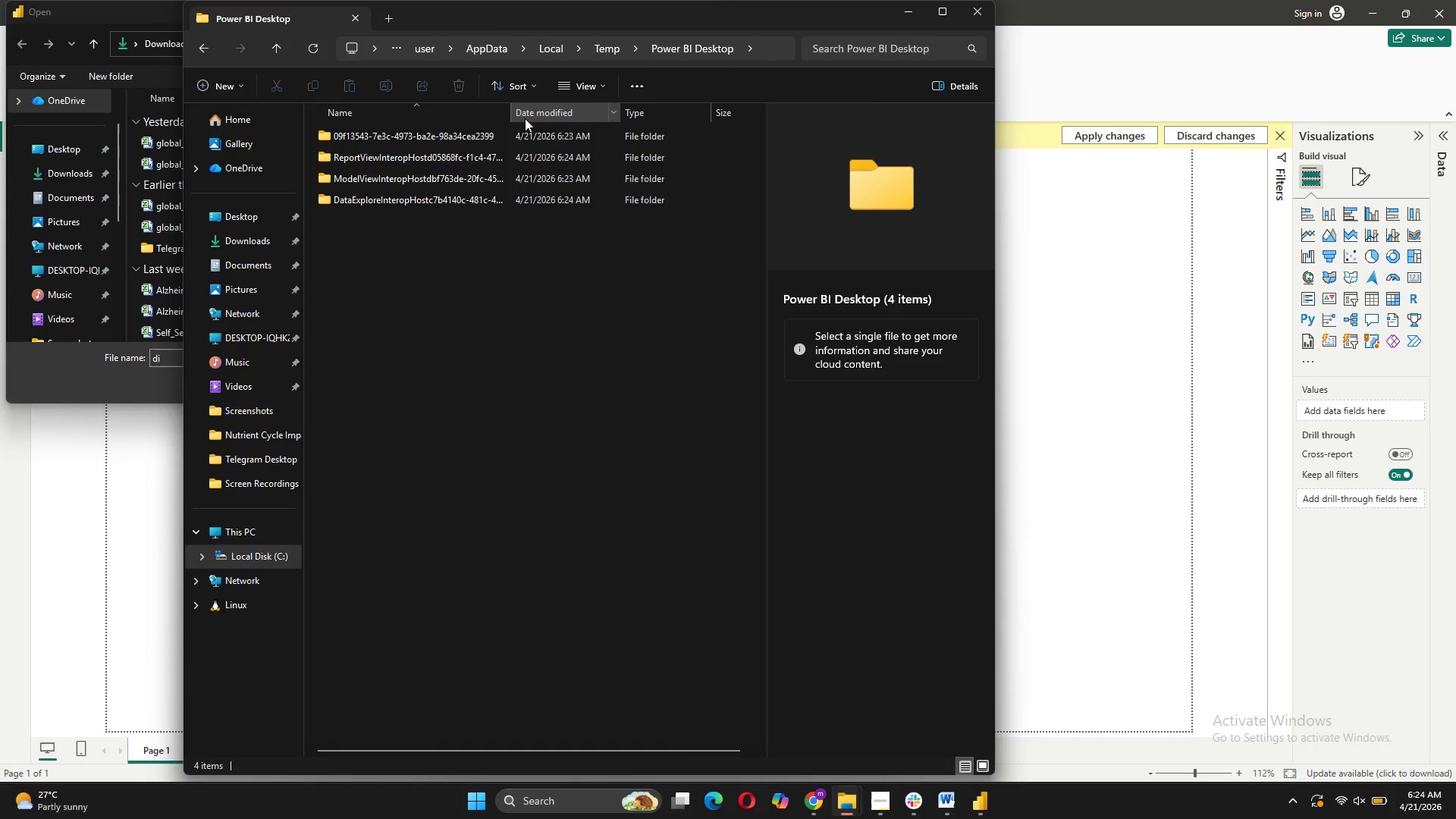 
left_click([971, 11])
 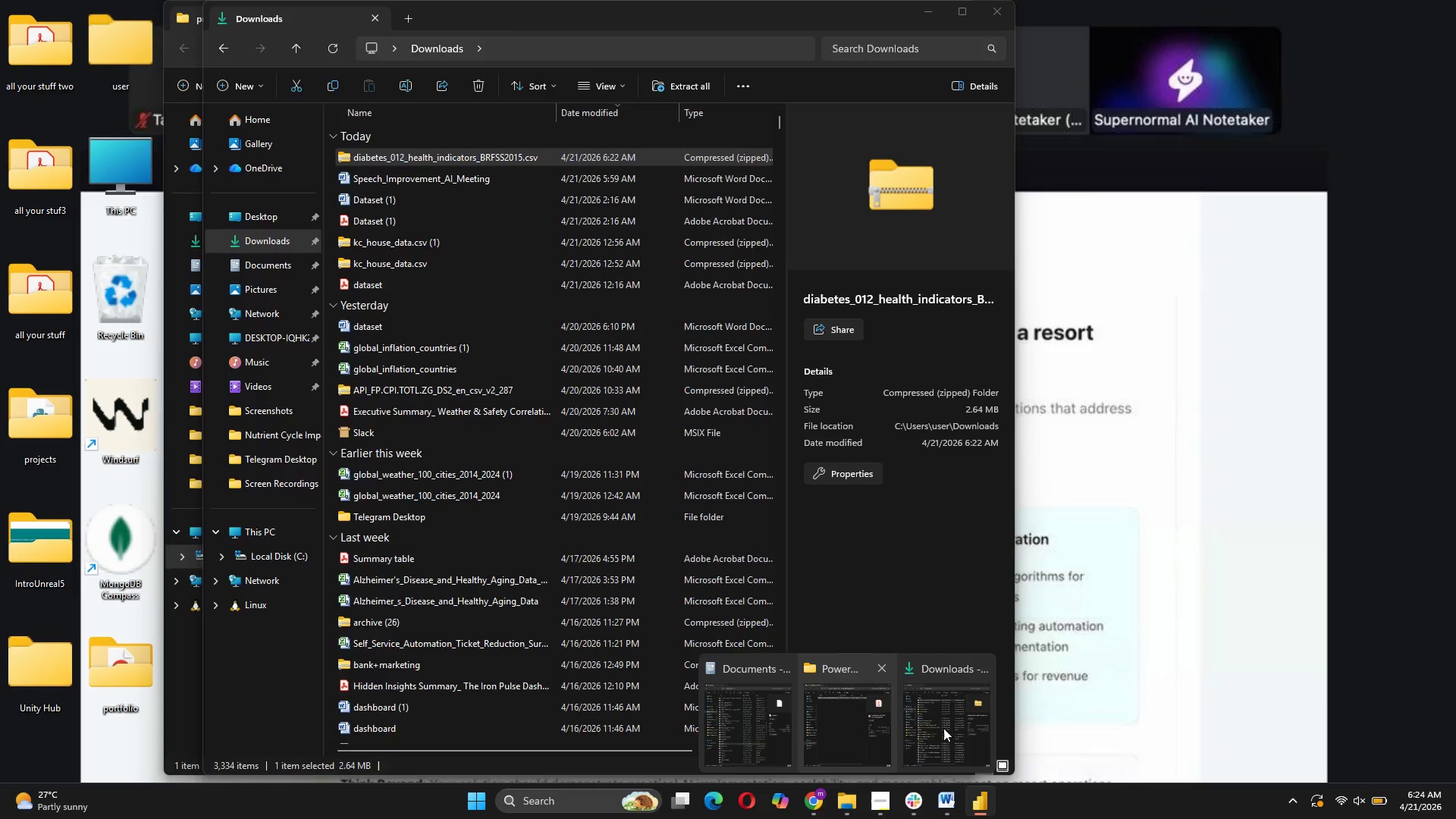 
mouse_move([761, 708])
 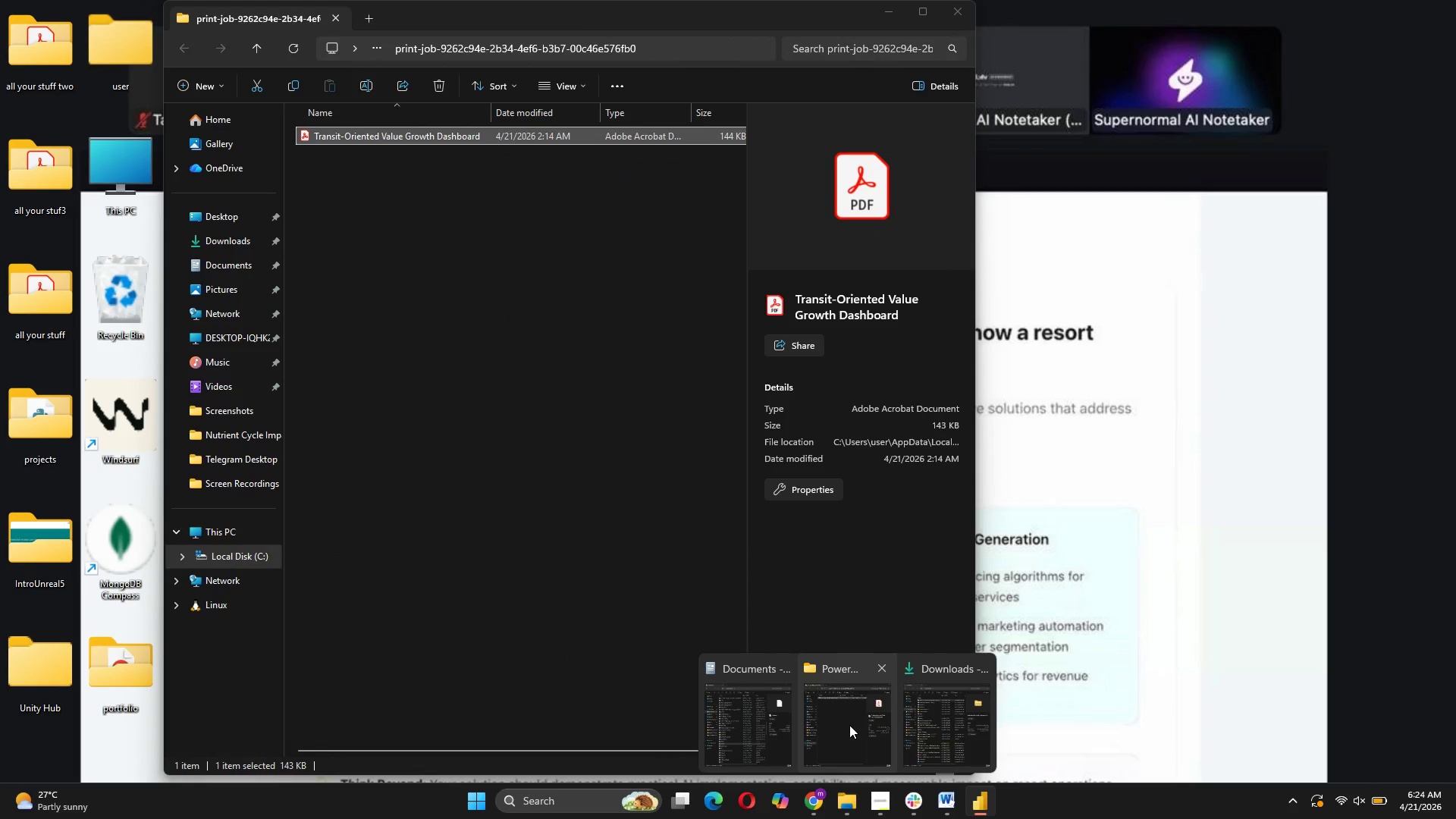 
left_click([849, 725])
 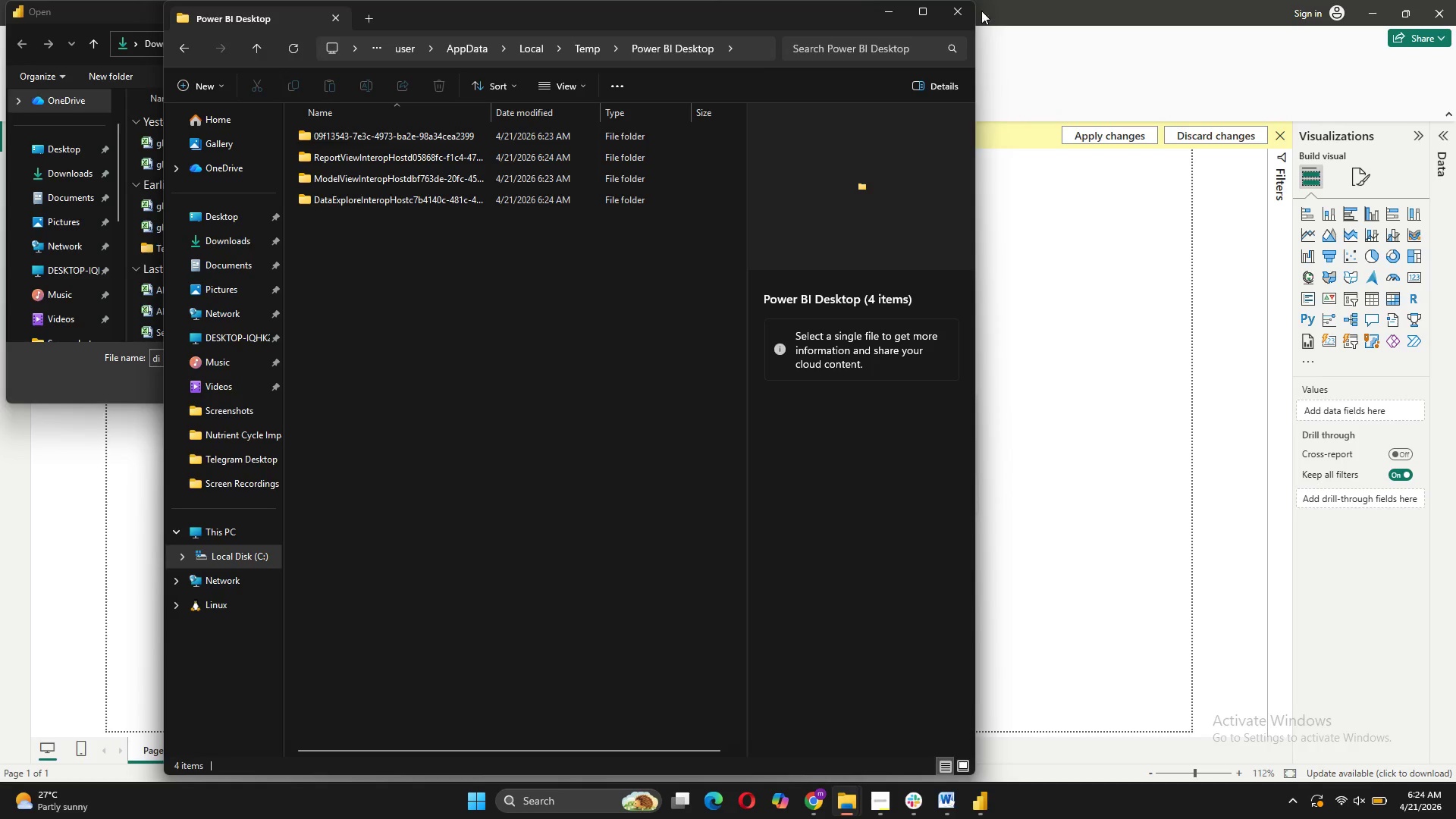 
left_click([944, 11])
 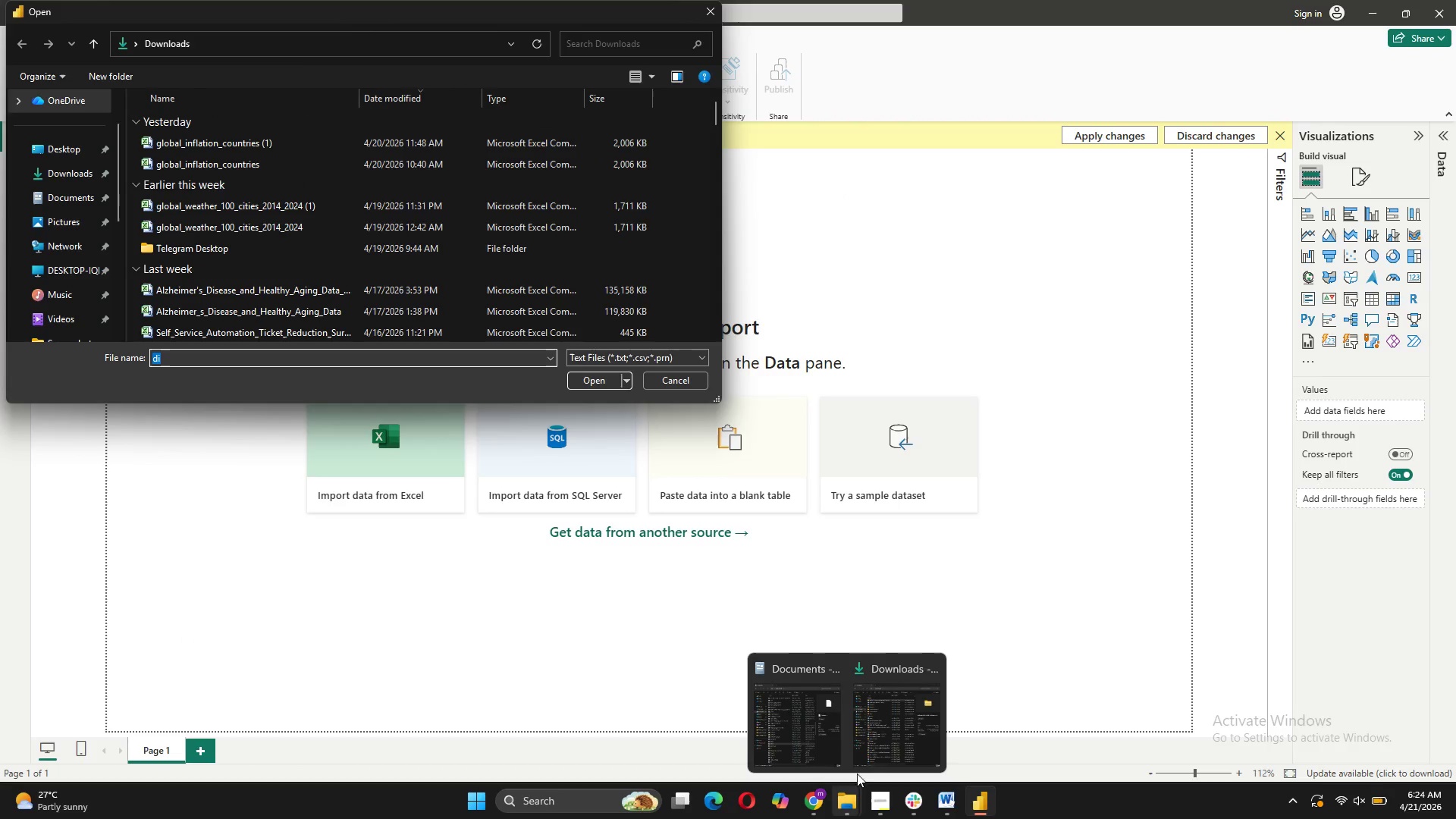 
left_click([896, 733])
 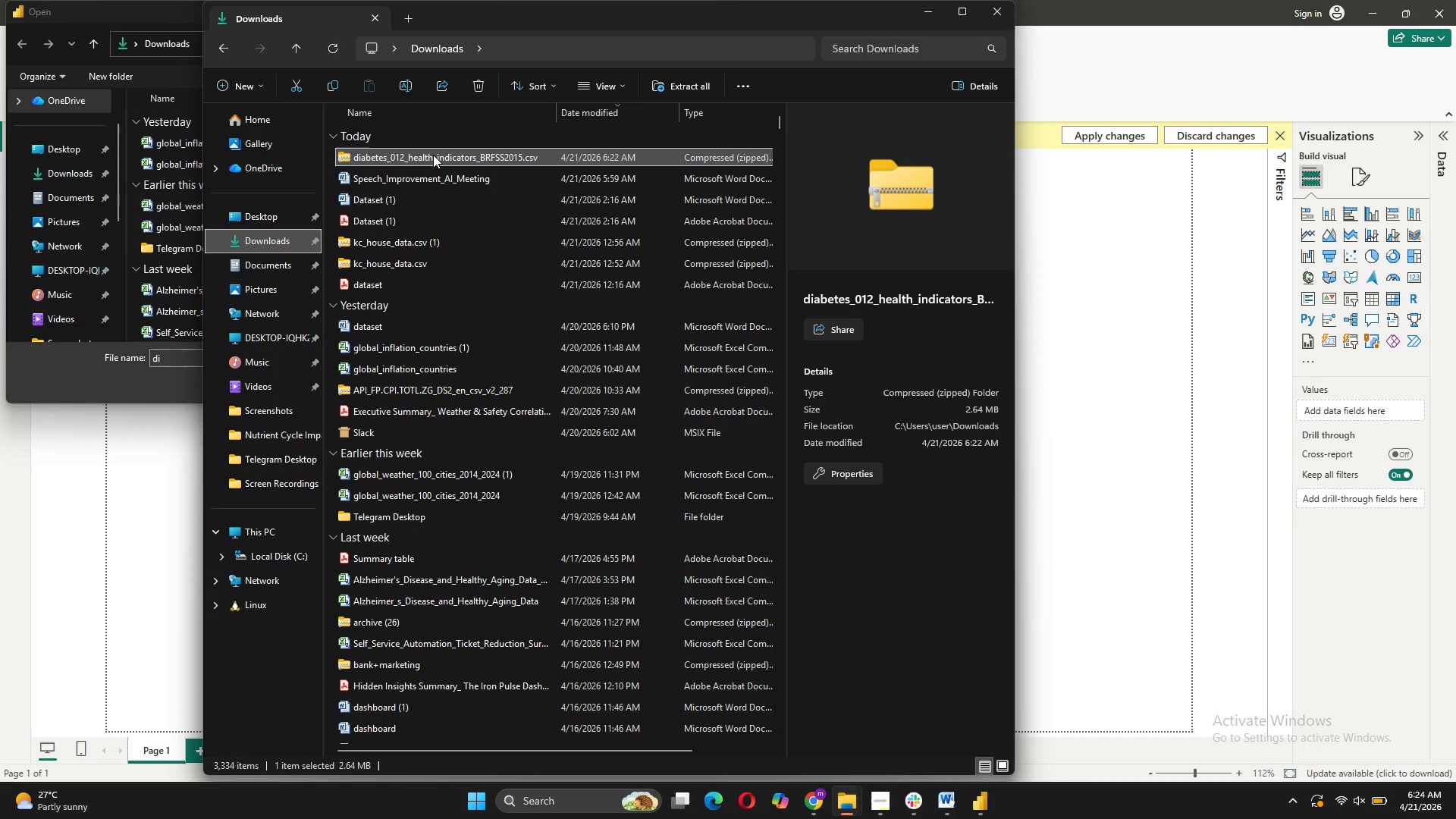 
double_click([433, 155])
 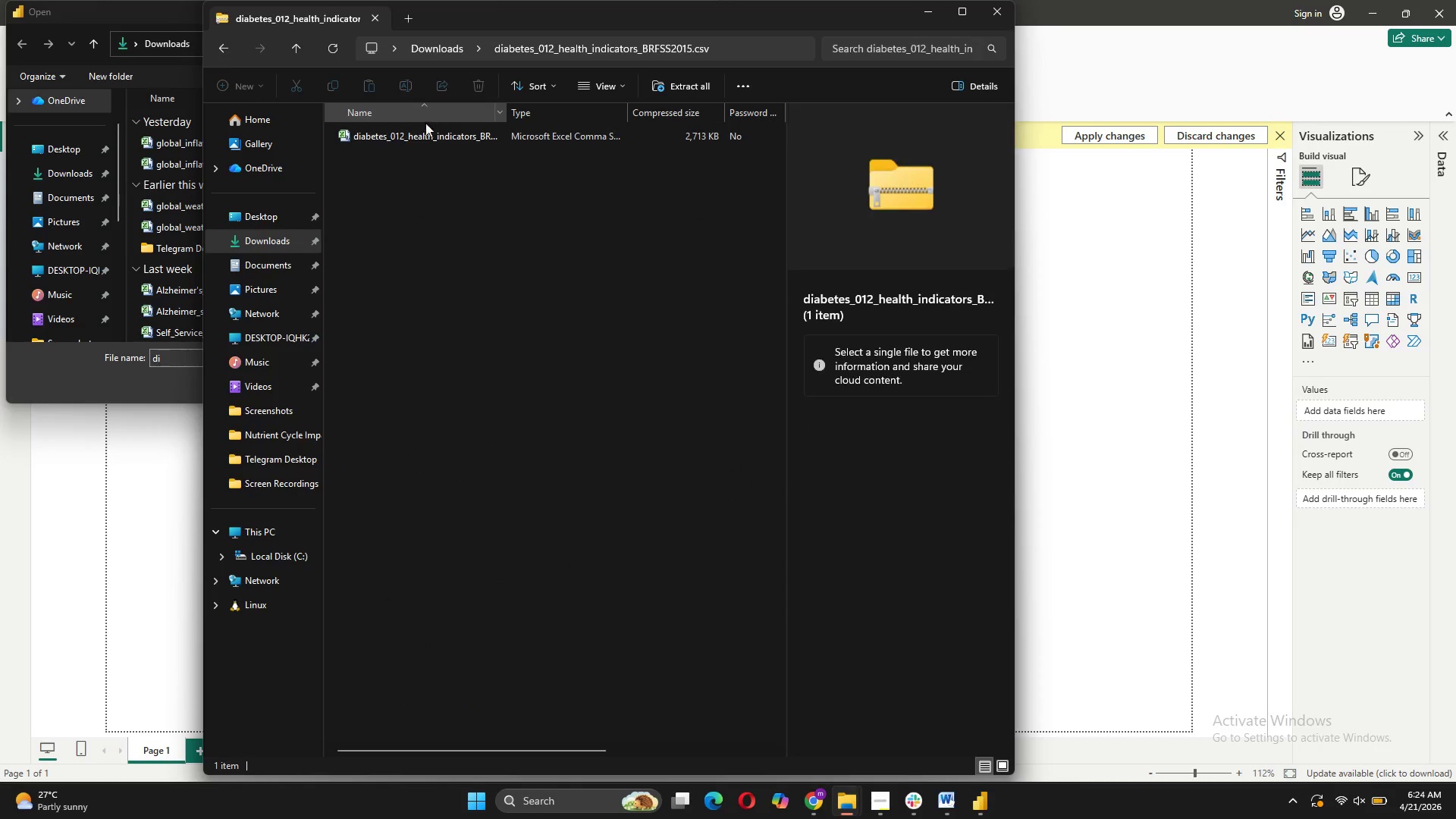 
left_click_drag(start_coordinate=[405, 134], to_coordinate=[261, 239])
 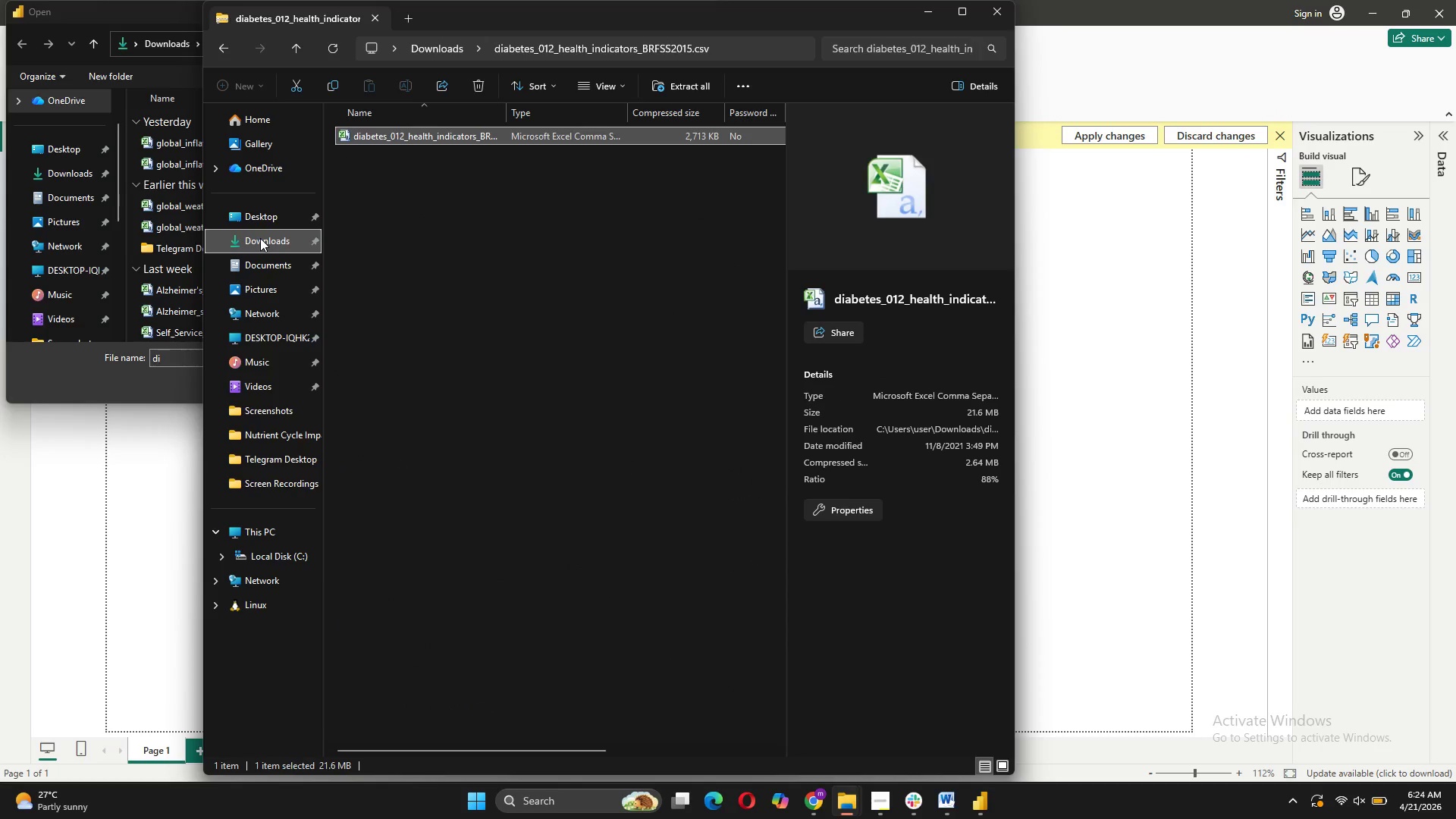 
left_click([162, 351])
 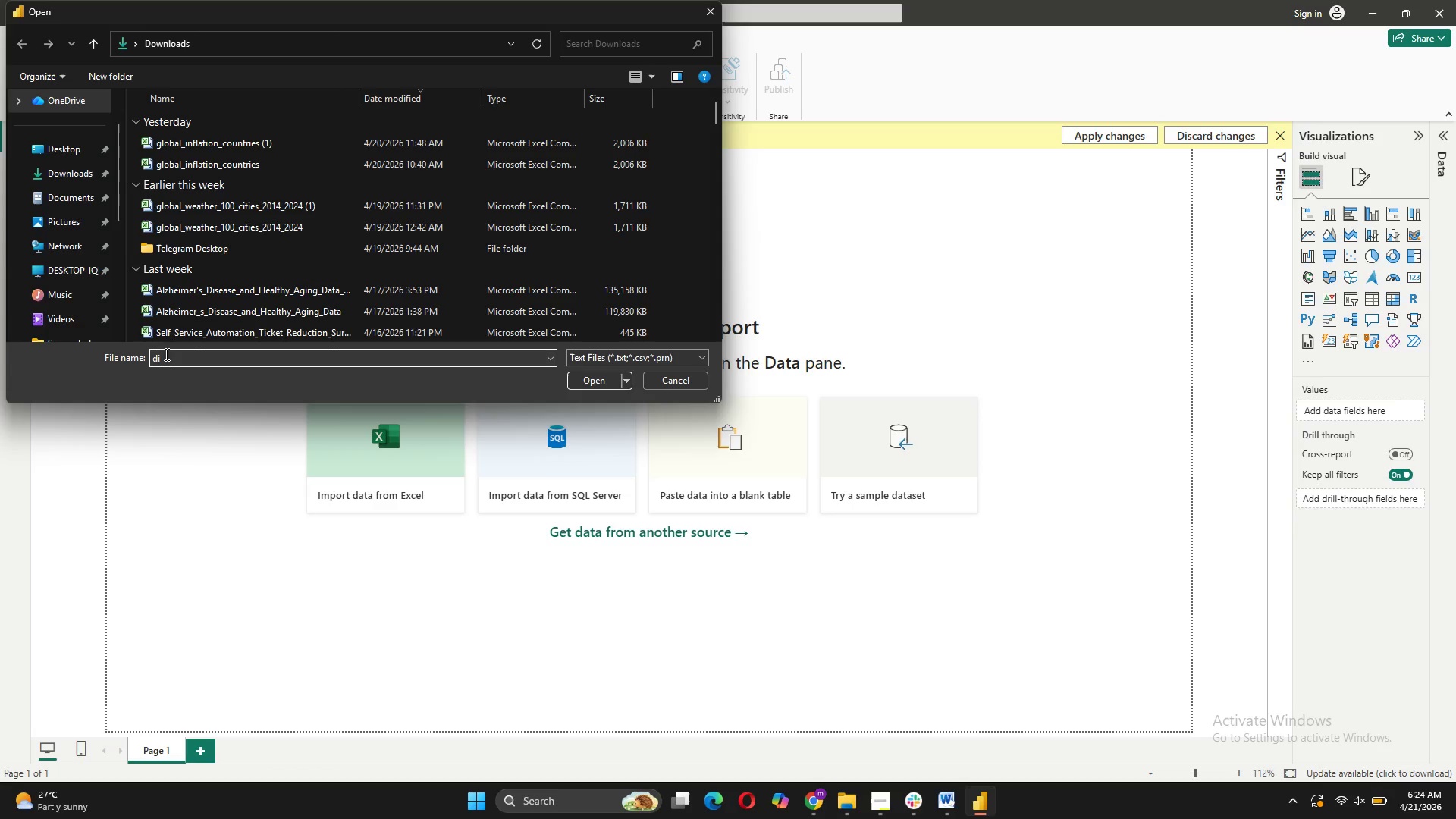 
key(A)
 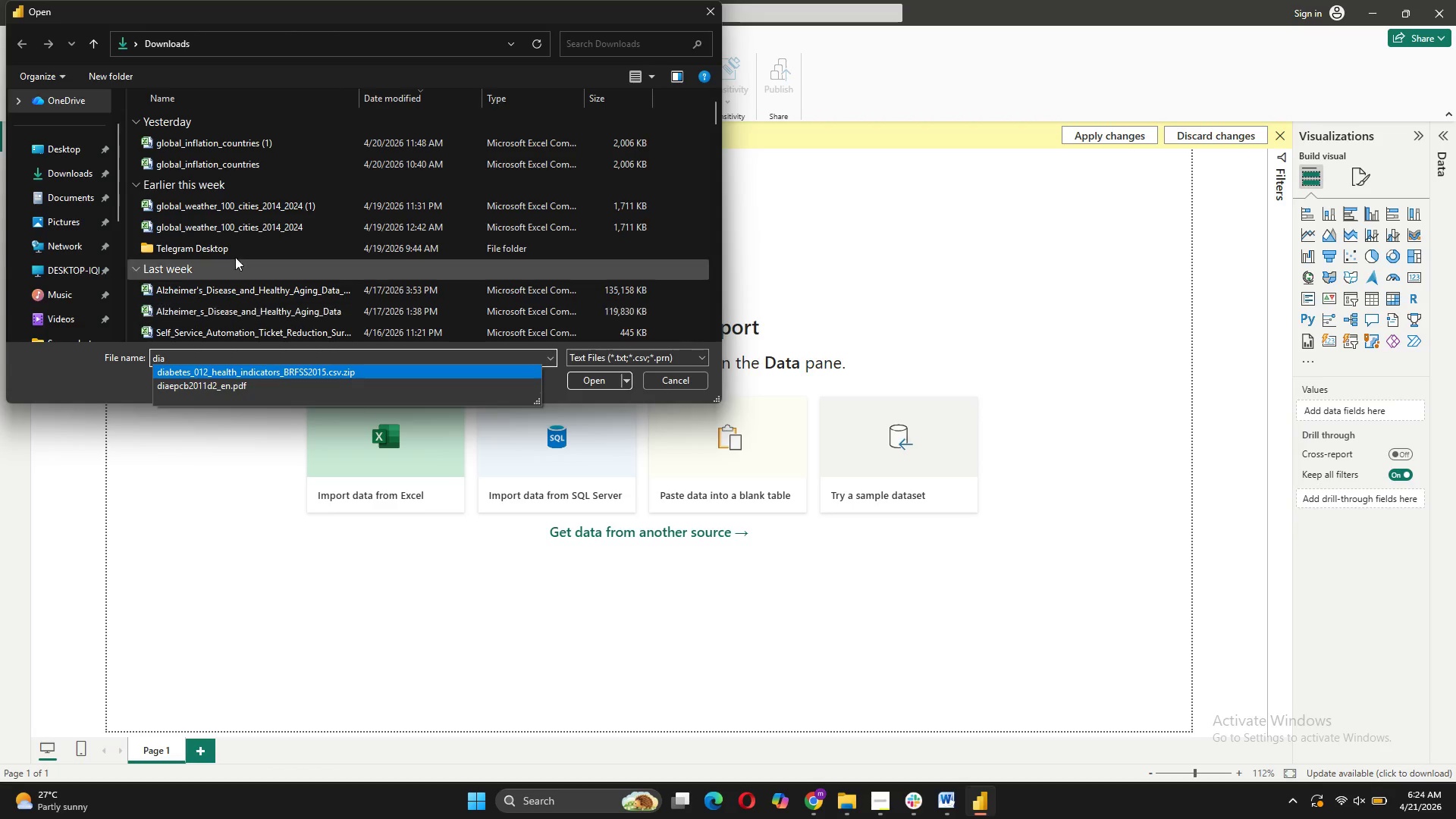 
left_click([86, 176])
 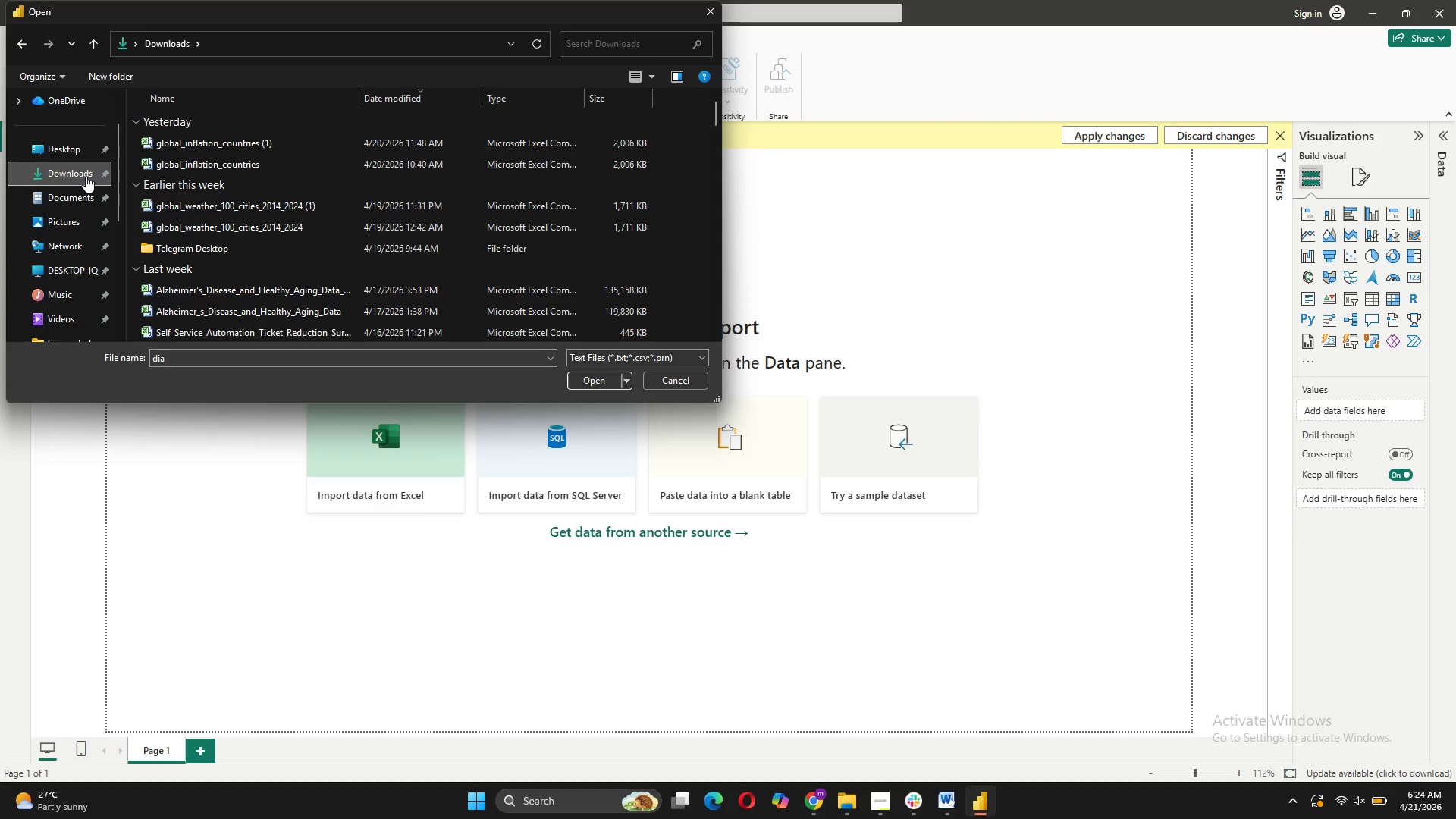 
left_click([86, 176])
 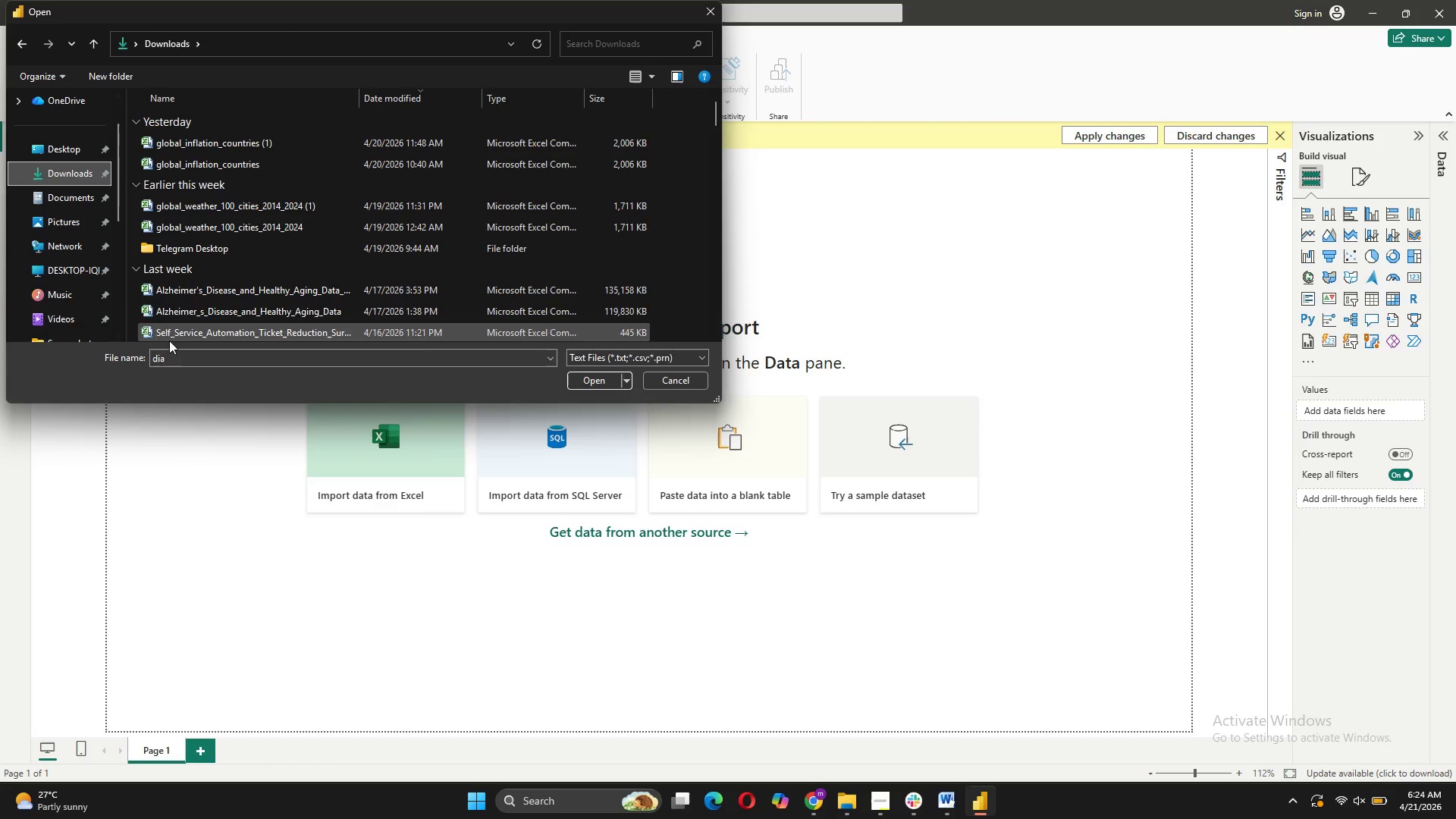 
left_click([176, 356])
 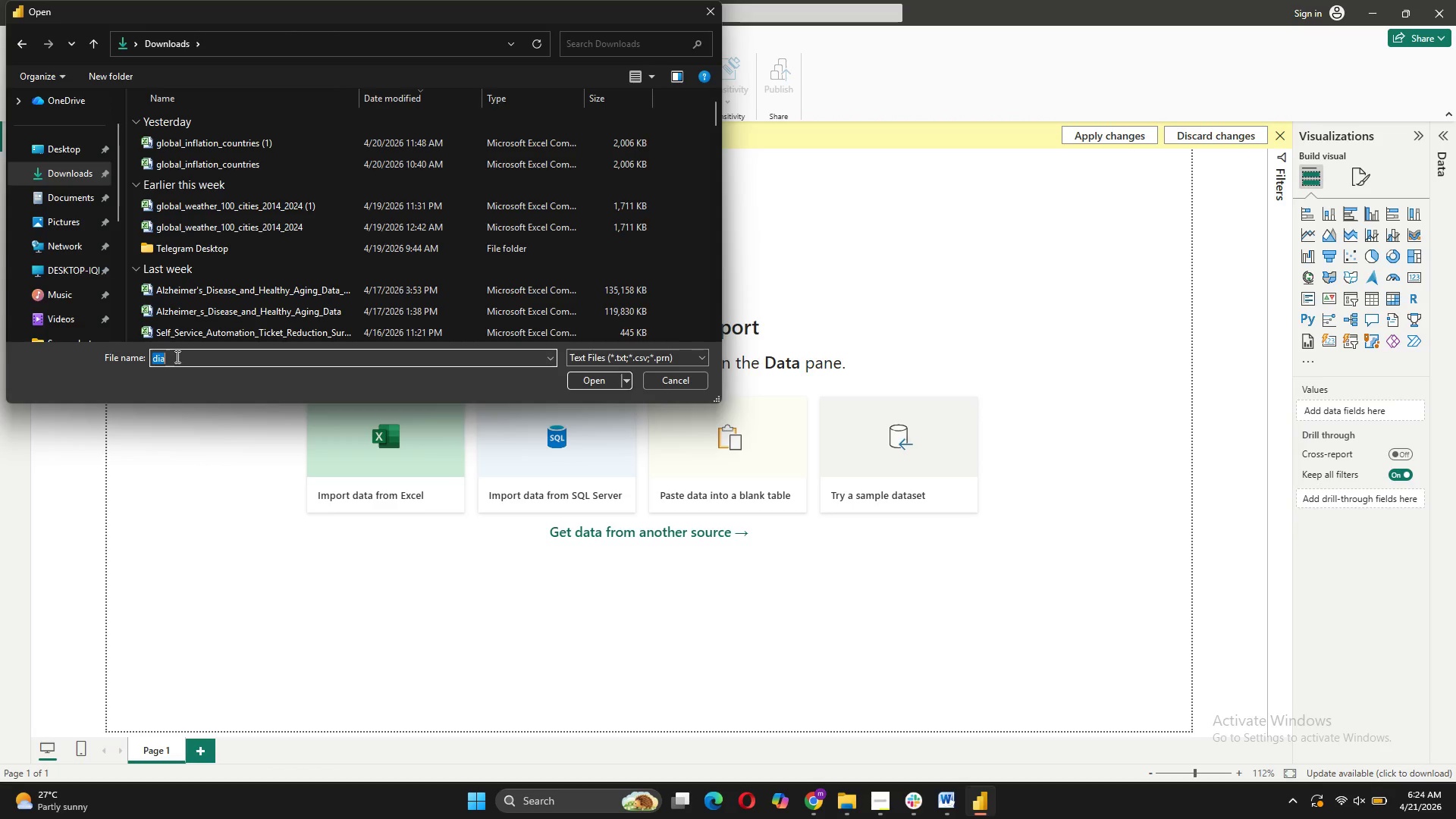 
left_click([176, 356])
 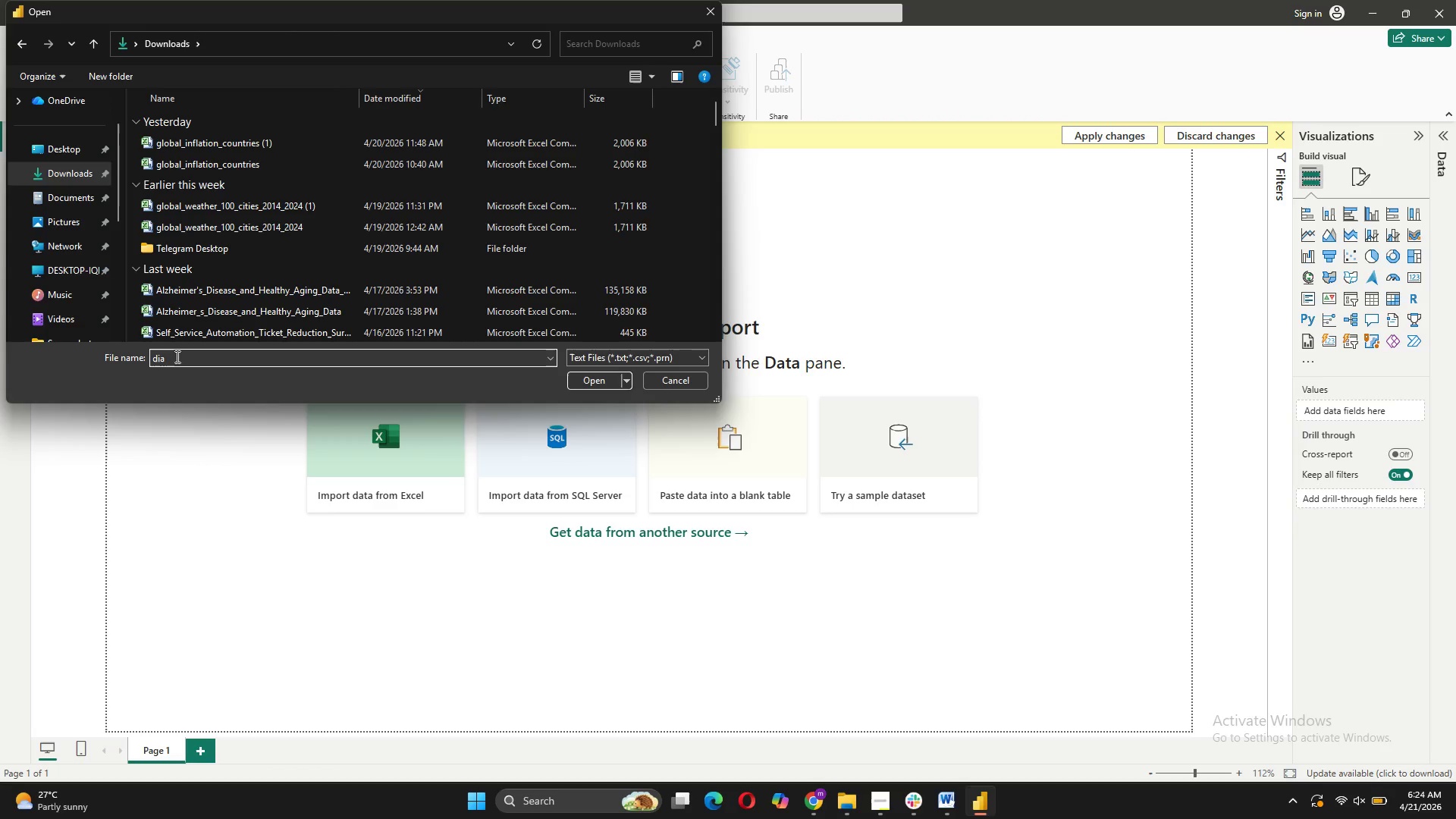 
key(Space)
 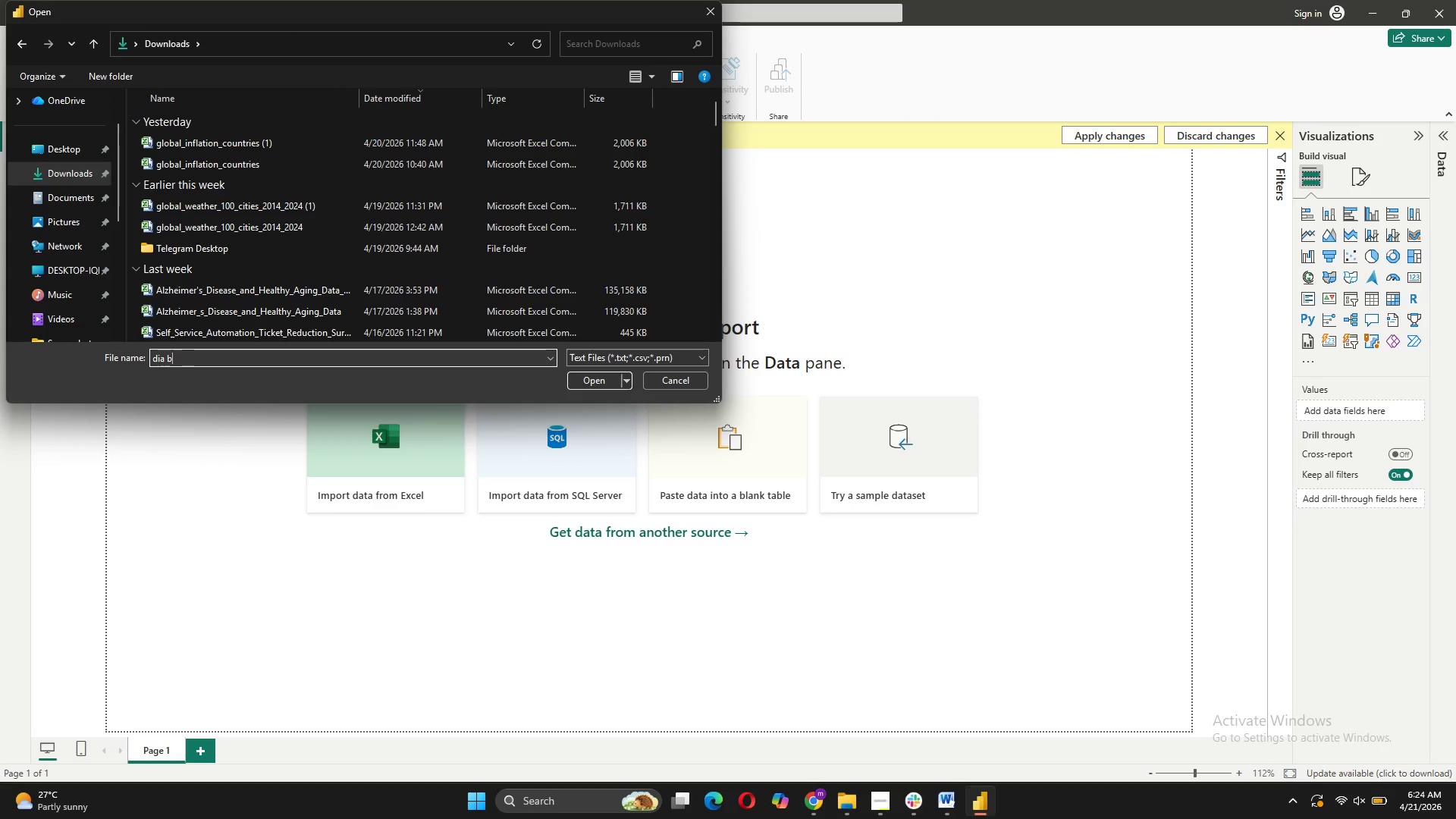 
key(B)
 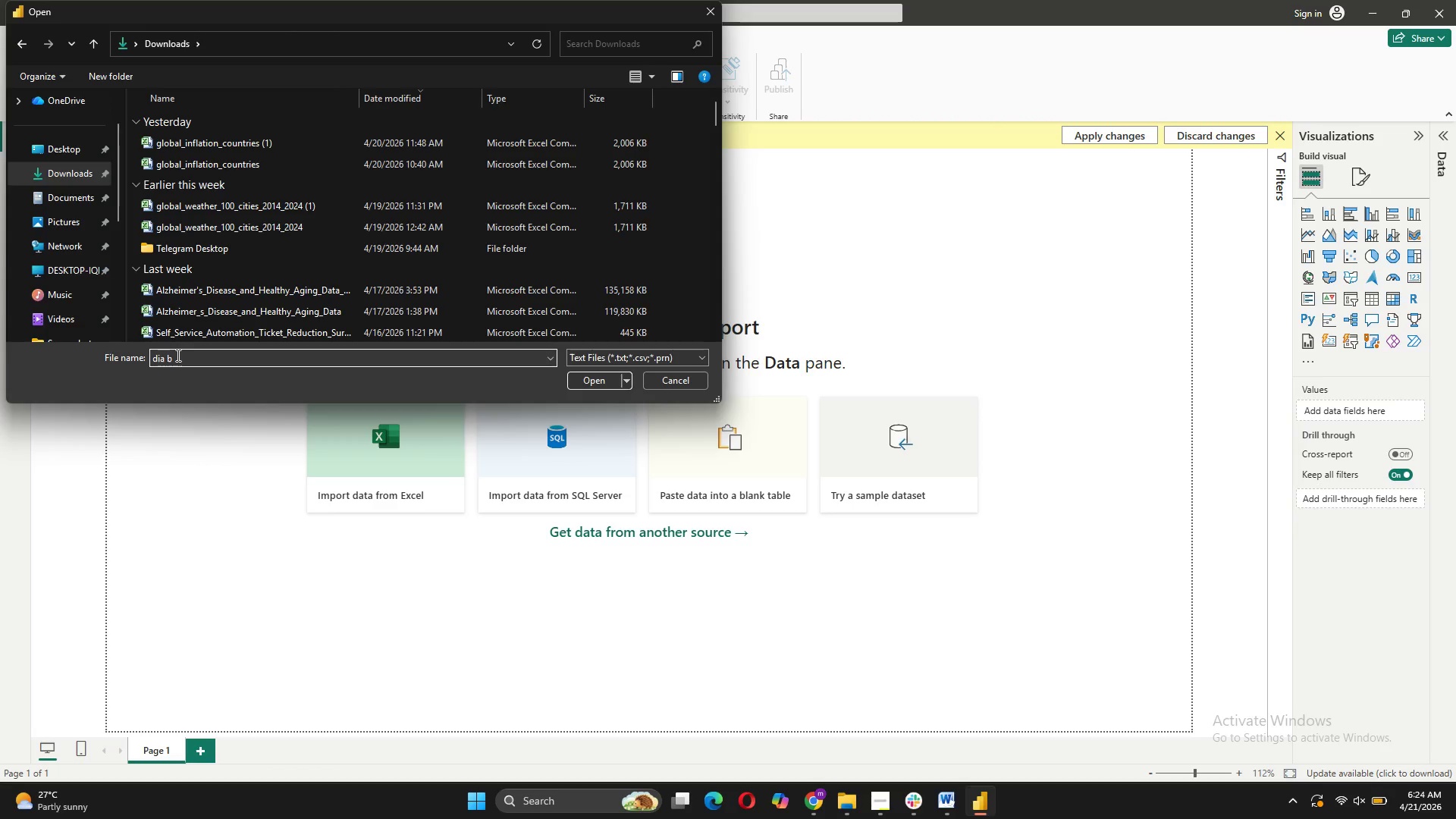 
key(Backspace)
 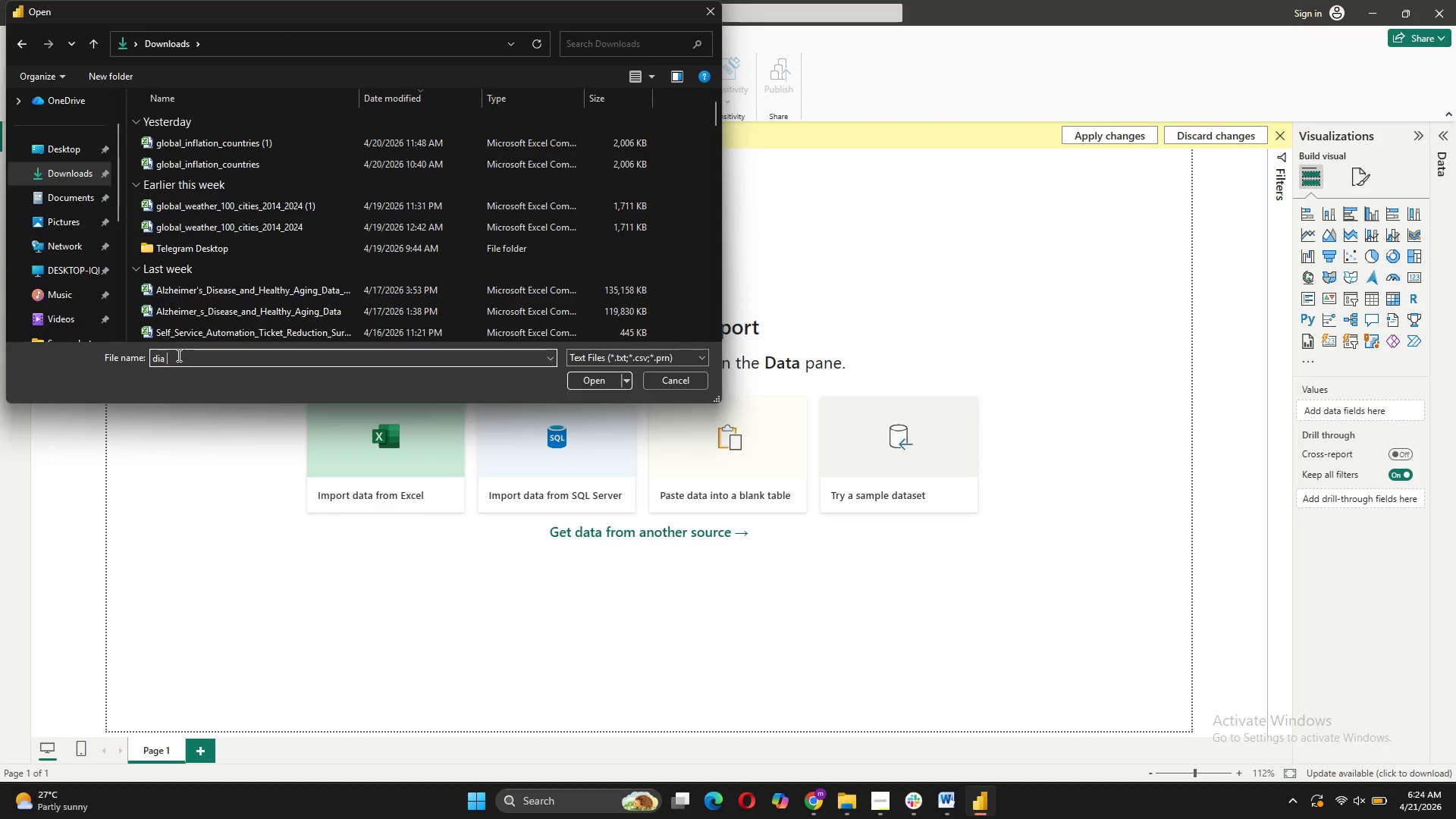 
key(Backspace)
 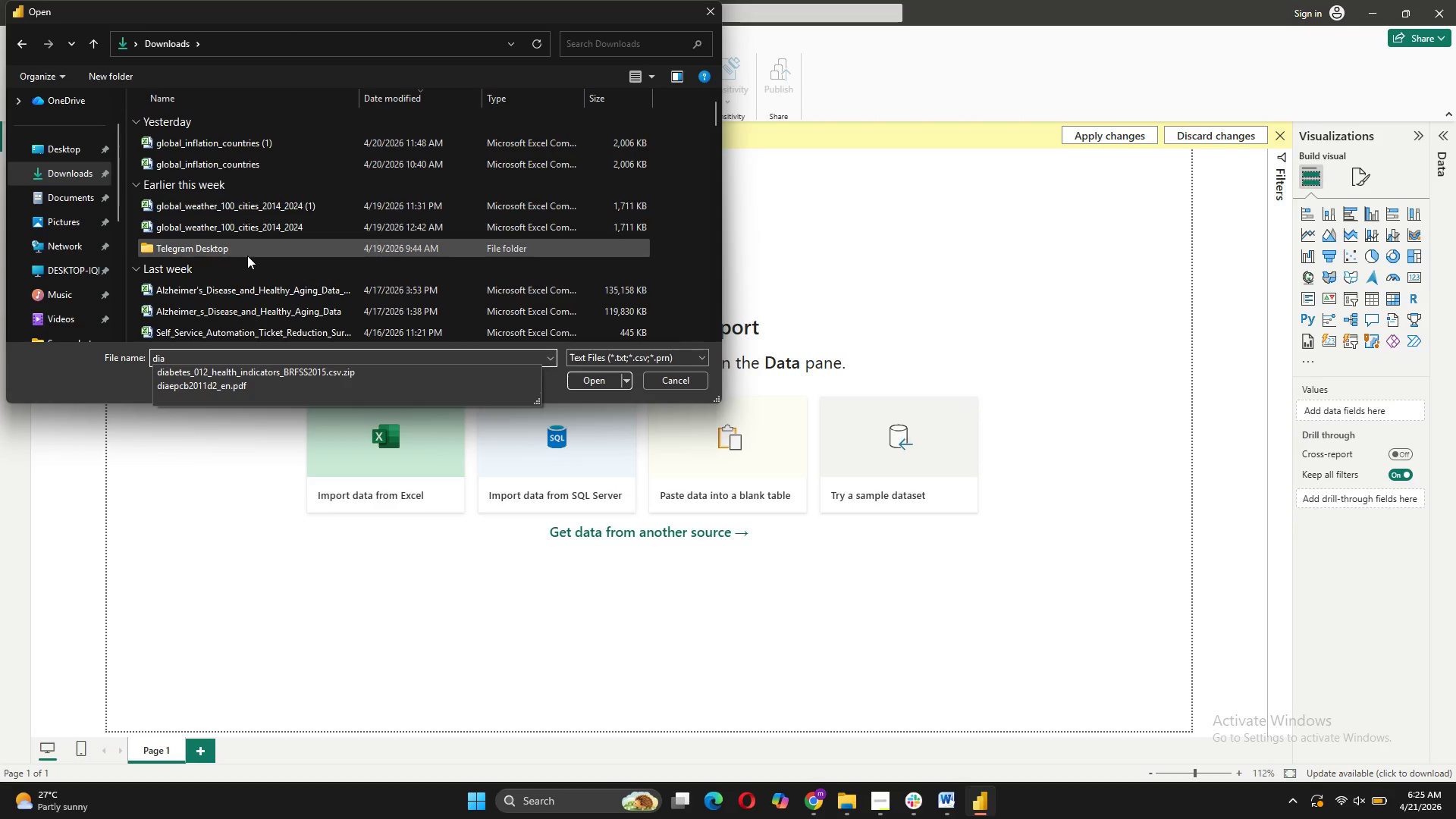 
scroll: coordinate [253, 243], scroll_direction: down, amount: 8.0
 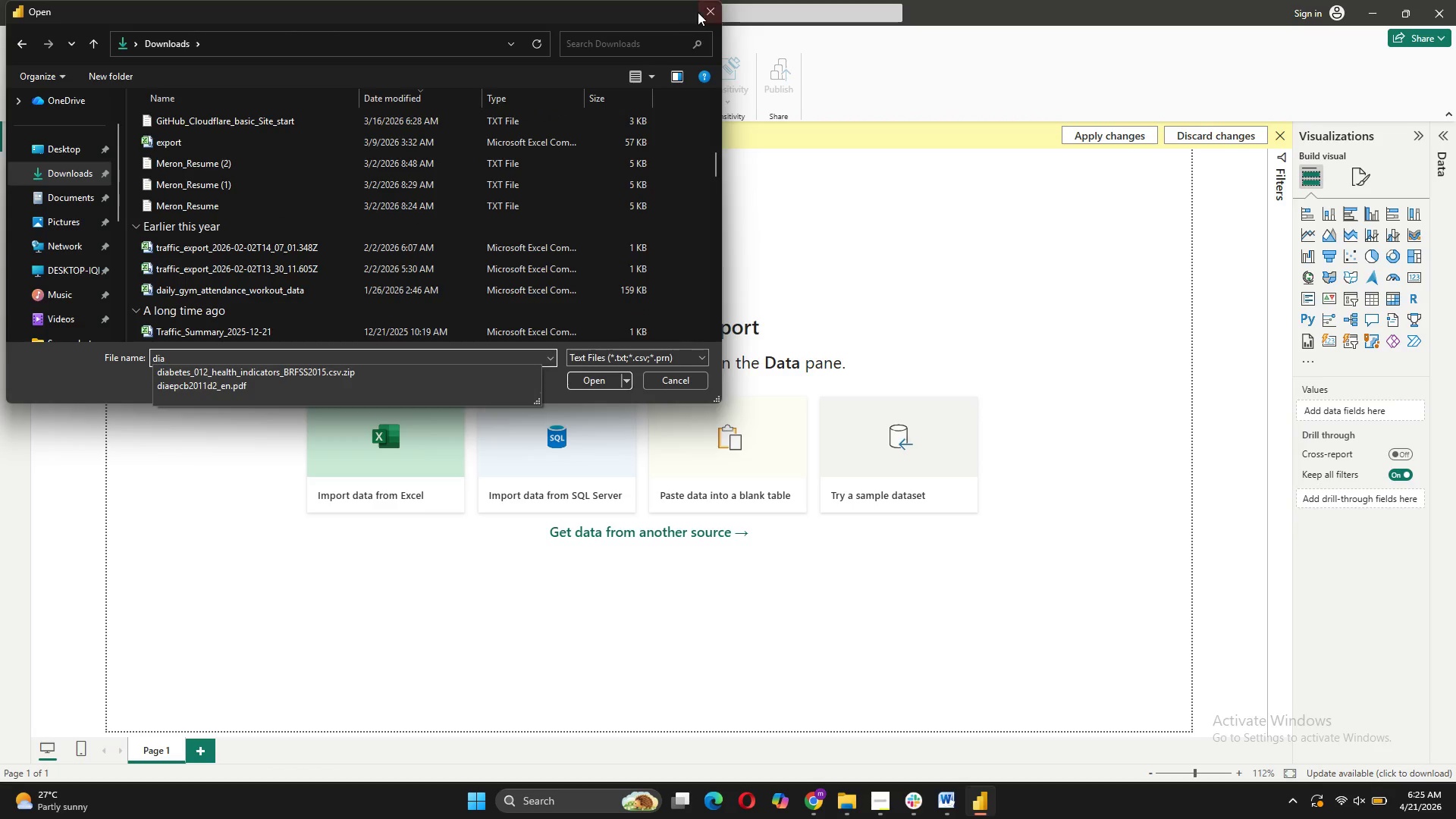 
left_click([708, 9])
 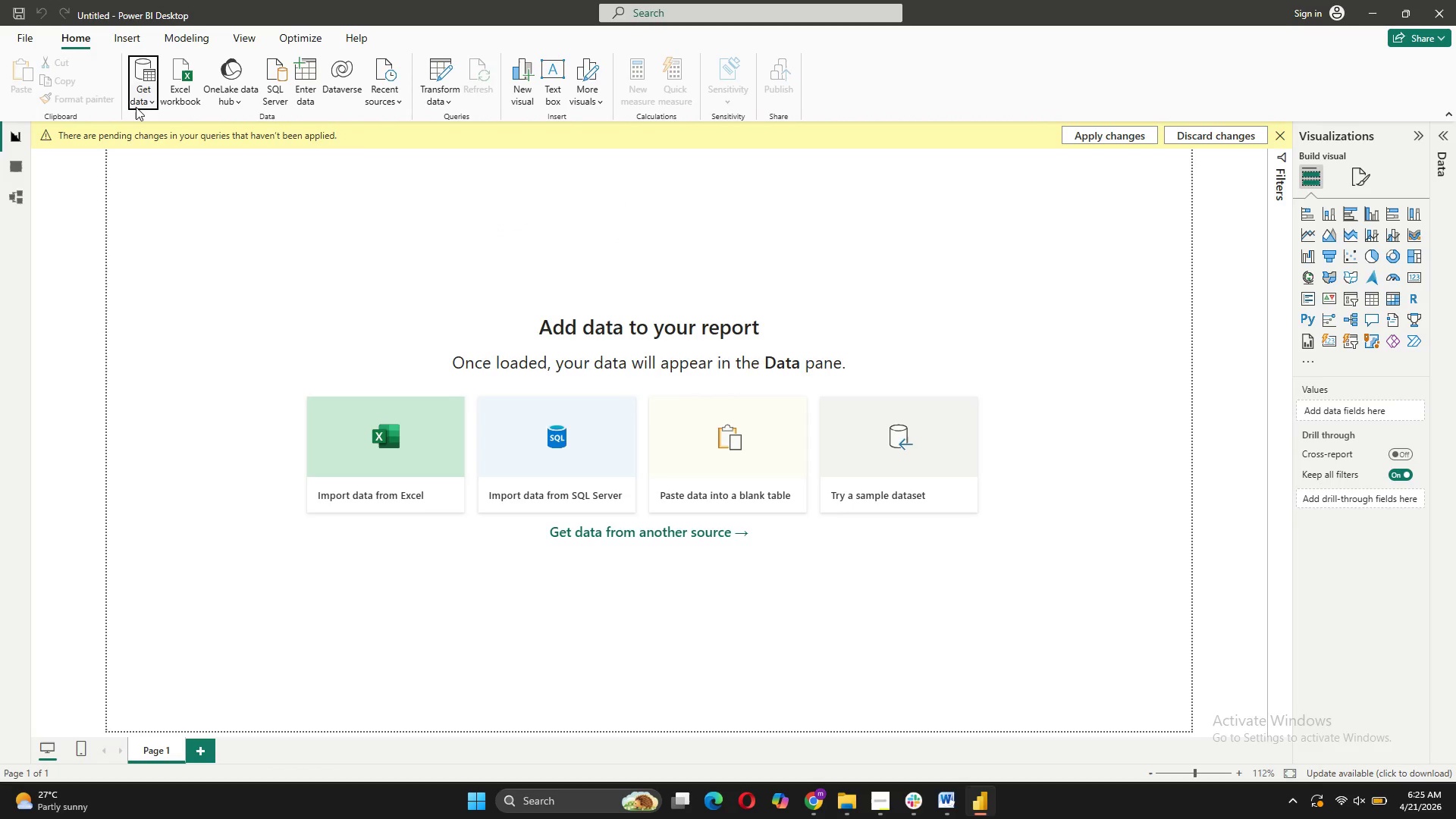 
left_click([153, 100])
 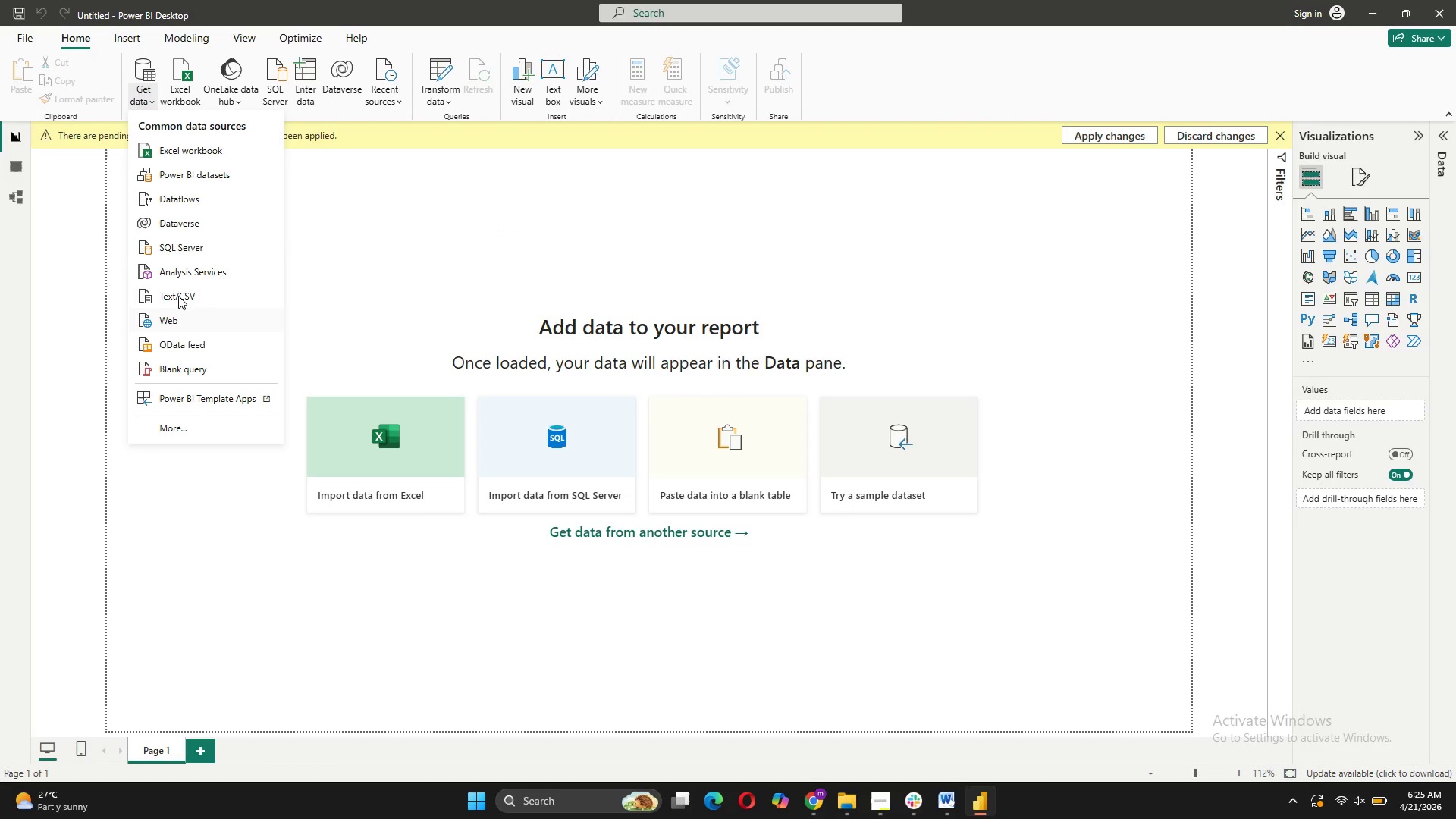 
left_click([180, 292])
 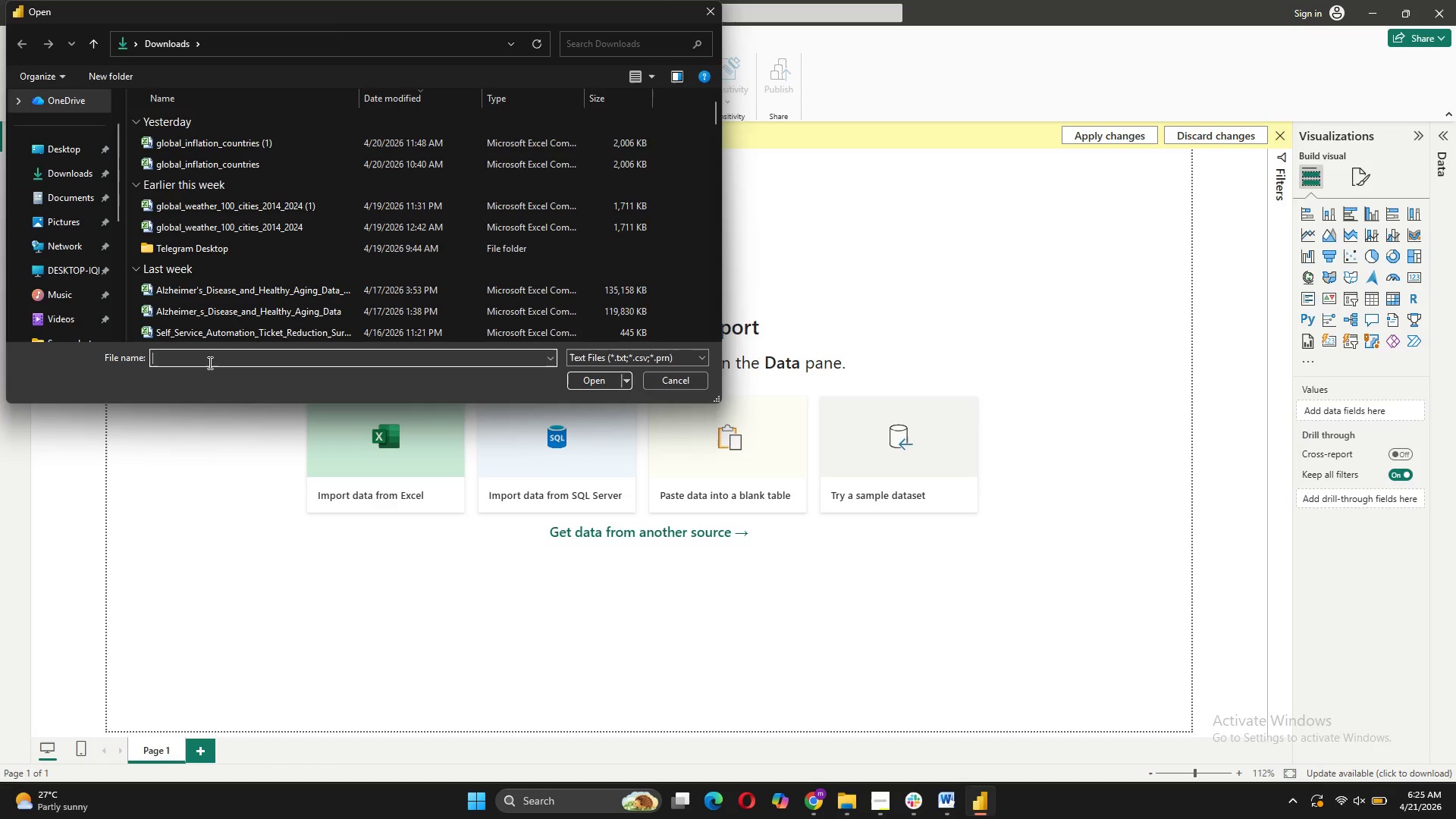 
type(di)
 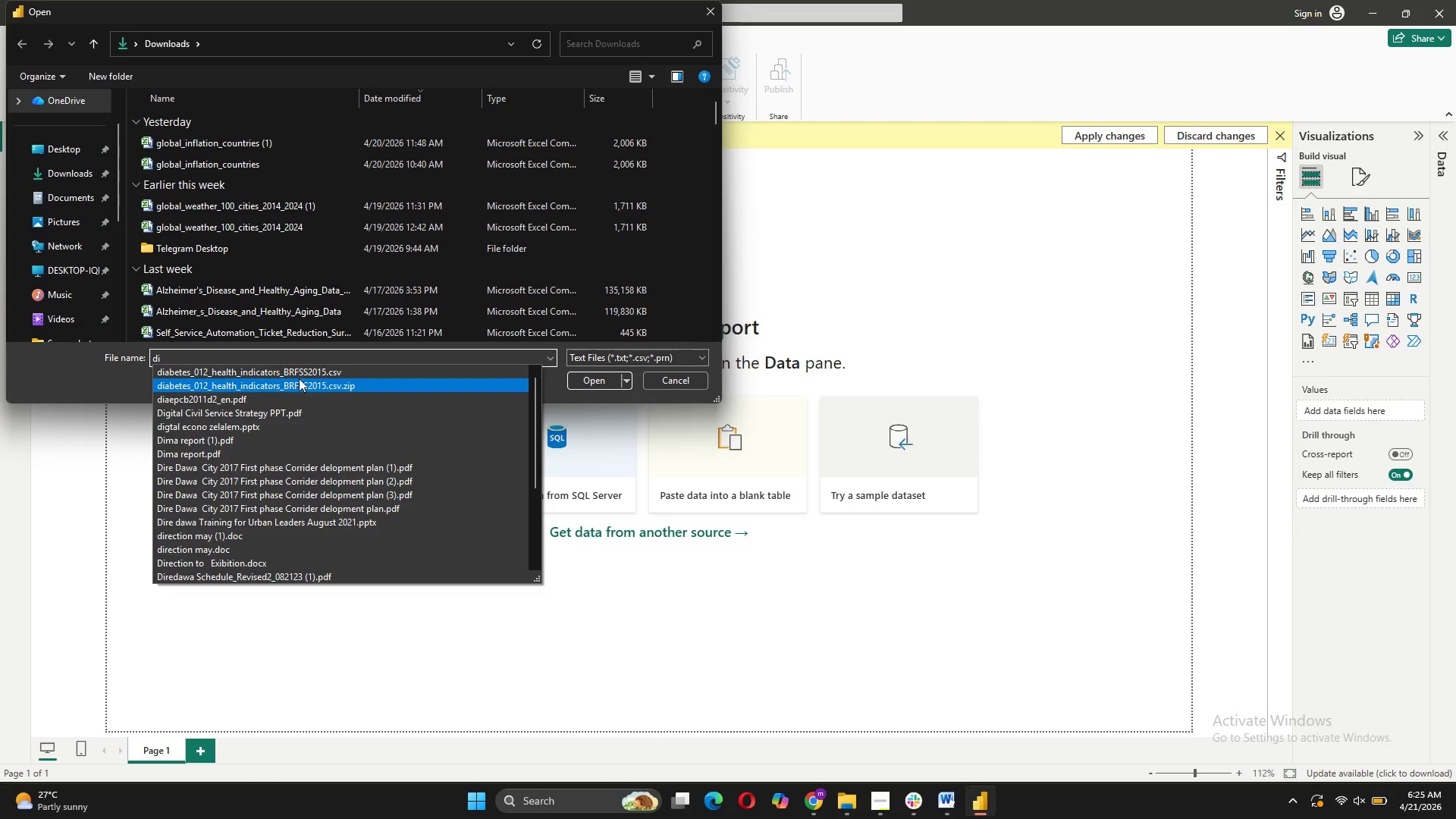 
left_click([303, 370])
 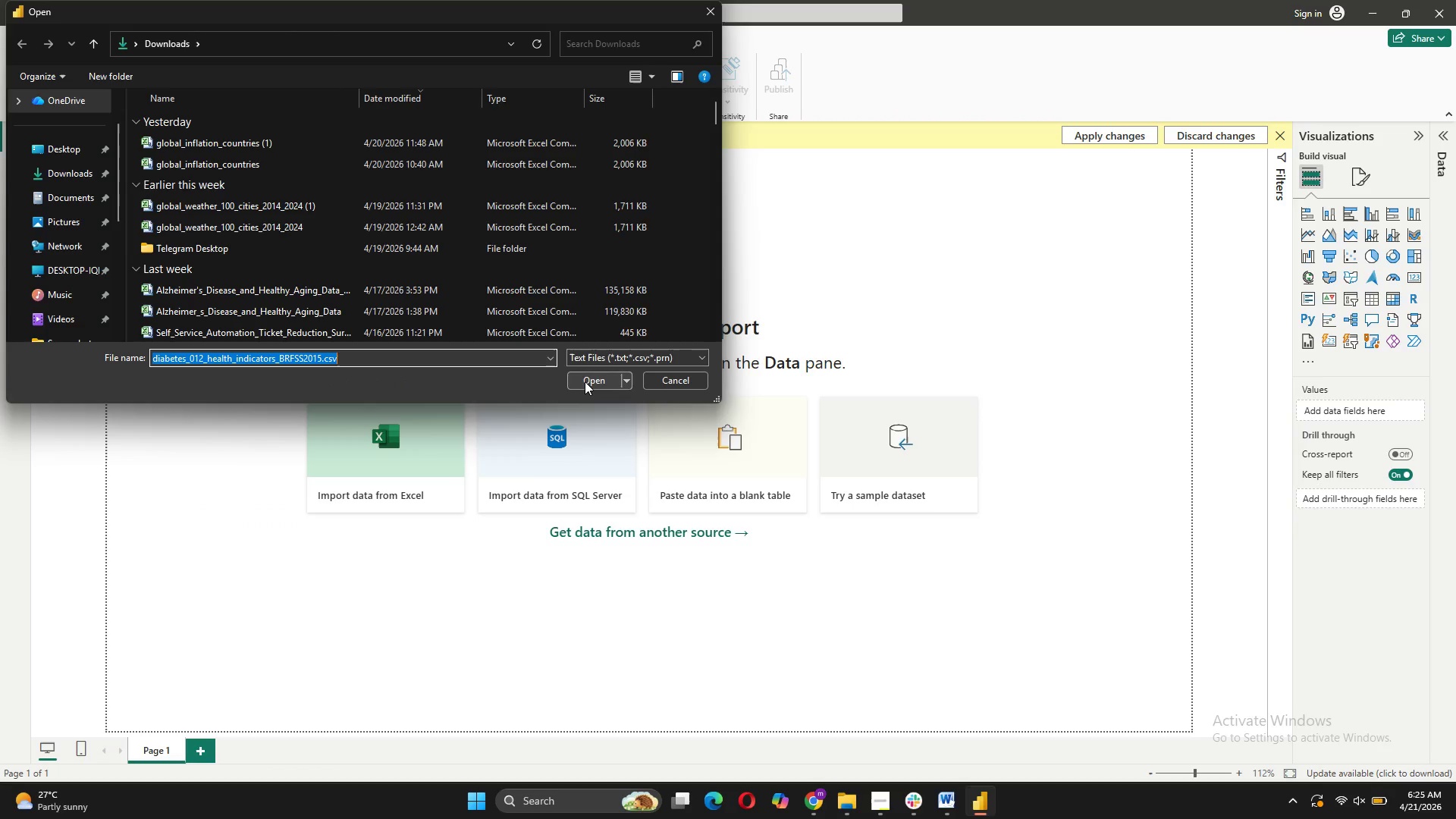 
left_click([585, 381])
 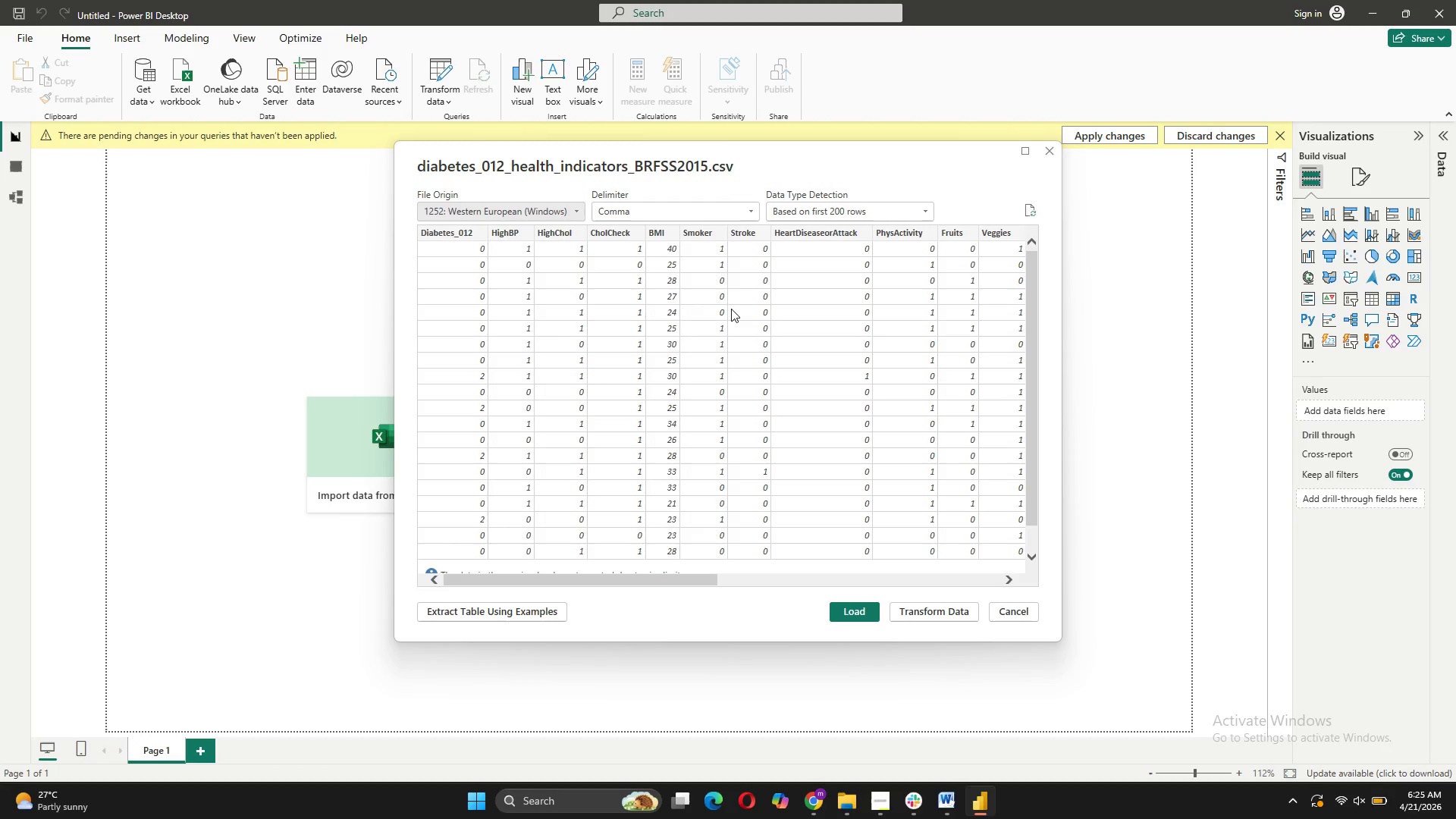 
wait(14.03)
 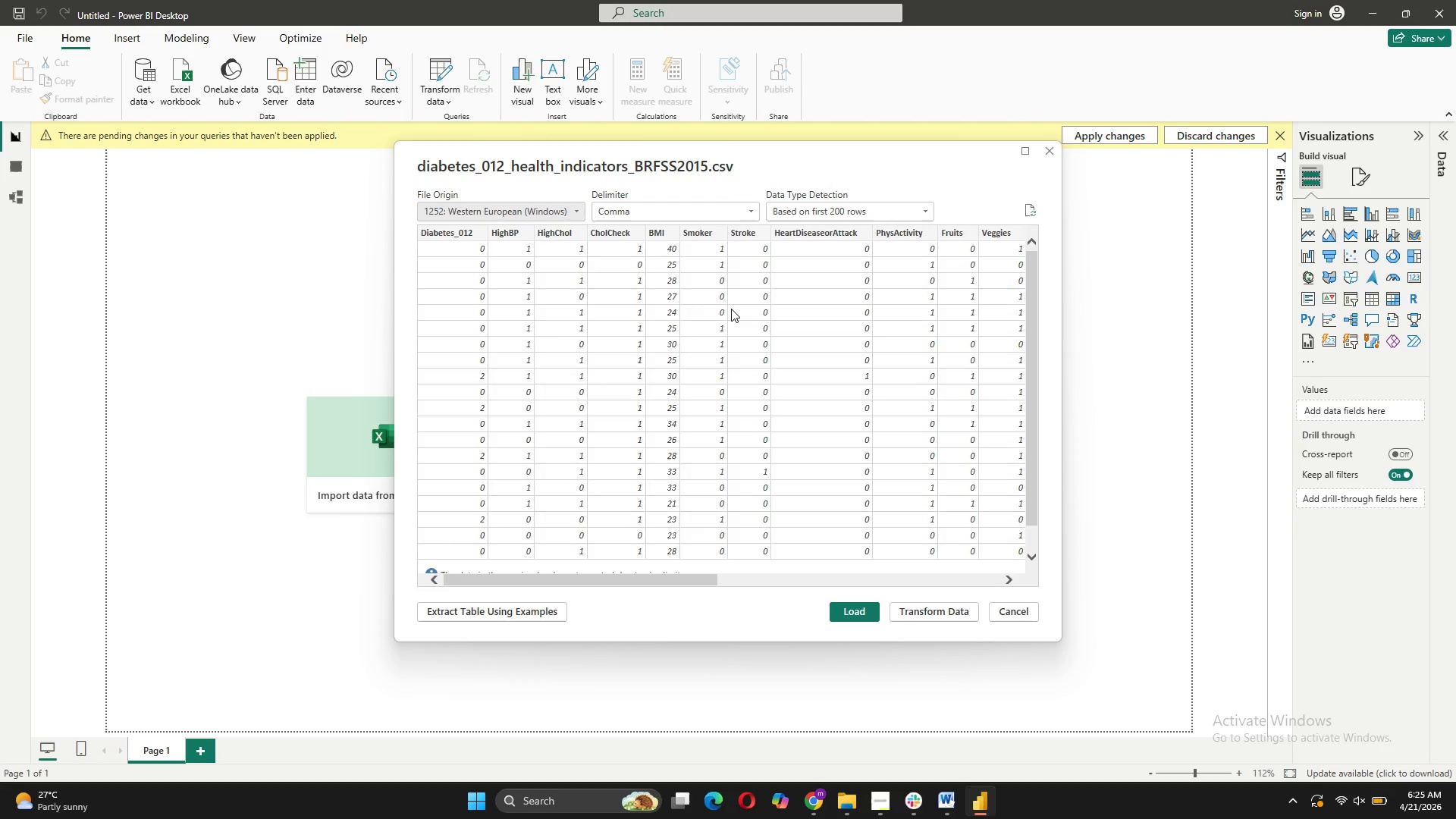 
left_click_drag(start_coordinate=[669, 581], to_coordinate=[970, 580])
 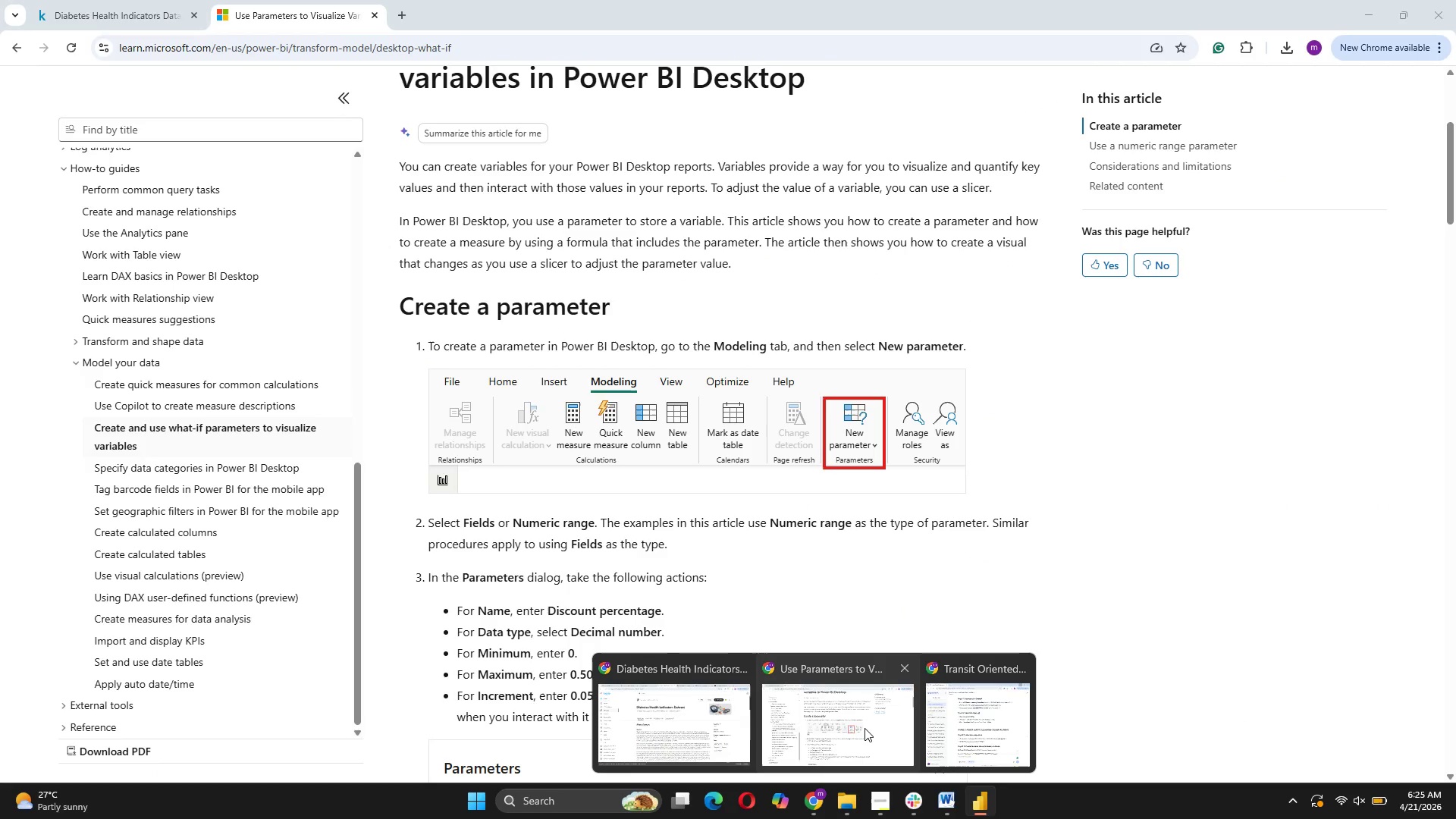 
left_click([676, 698])
 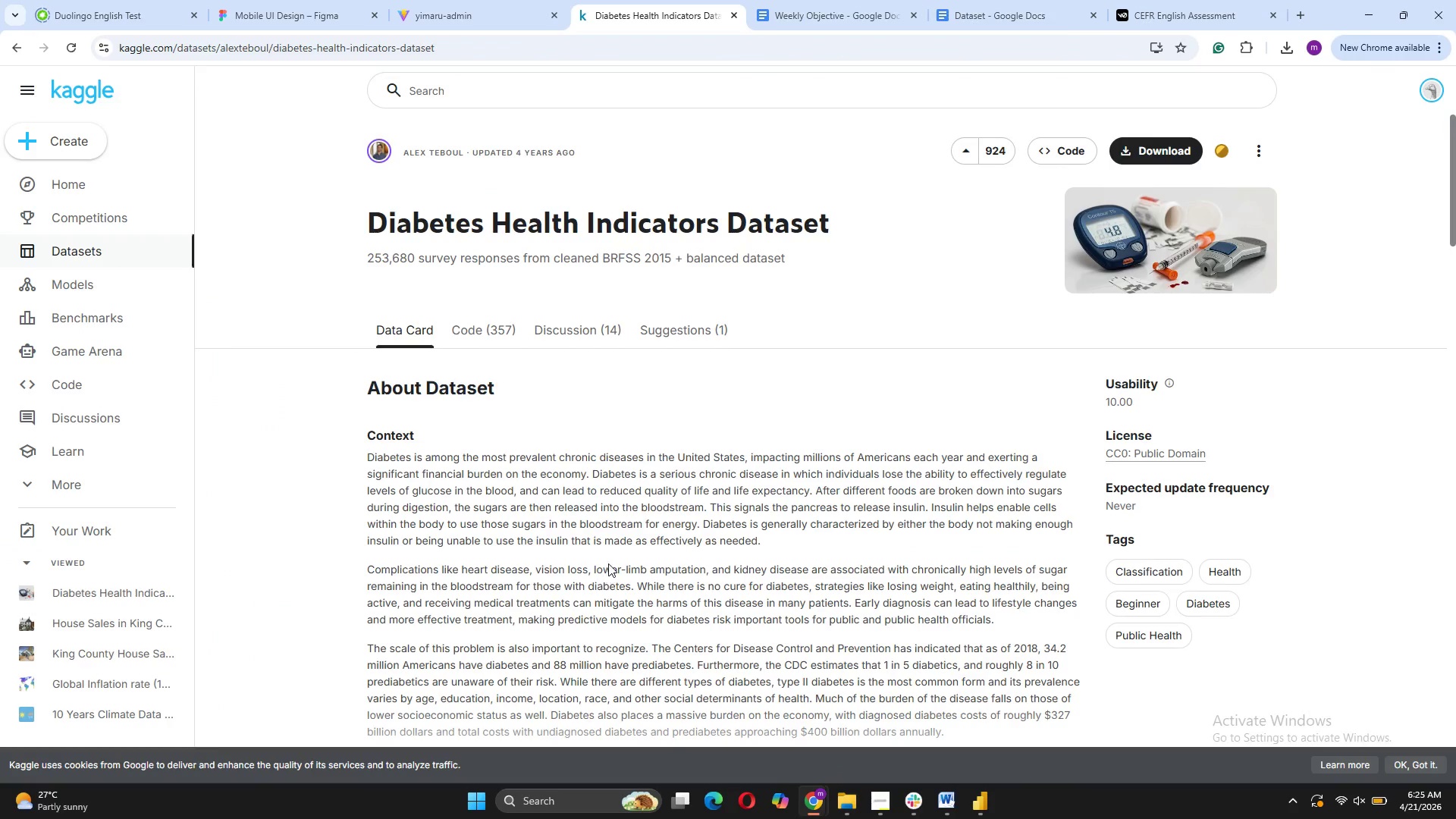 
left_click([958, 454])
 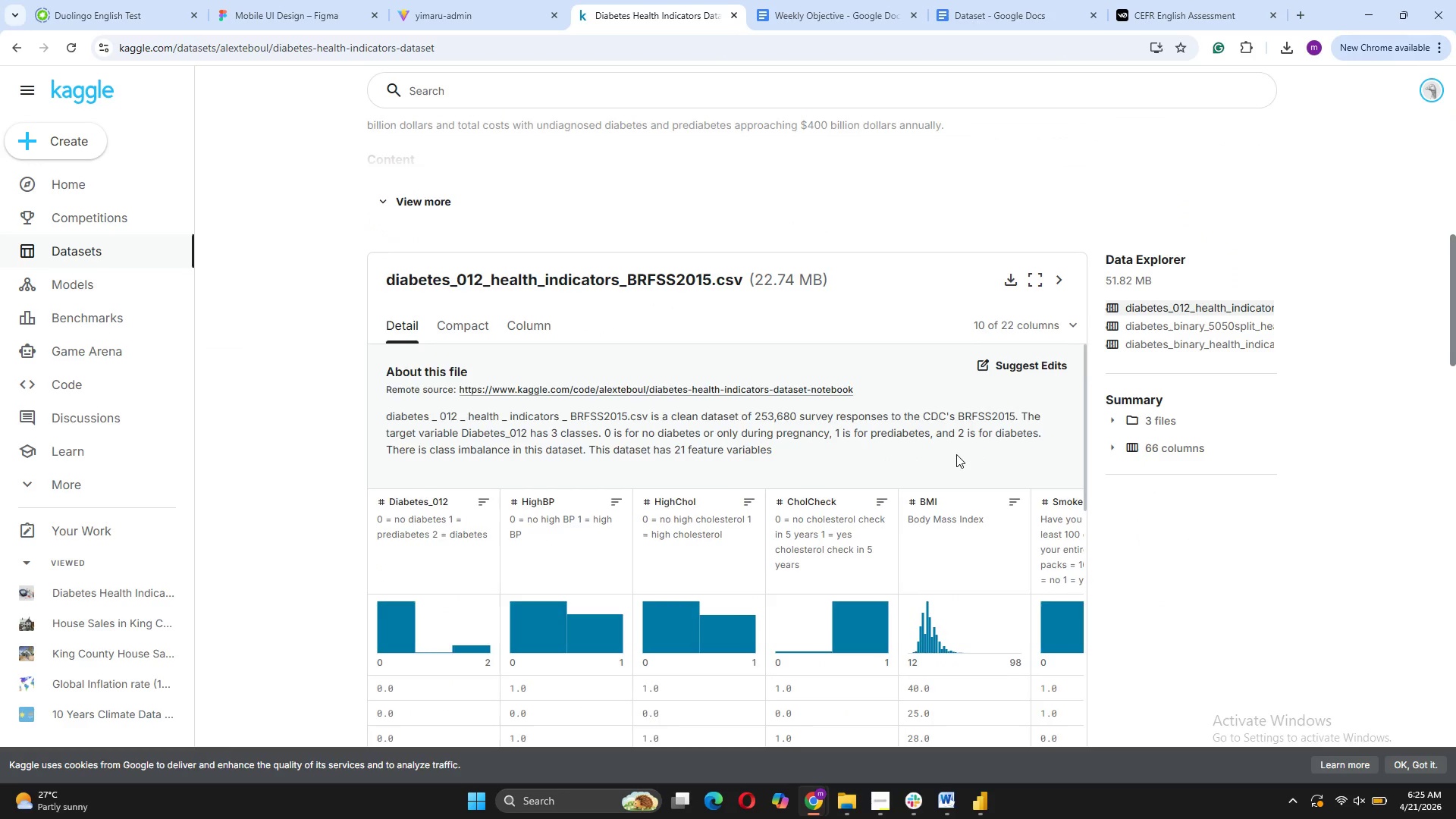 
scroll: coordinate [956, 454], scroll_direction: down, amount: 13.0
 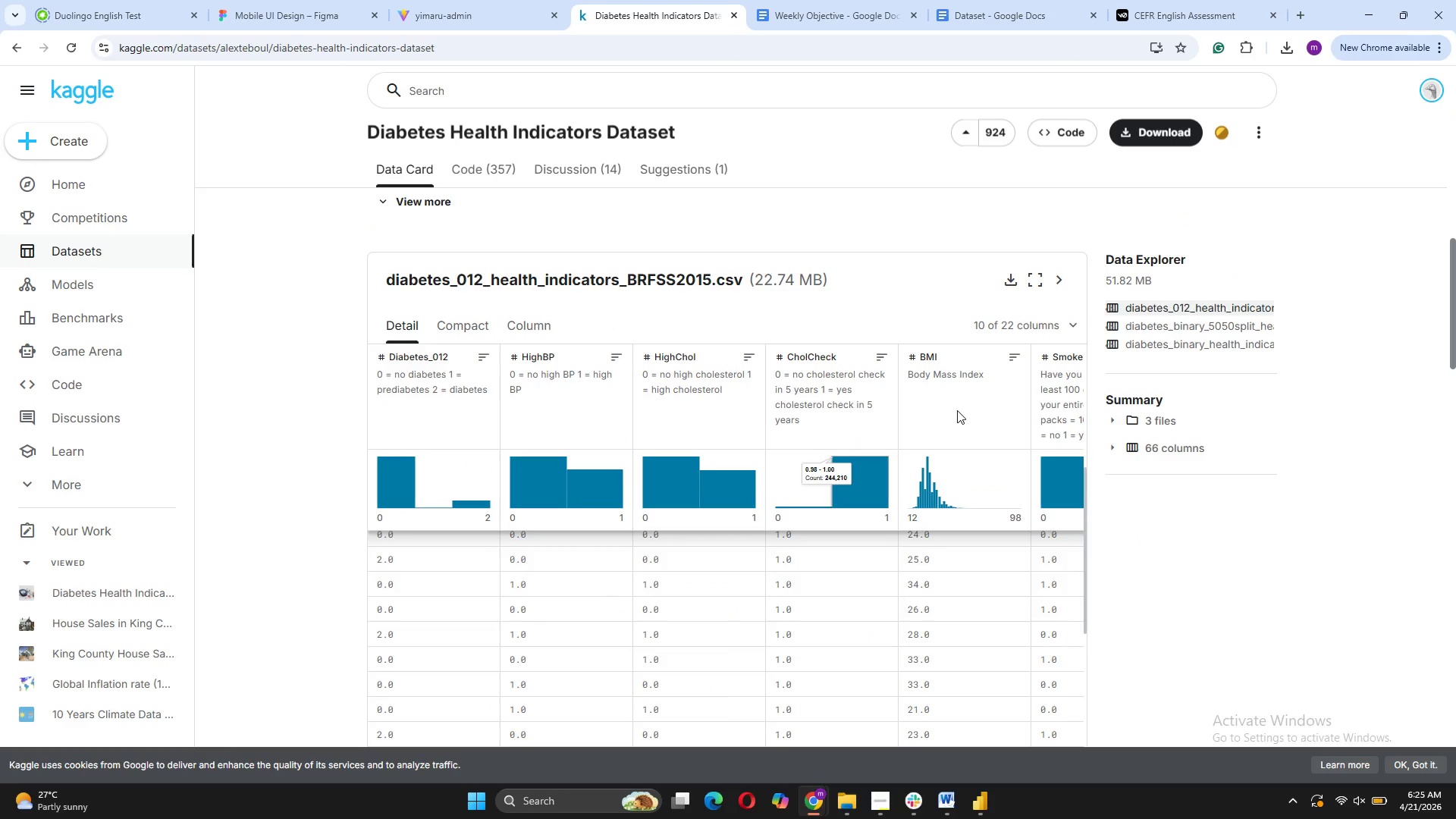 
wait(6.08)
 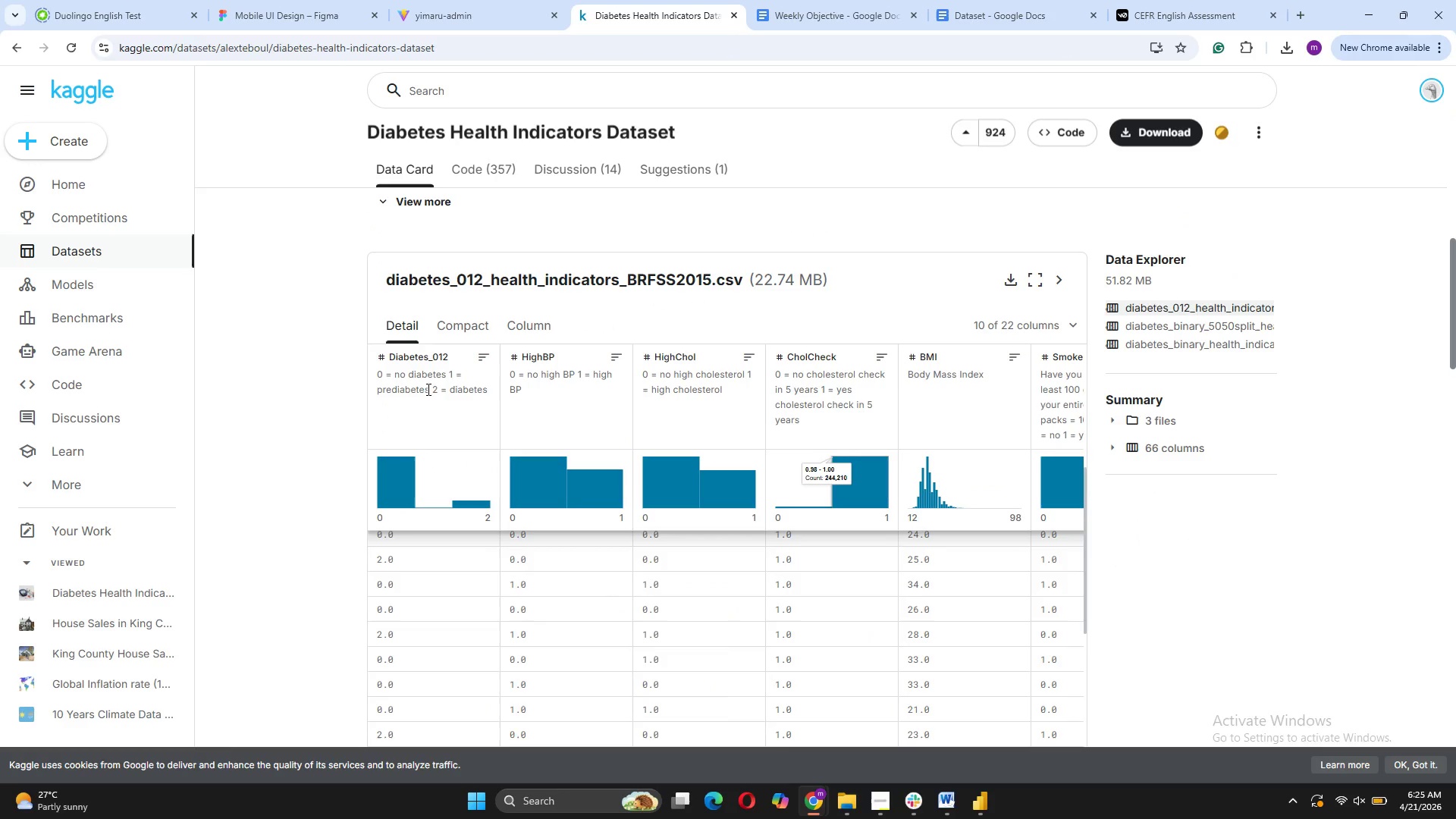 
left_click([1030, 327])
 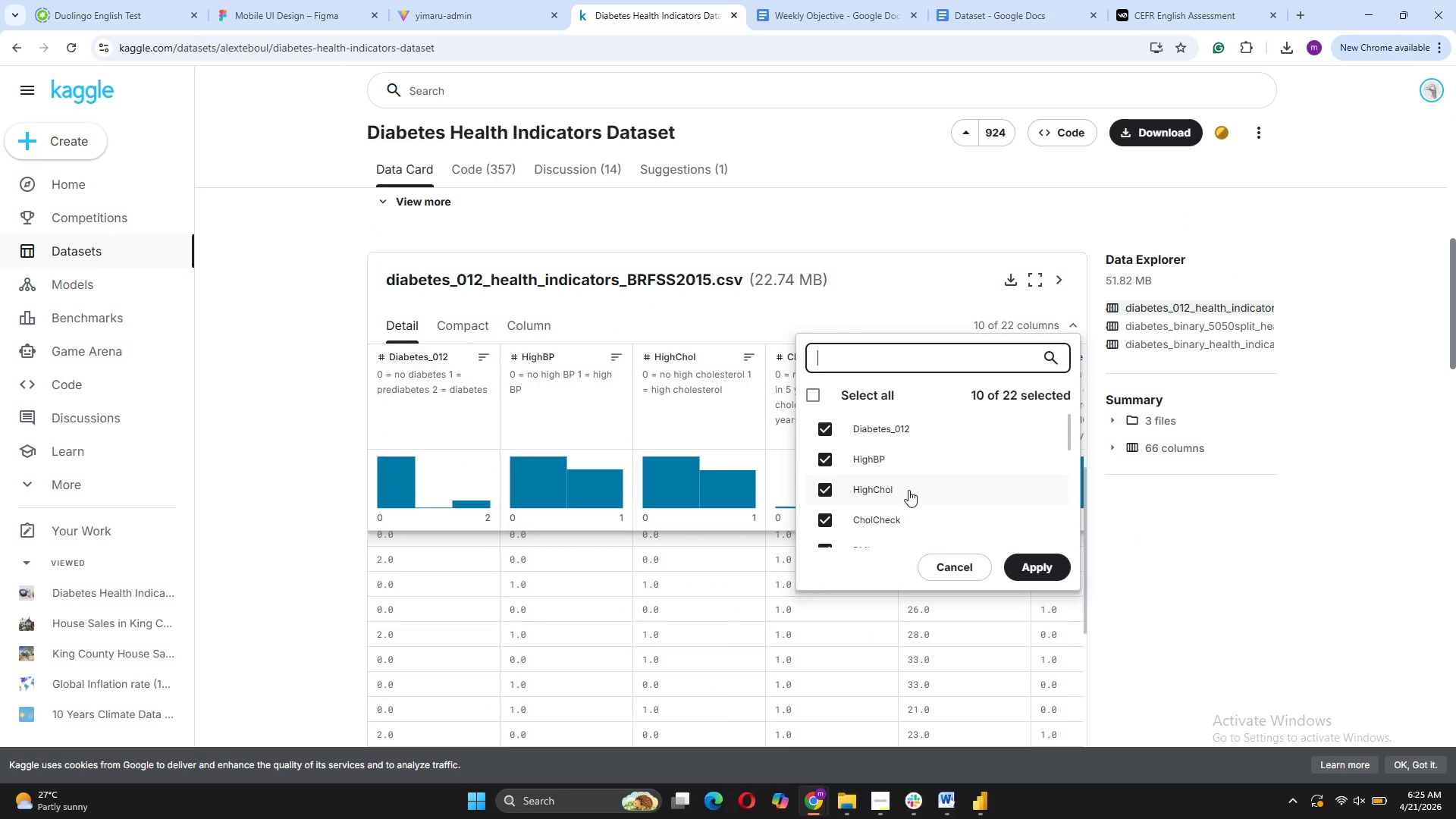 
scroll: coordinate [920, 479], scroll_direction: down, amount: 10.0
 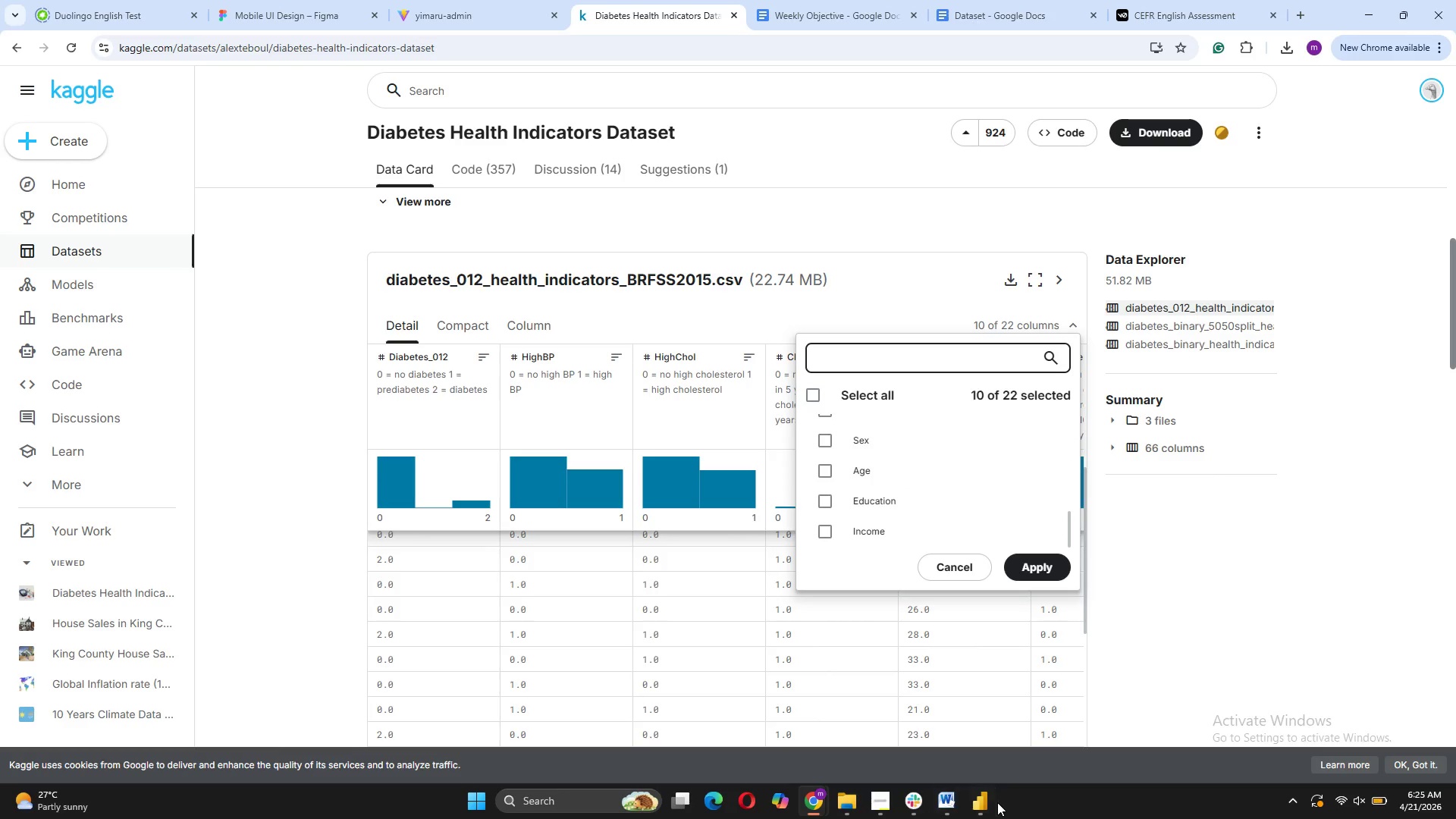 
left_click([997, 757])
 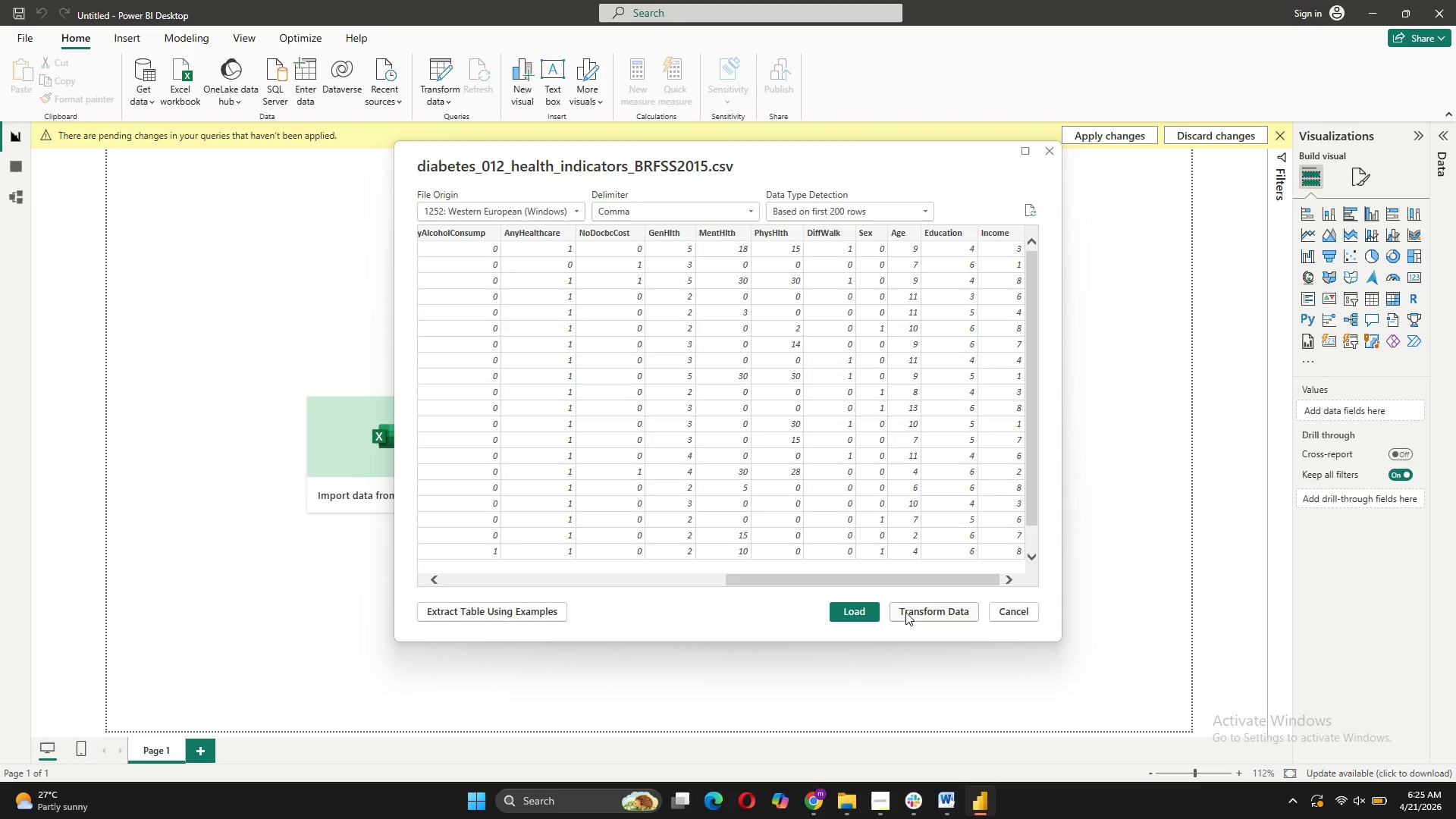 
left_click([905, 612])
 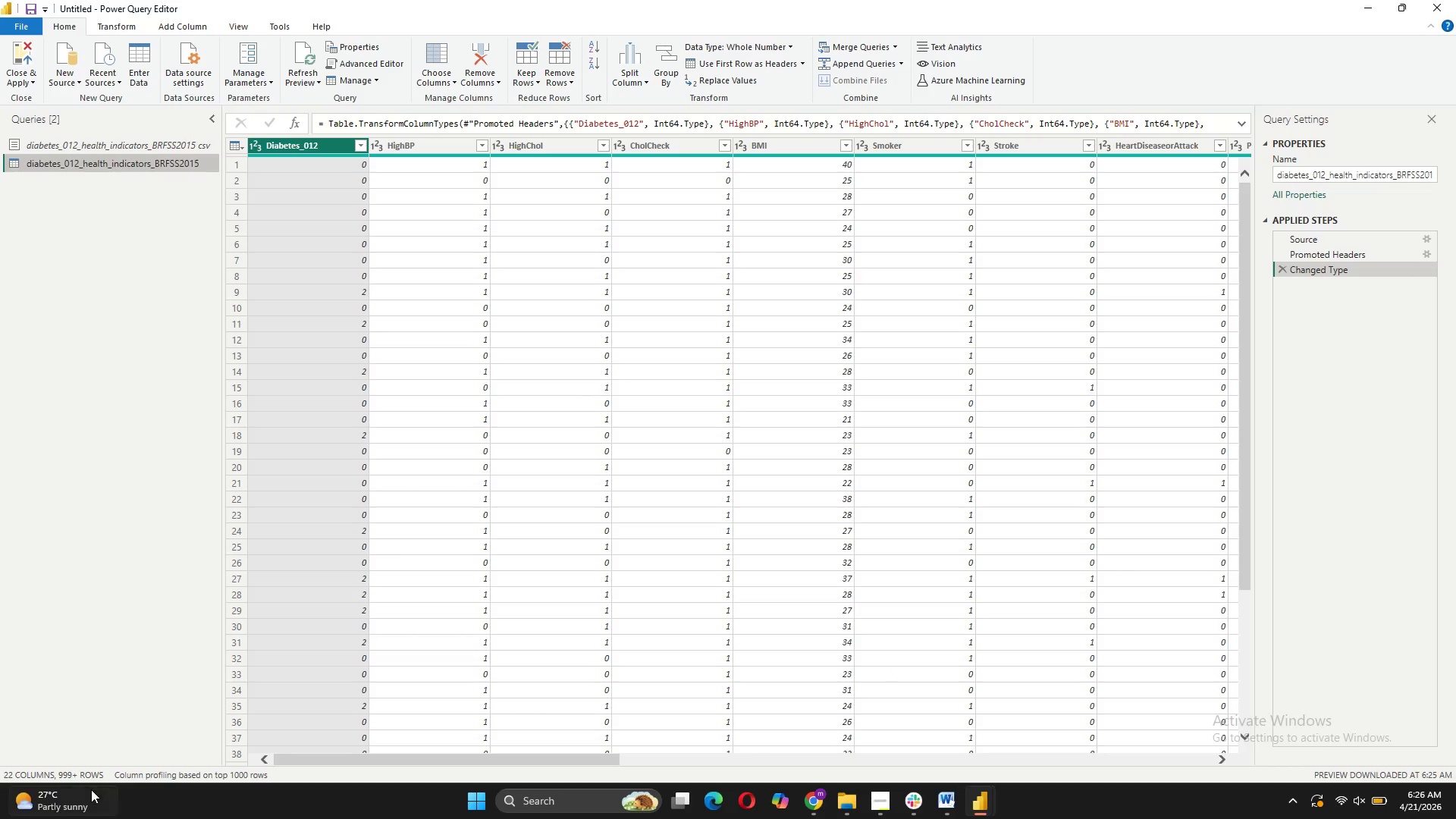 
wait(30.7)
 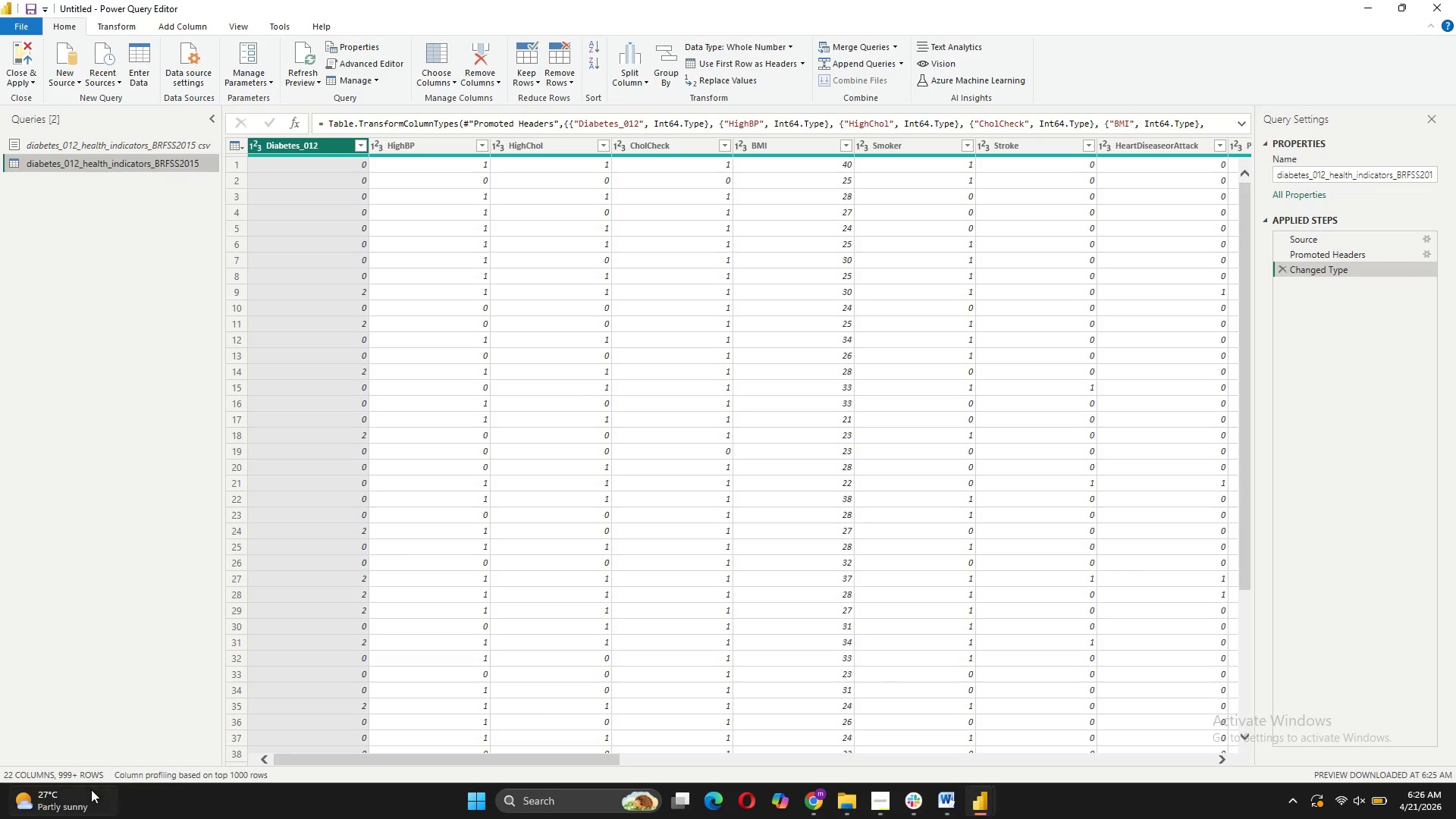 
left_click([674, 733])
 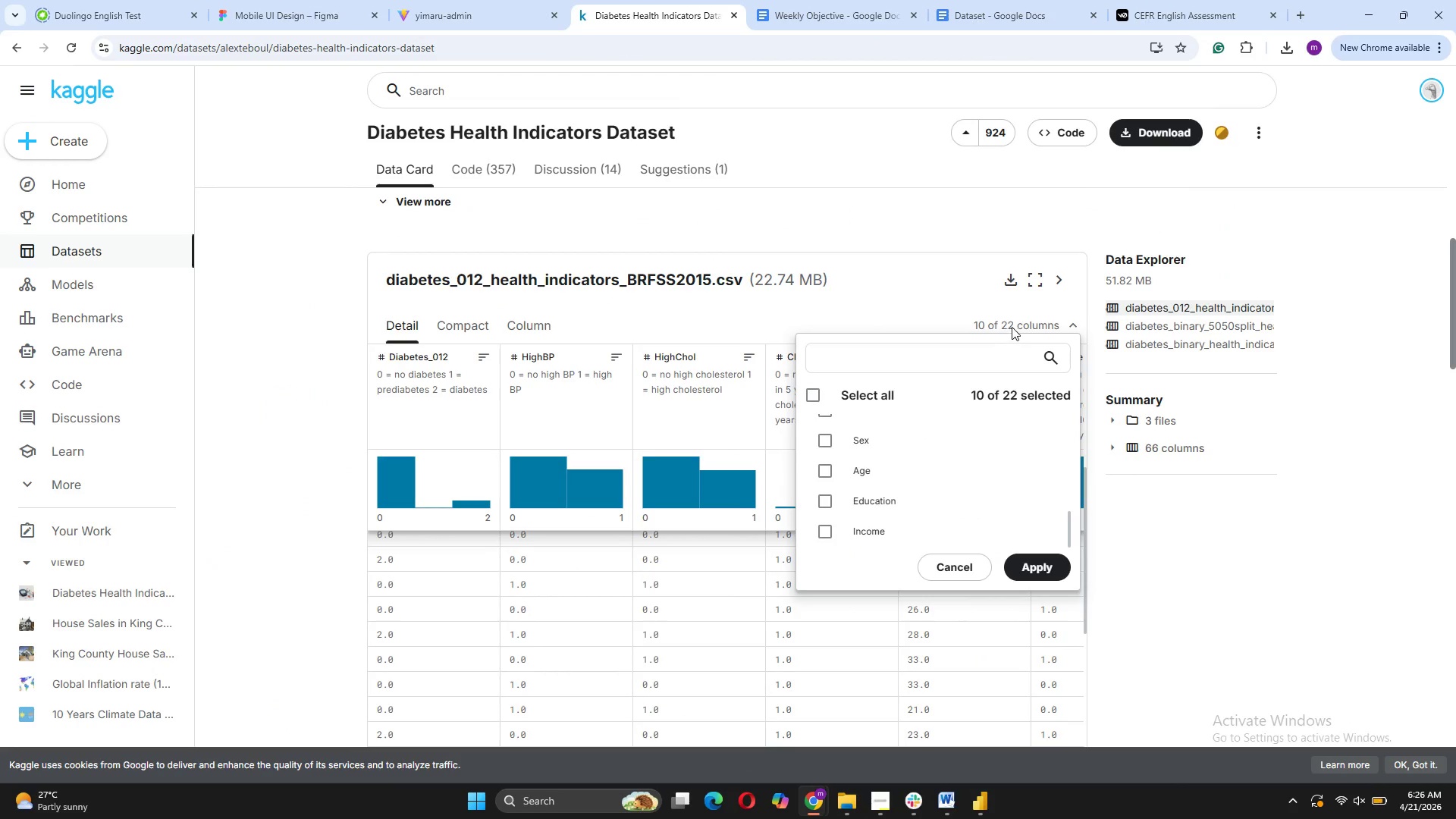 
scroll: coordinate [958, 453], scroll_direction: down, amount: 7.0
 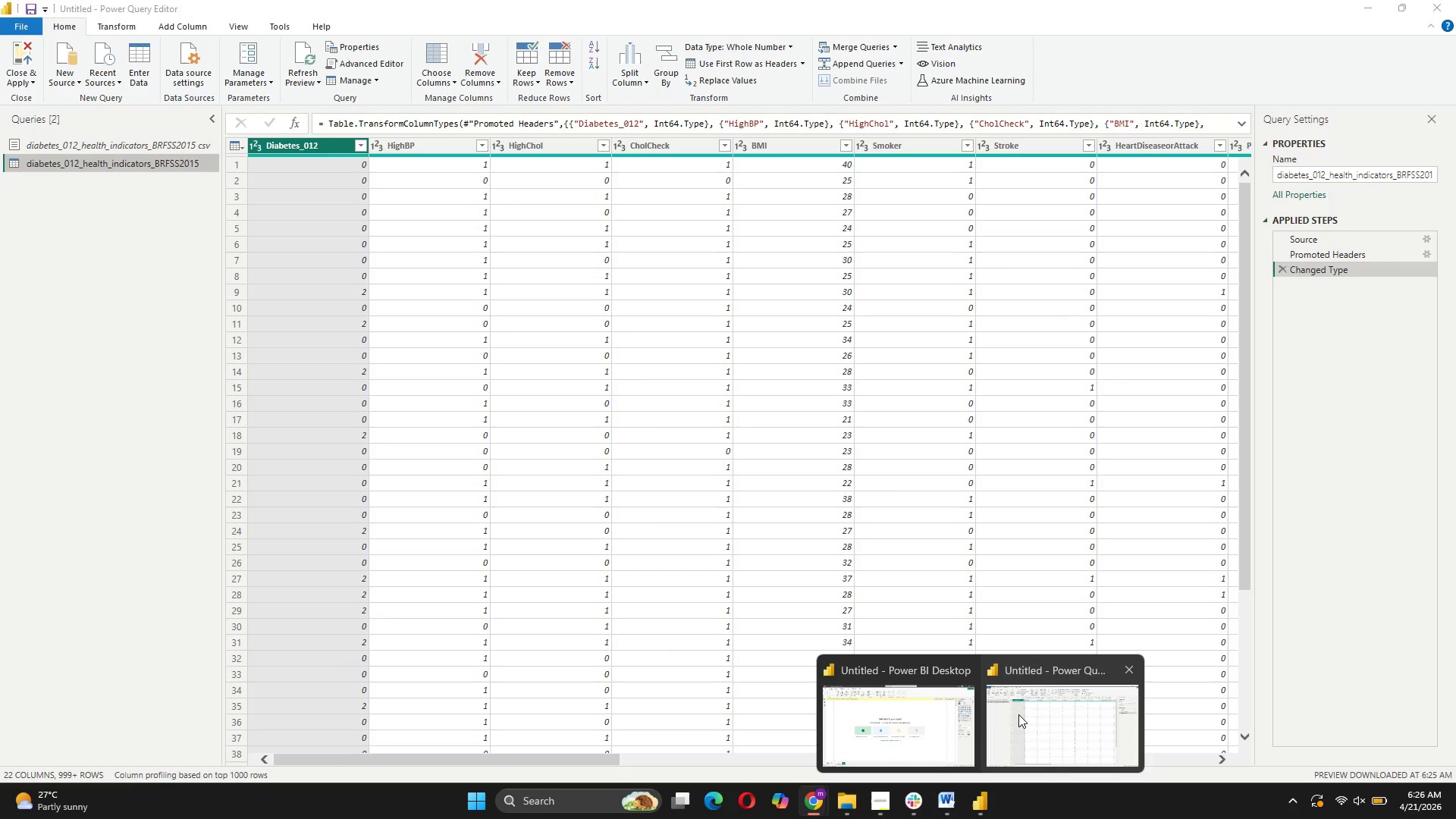 
left_click([1018, 714])
 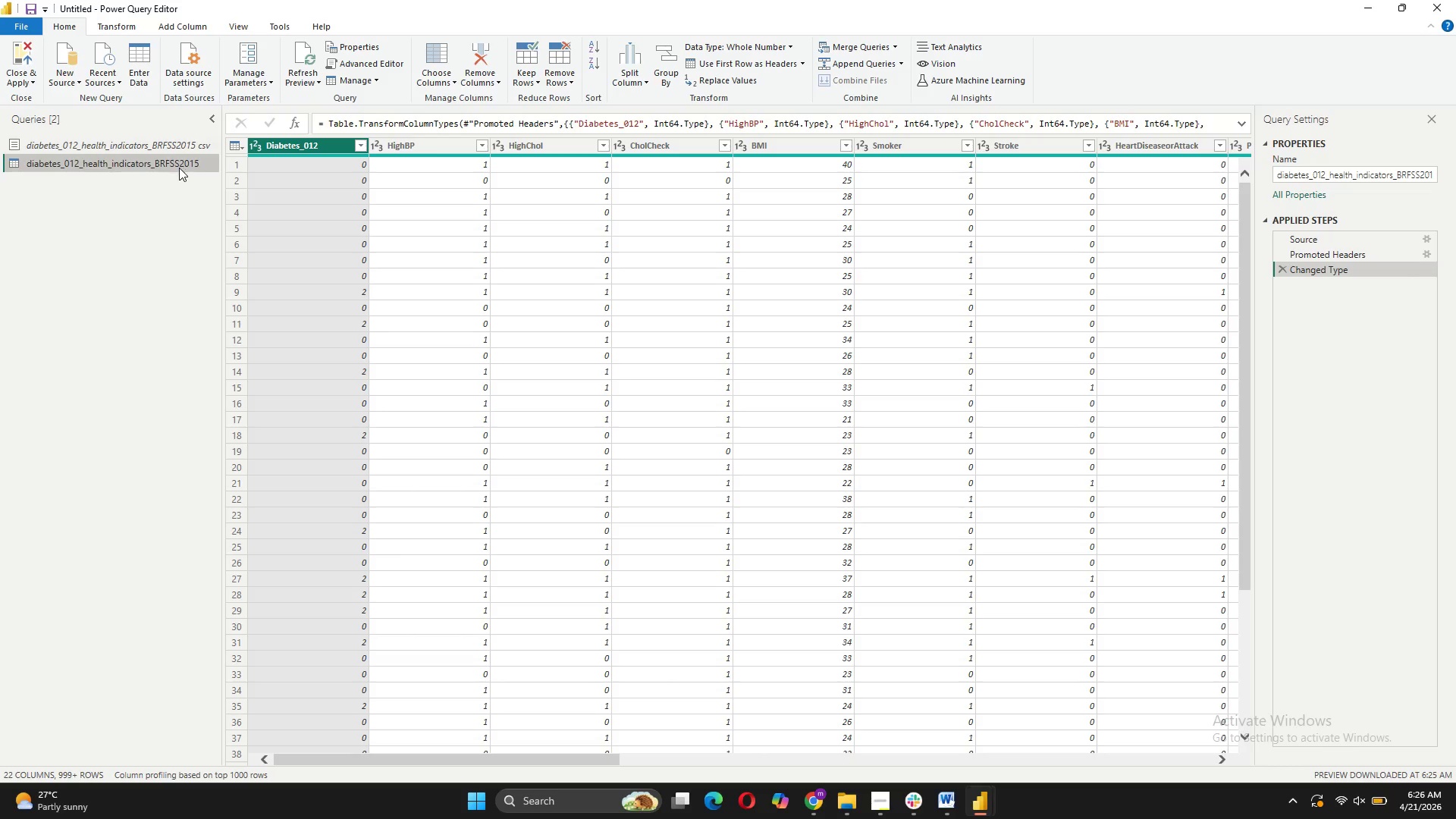 
right_click([184, 143])
 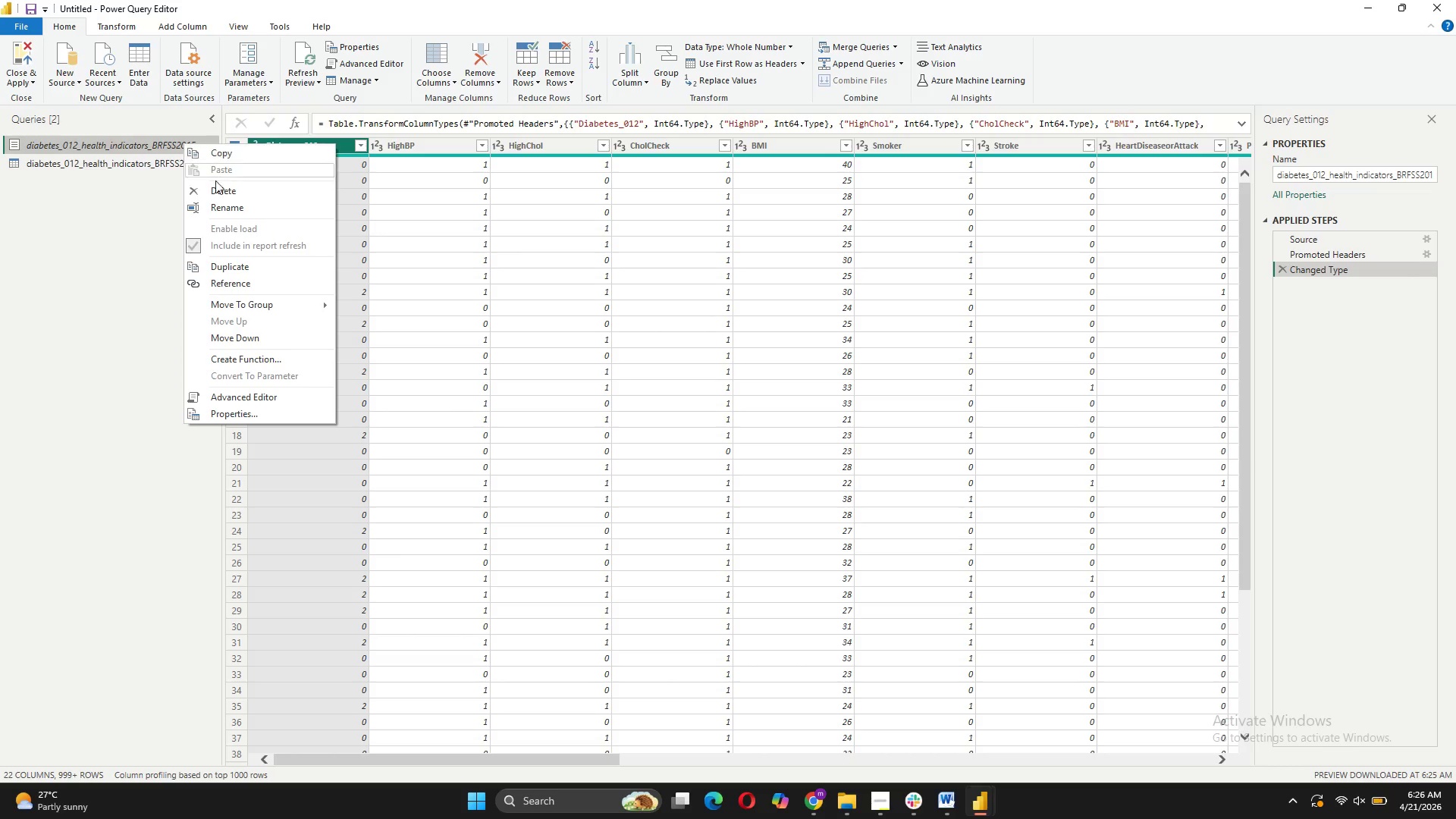 
left_click([218, 193])
 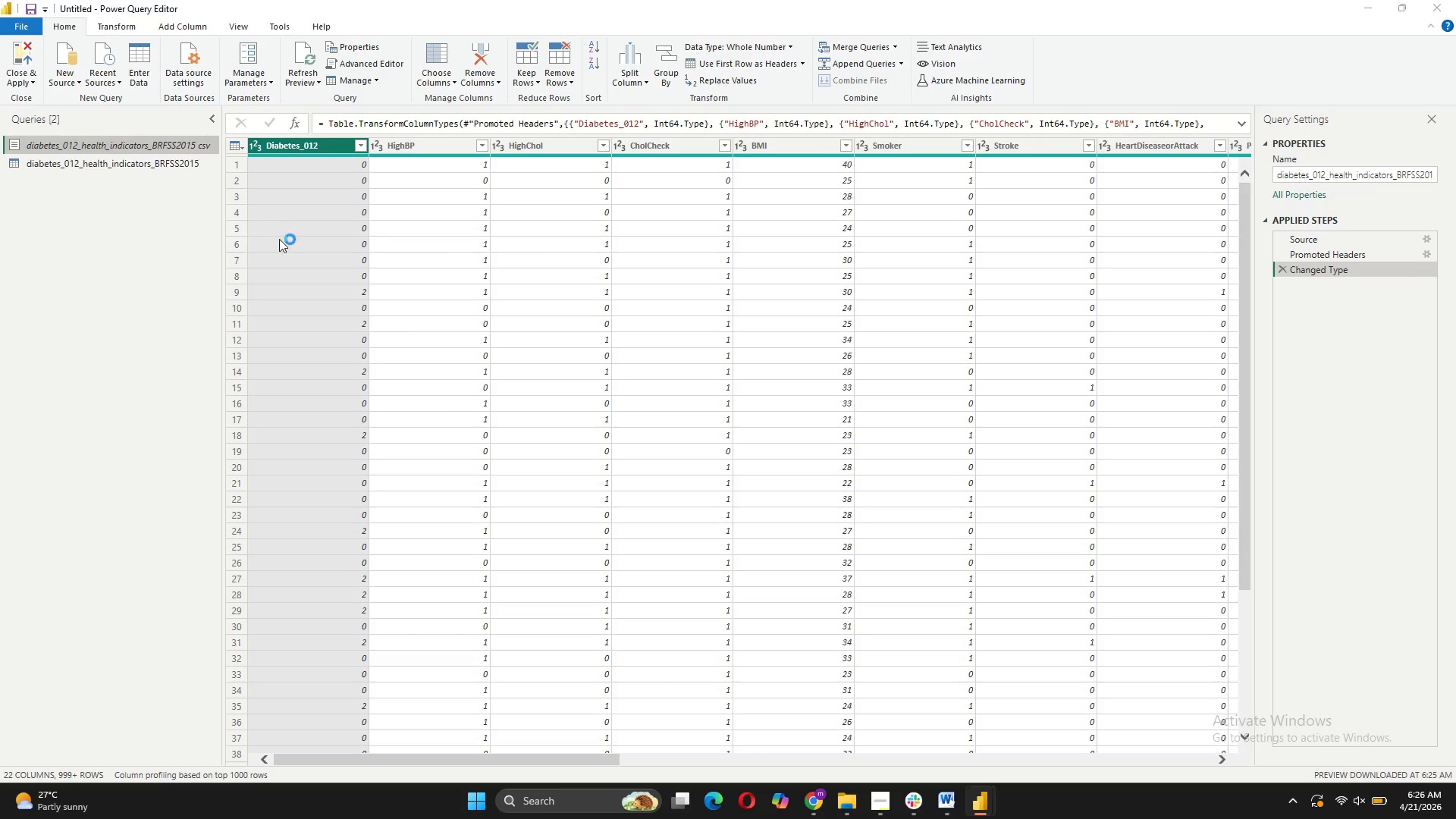 
mouse_move([413, 297])
 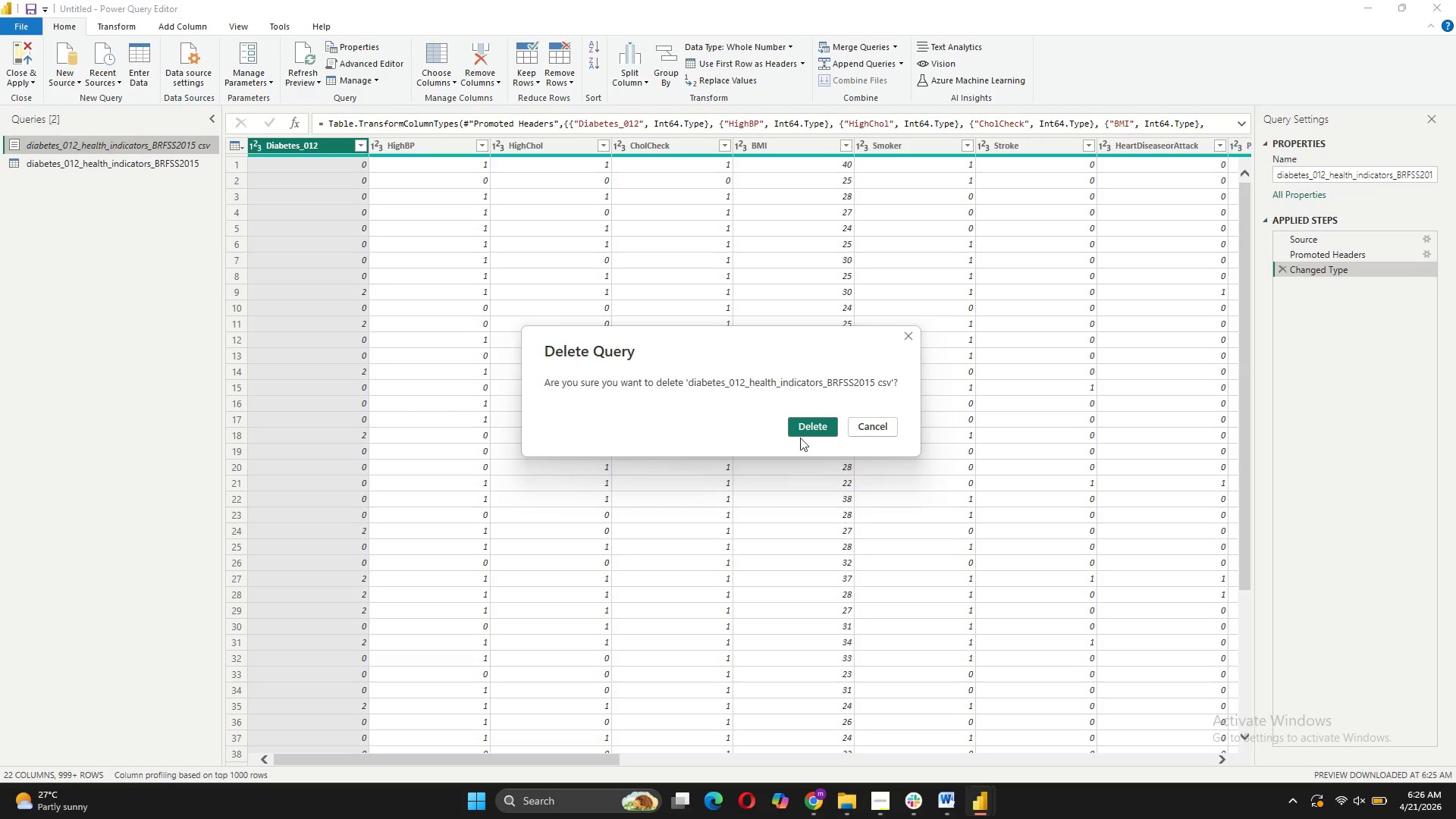 
left_click([802, 419])
 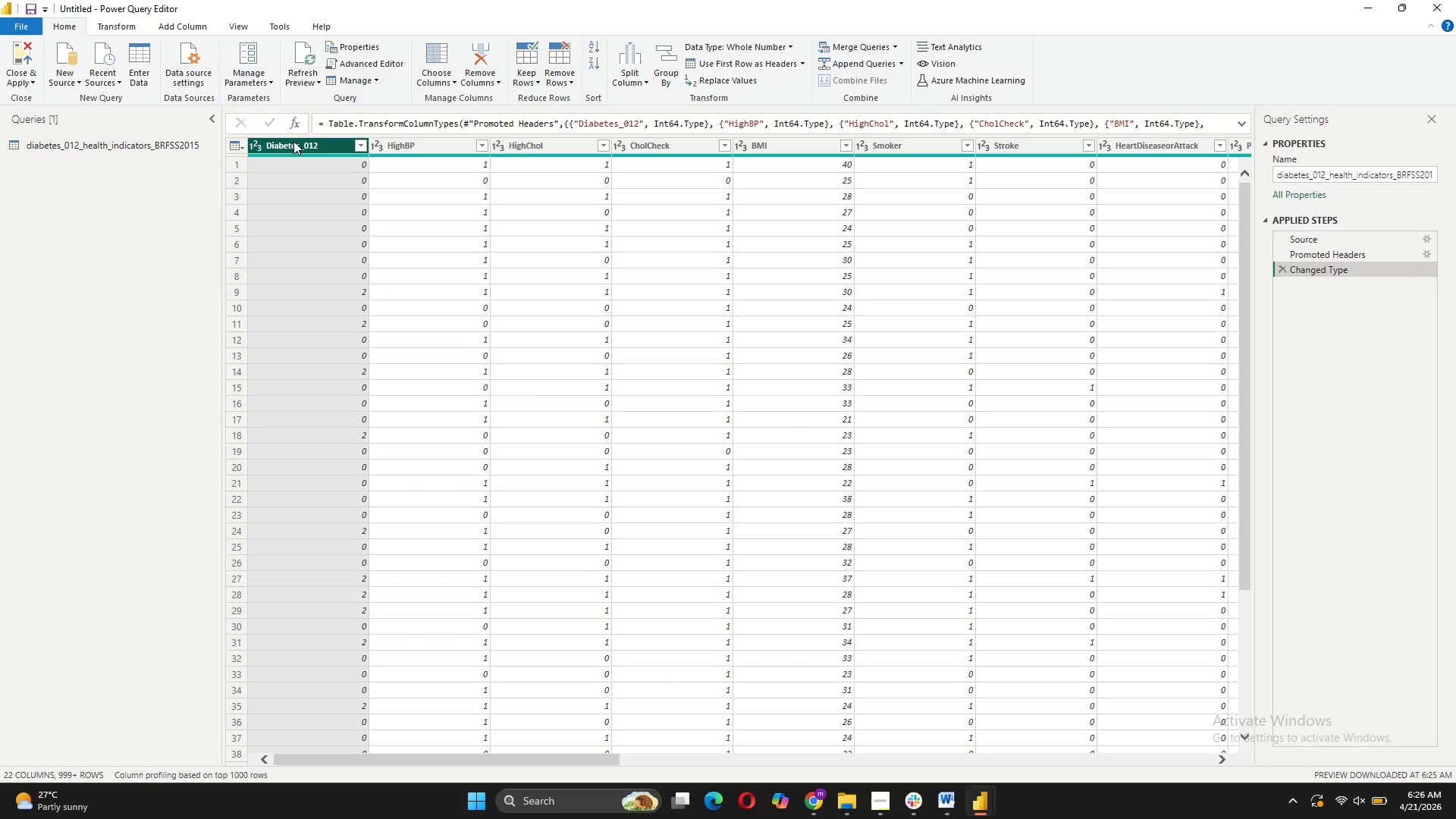 
mouse_move([485, 151])
 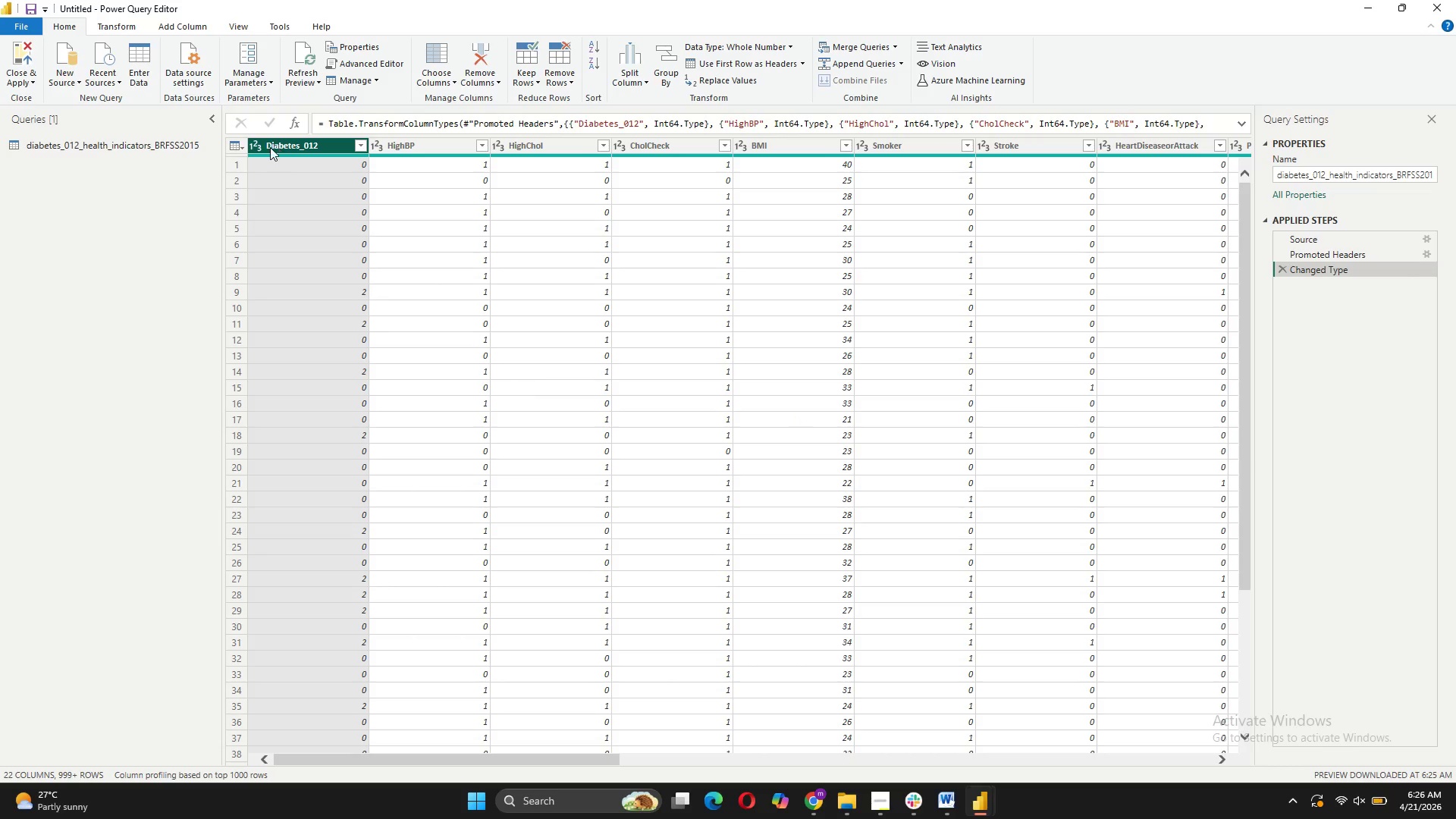 
left_click([262, 147])
 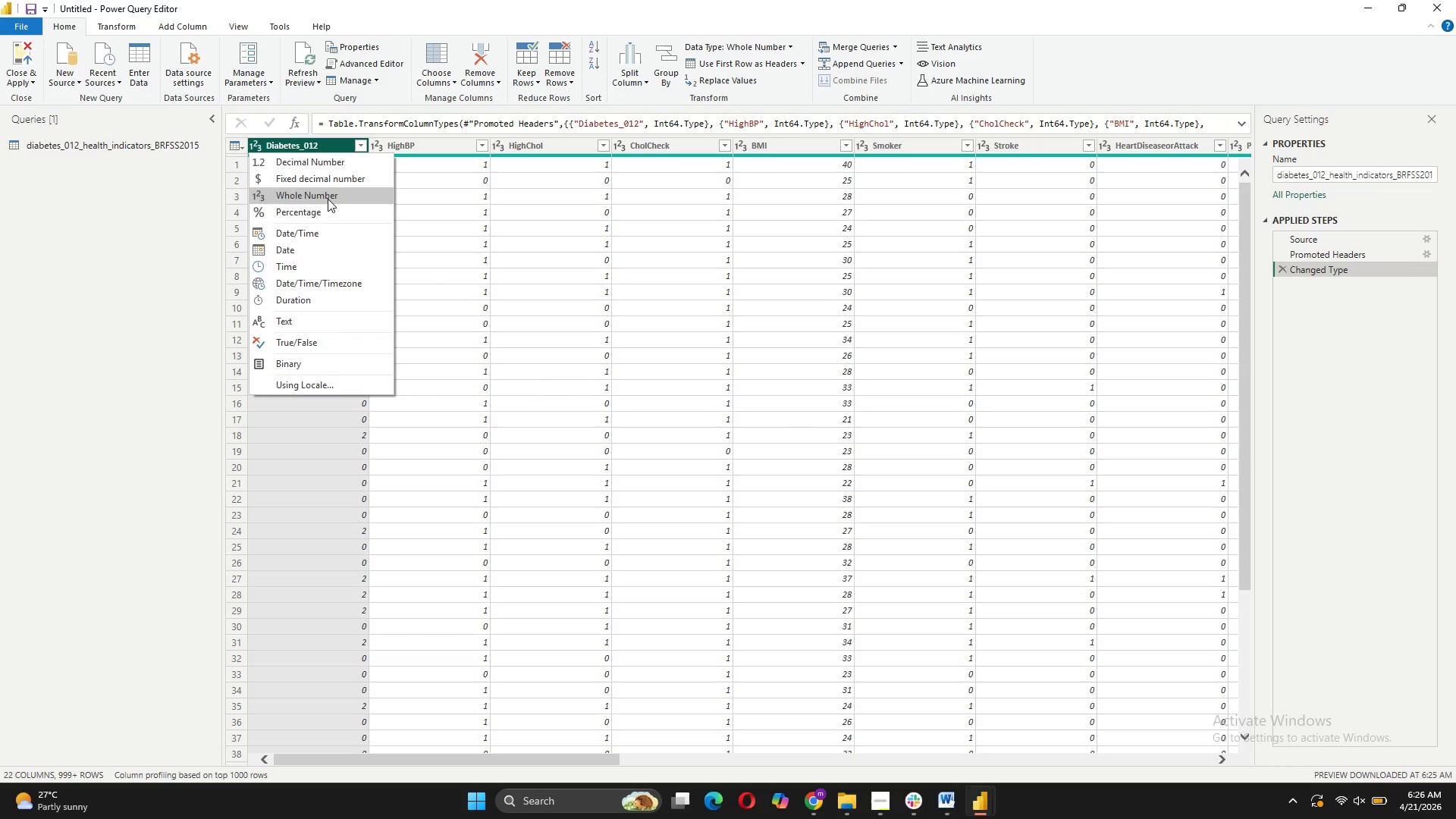 
left_click([328, 198])
 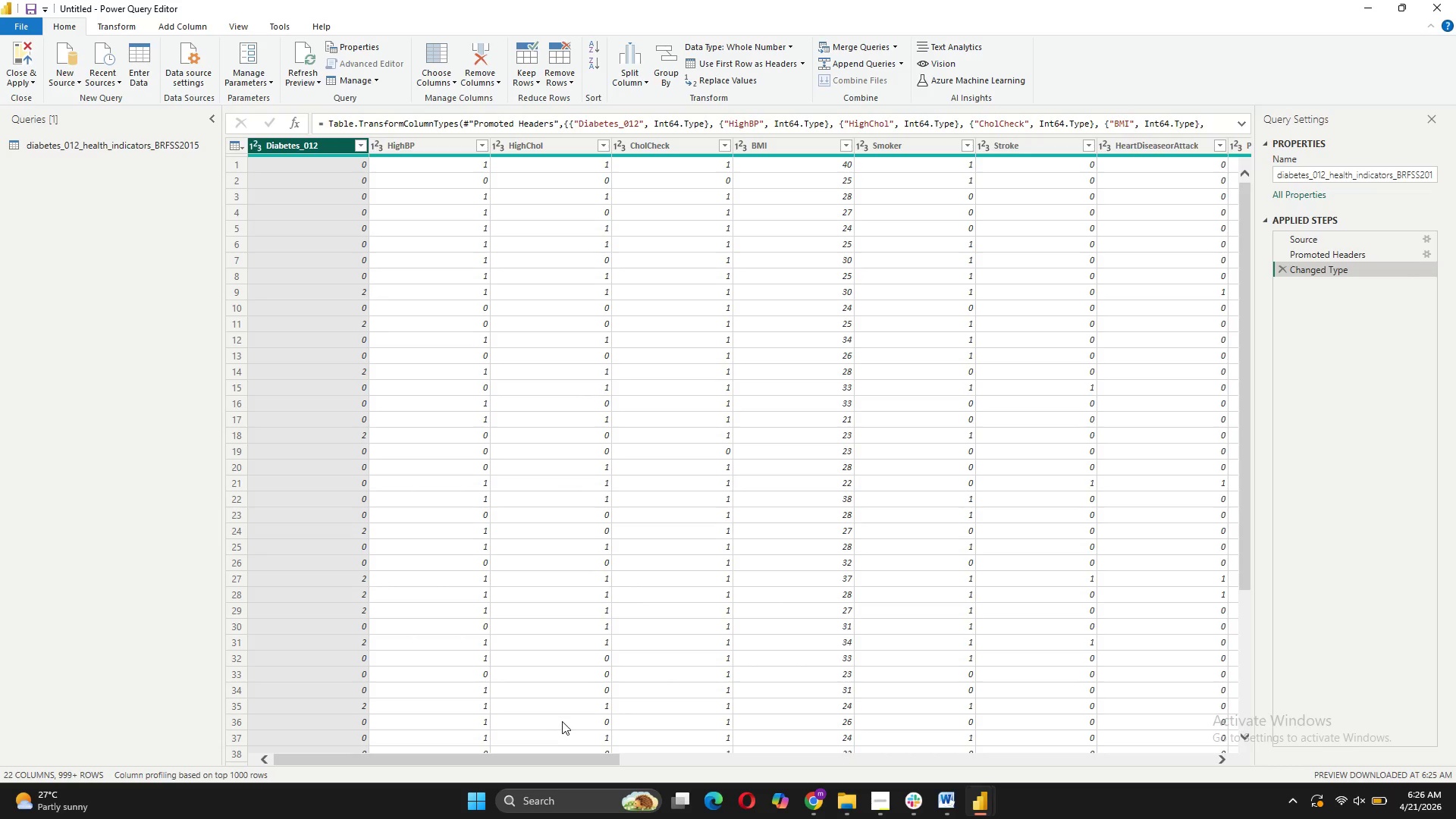 
left_click_drag(start_coordinate=[583, 755], to_coordinate=[491, 634])
 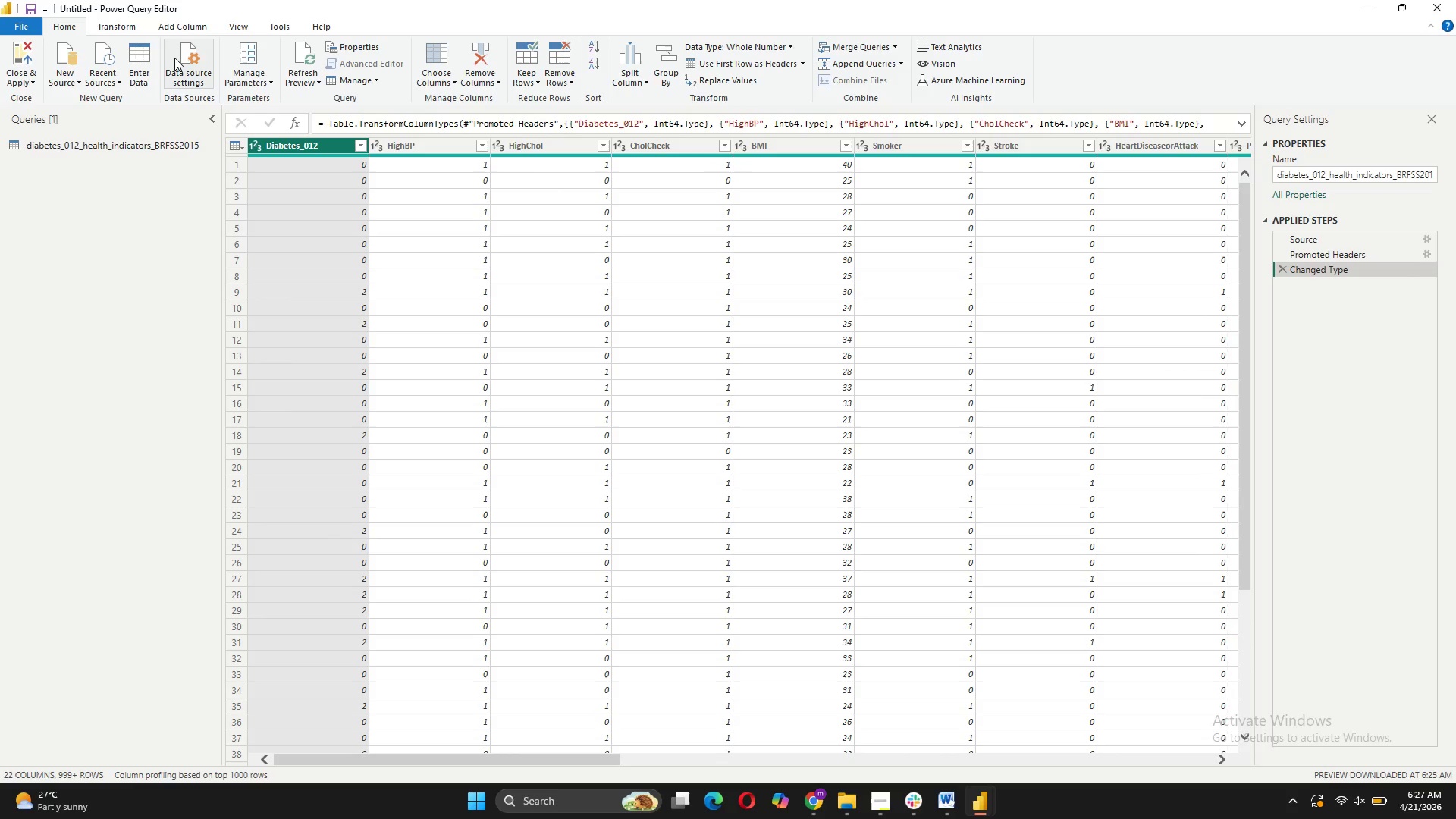 
wait(10.03)
 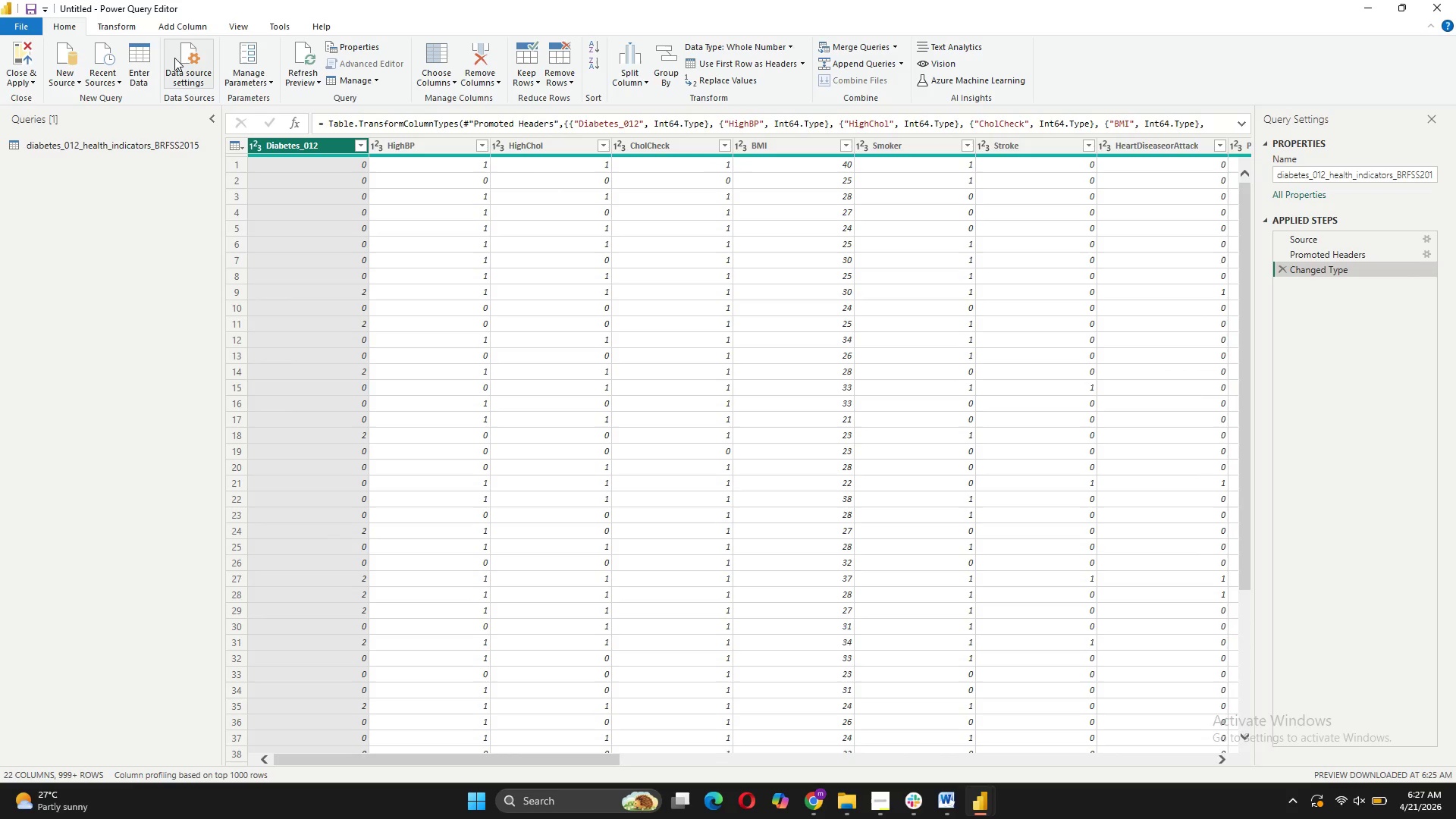 
left_click([178, 27])
 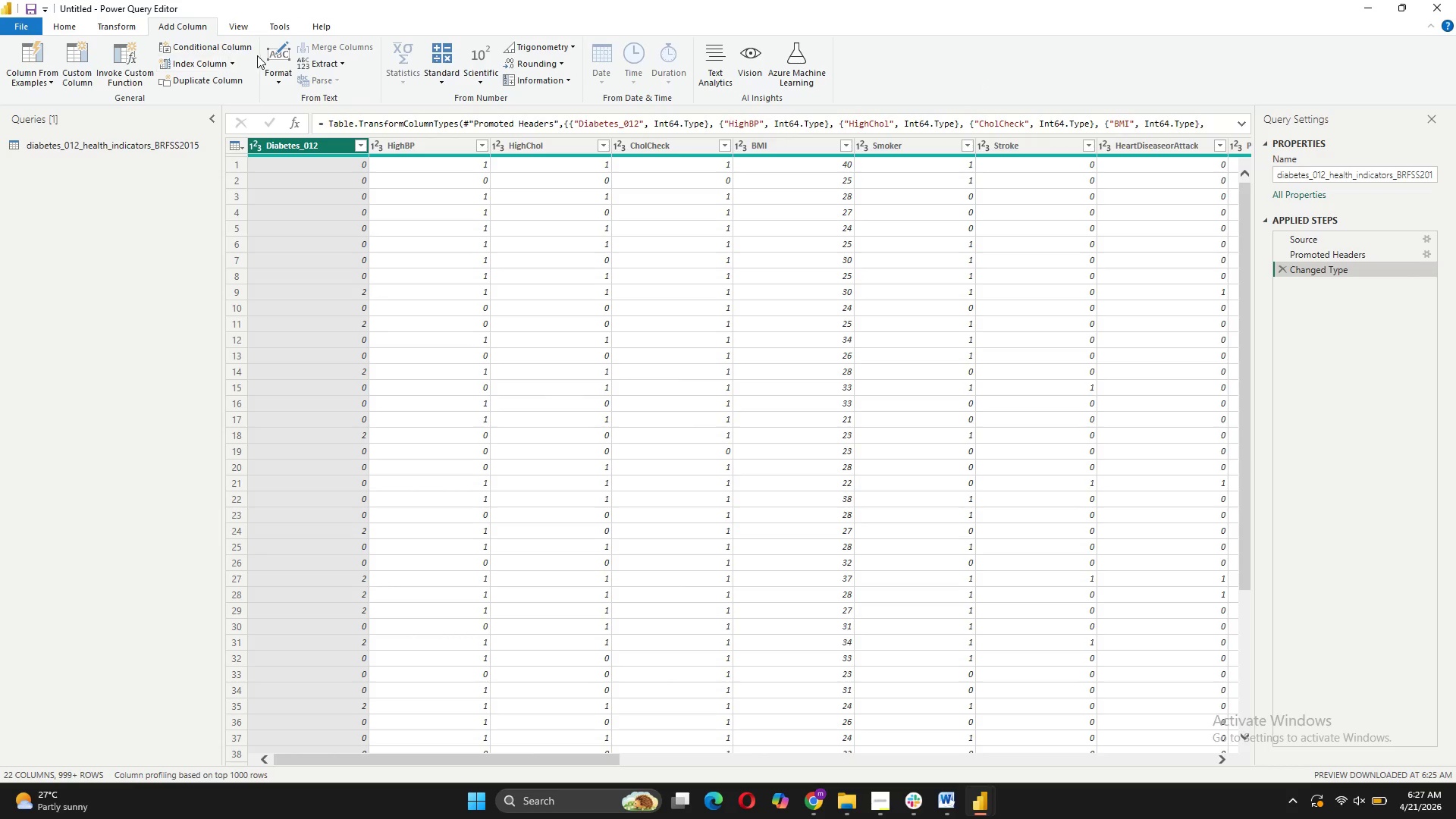 
left_click([225, 50])
 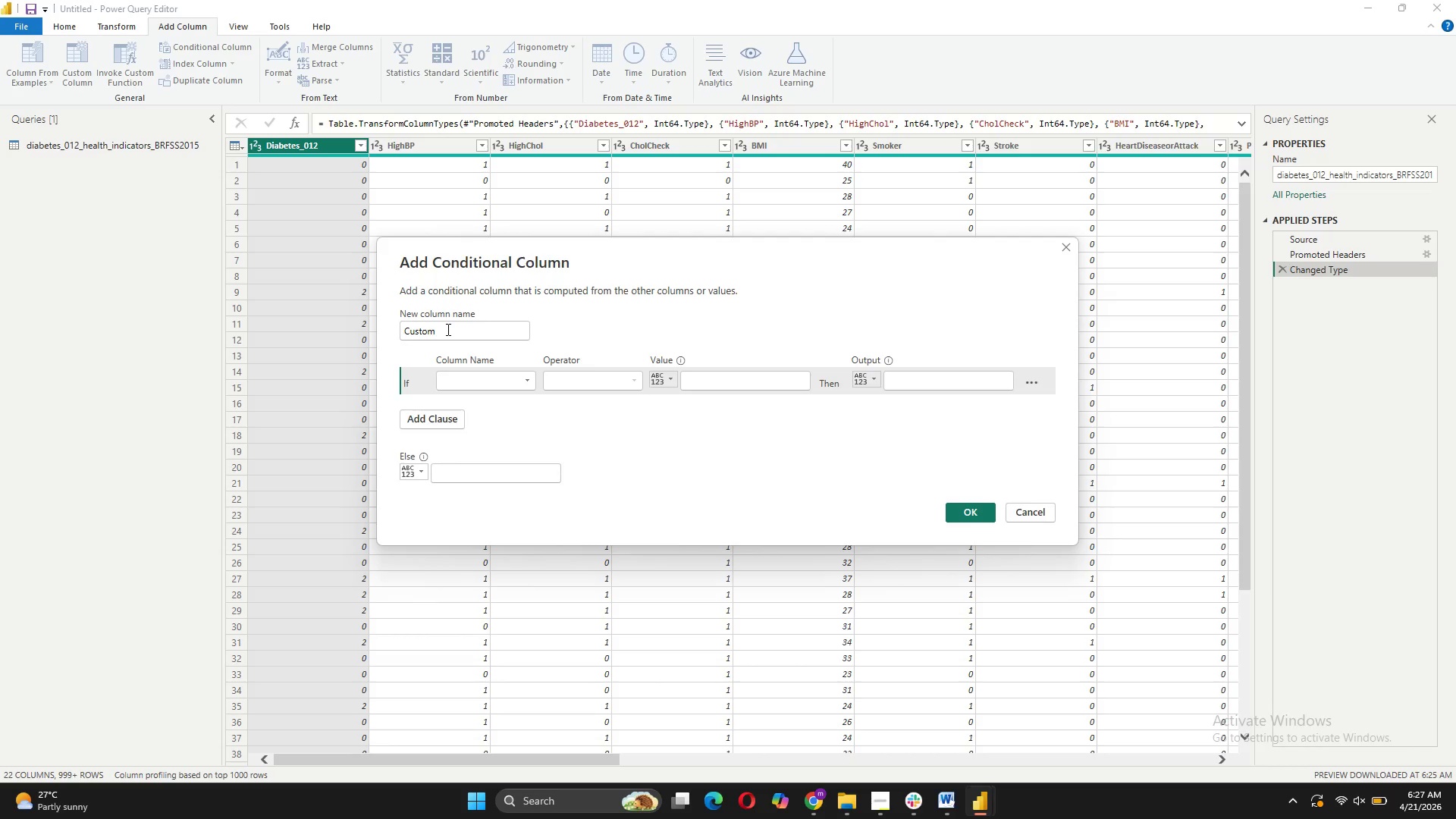 
wait(7.61)
 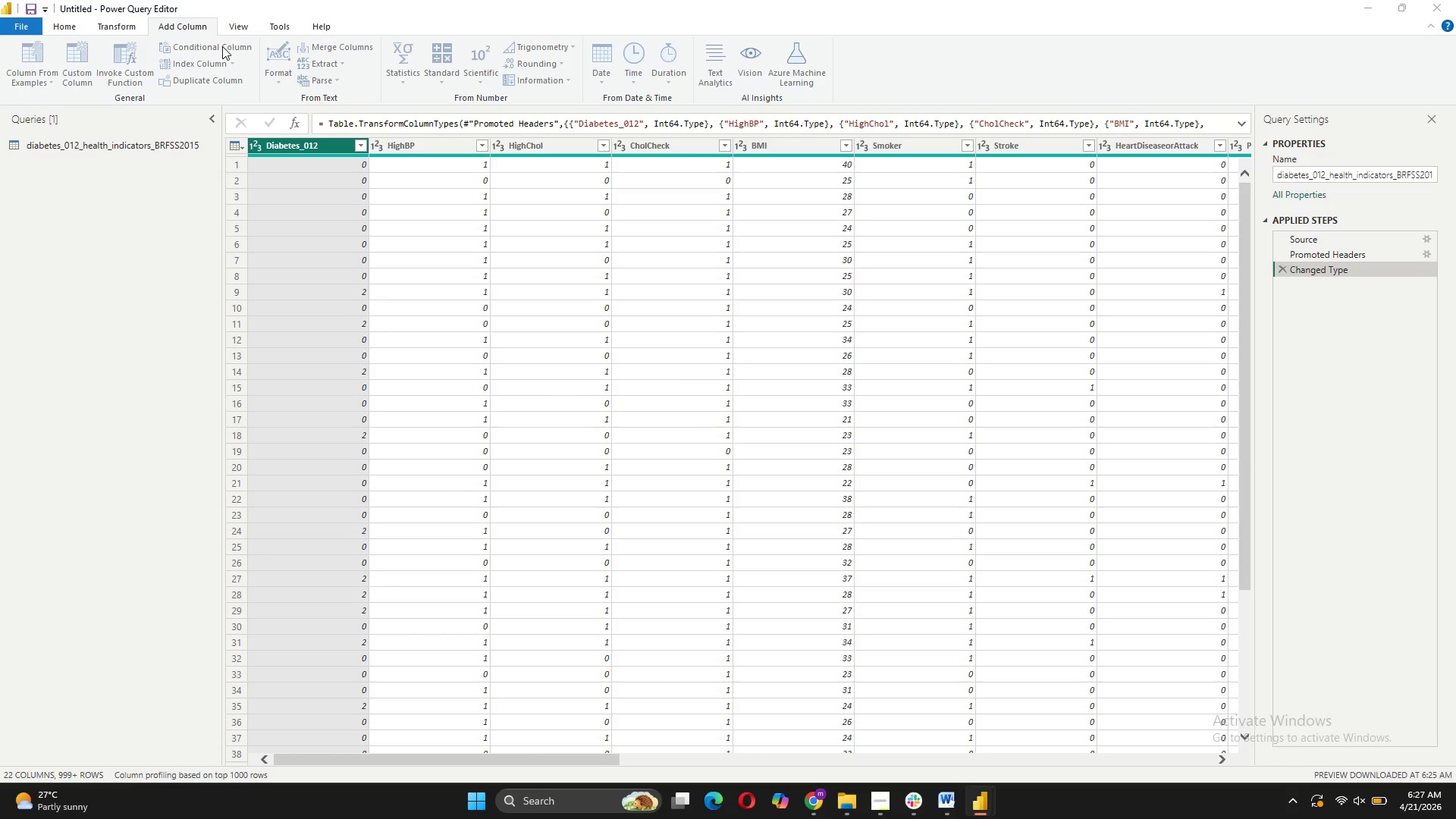 
left_click([447, 329])
 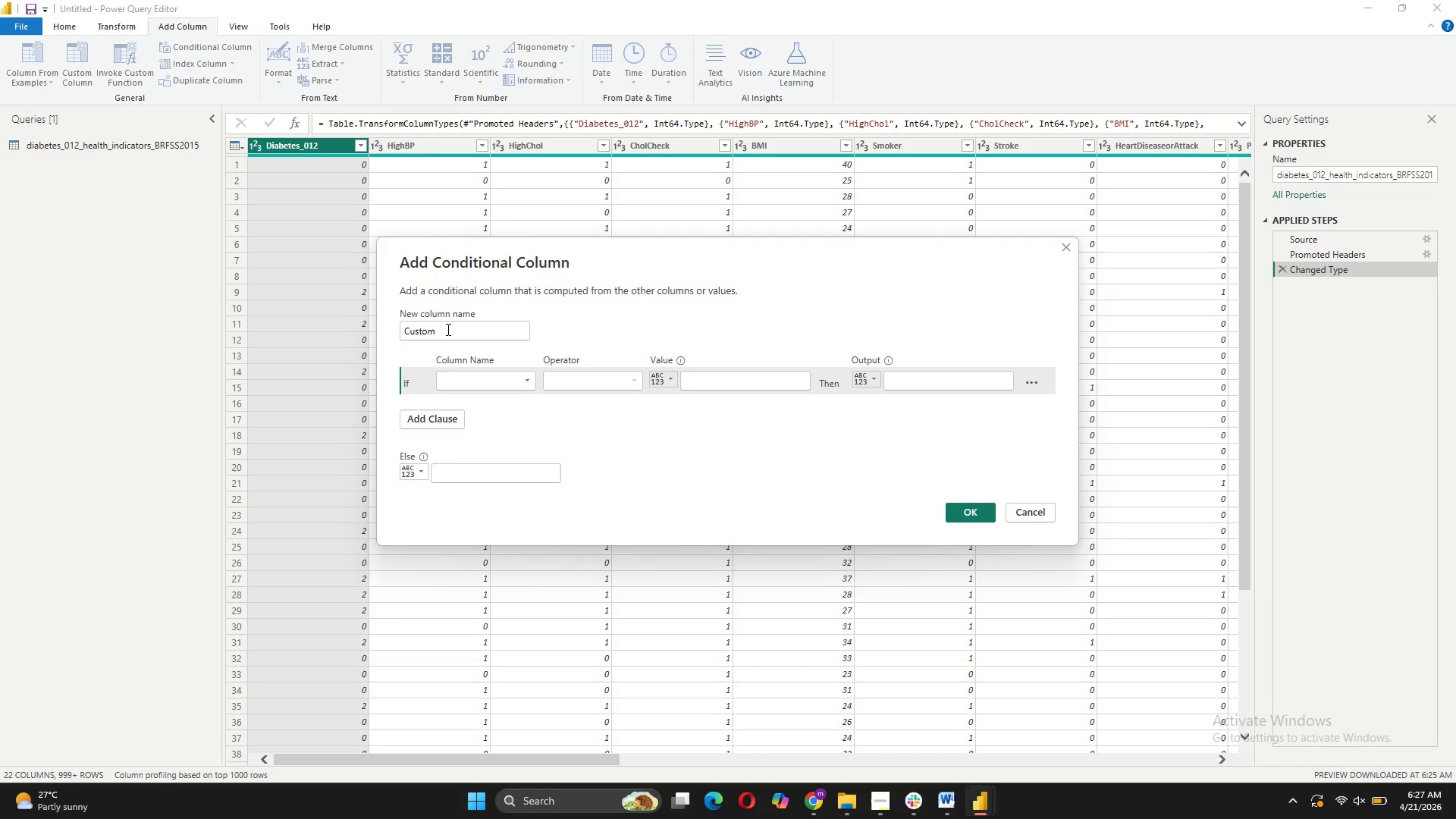 
left_click_drag(start_coordinate=[441, 335], to_coordinate=[389, 335])
 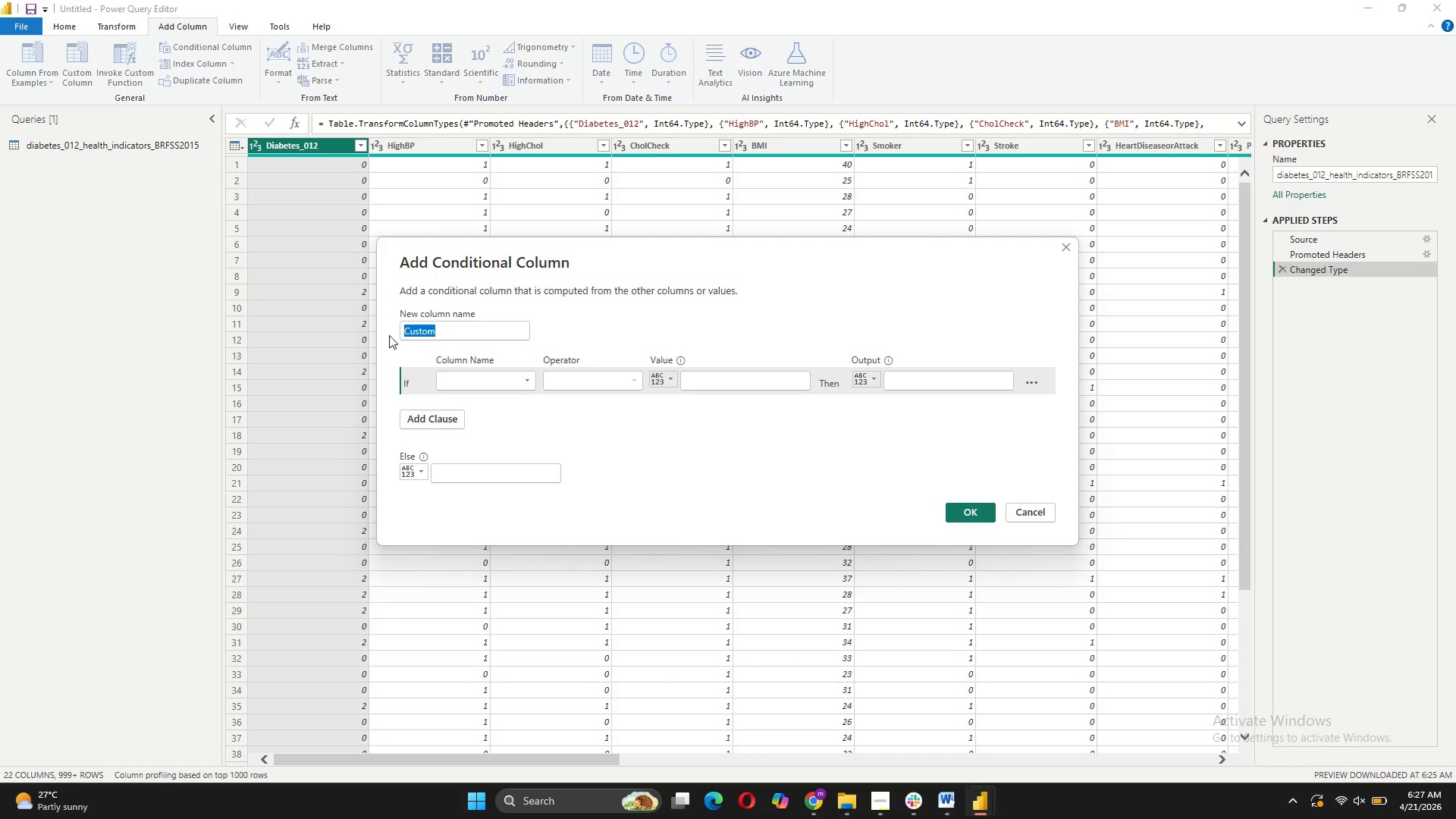 
wait(6.66)
 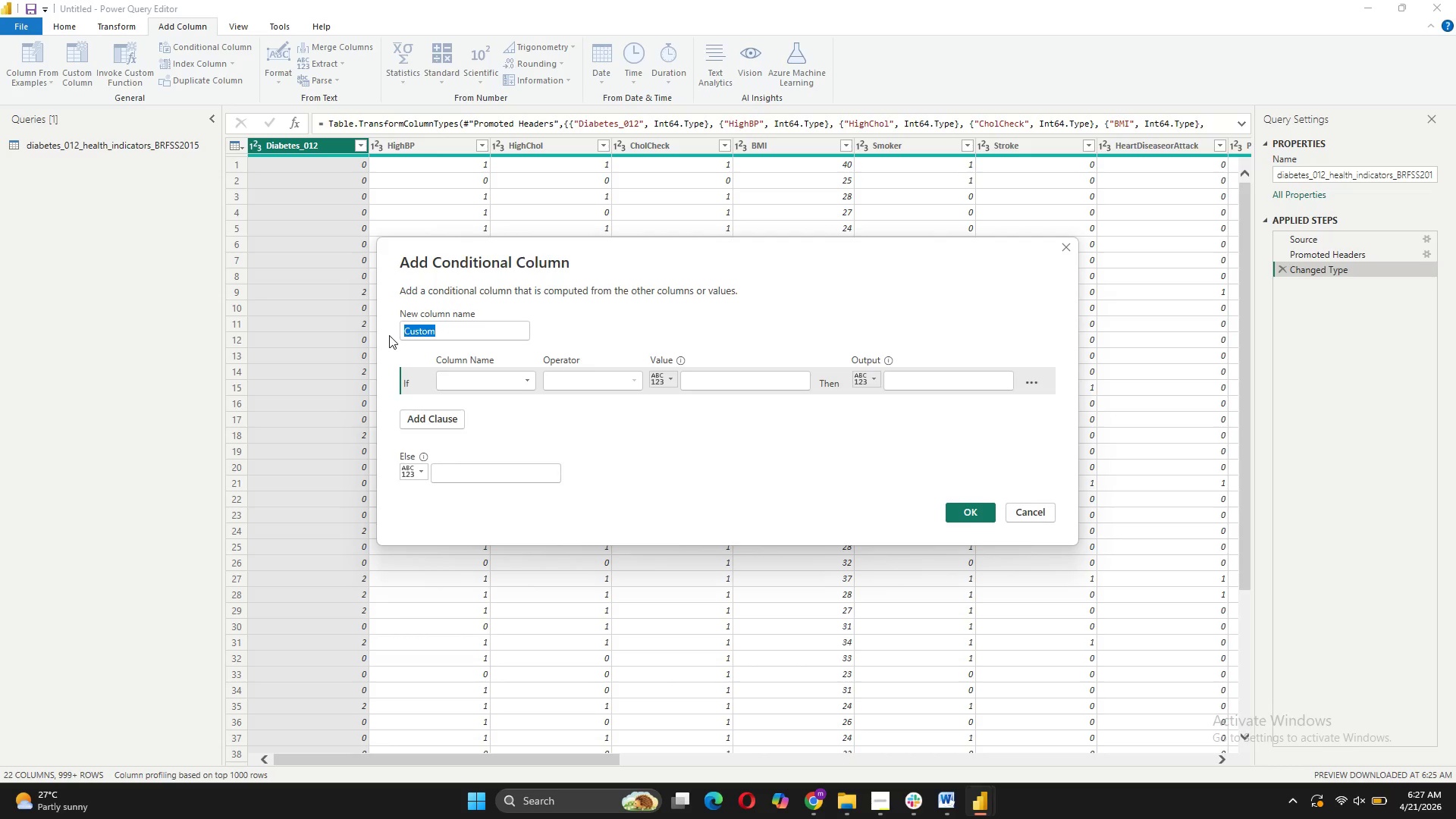 
type(HighBp)
 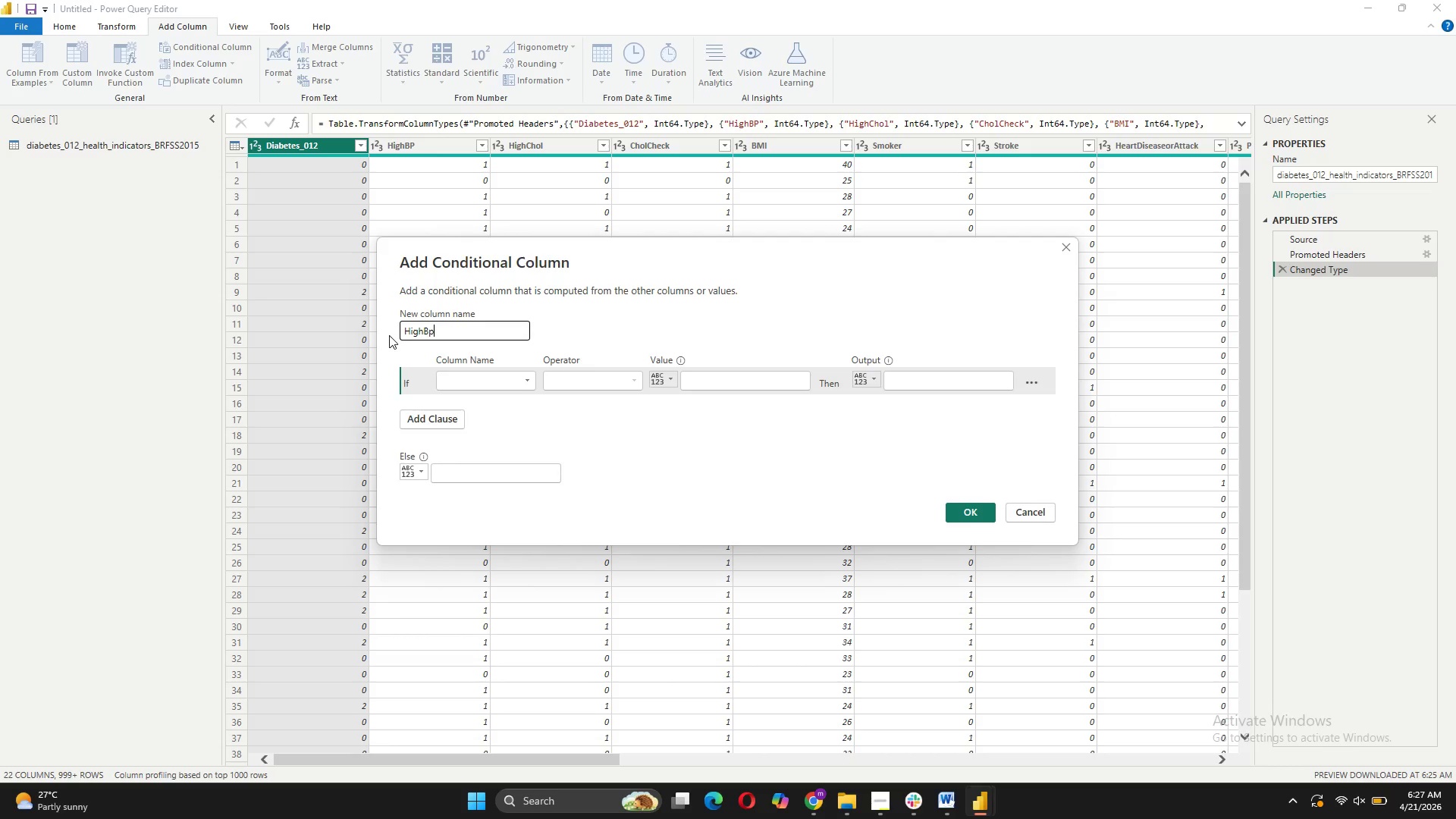 
key(Backspace)
type(P_Label)
 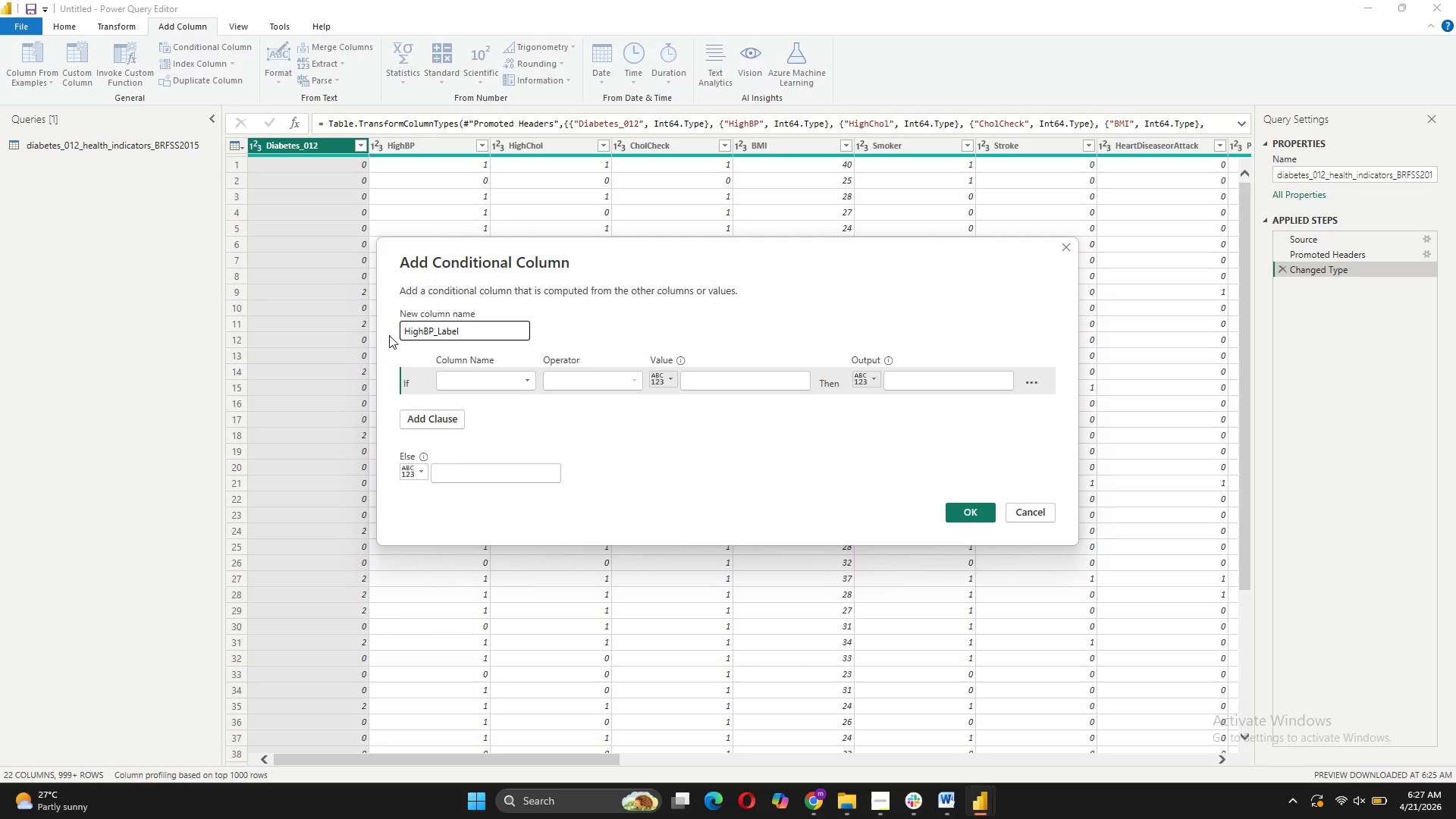 
left_click([479, 381])
 